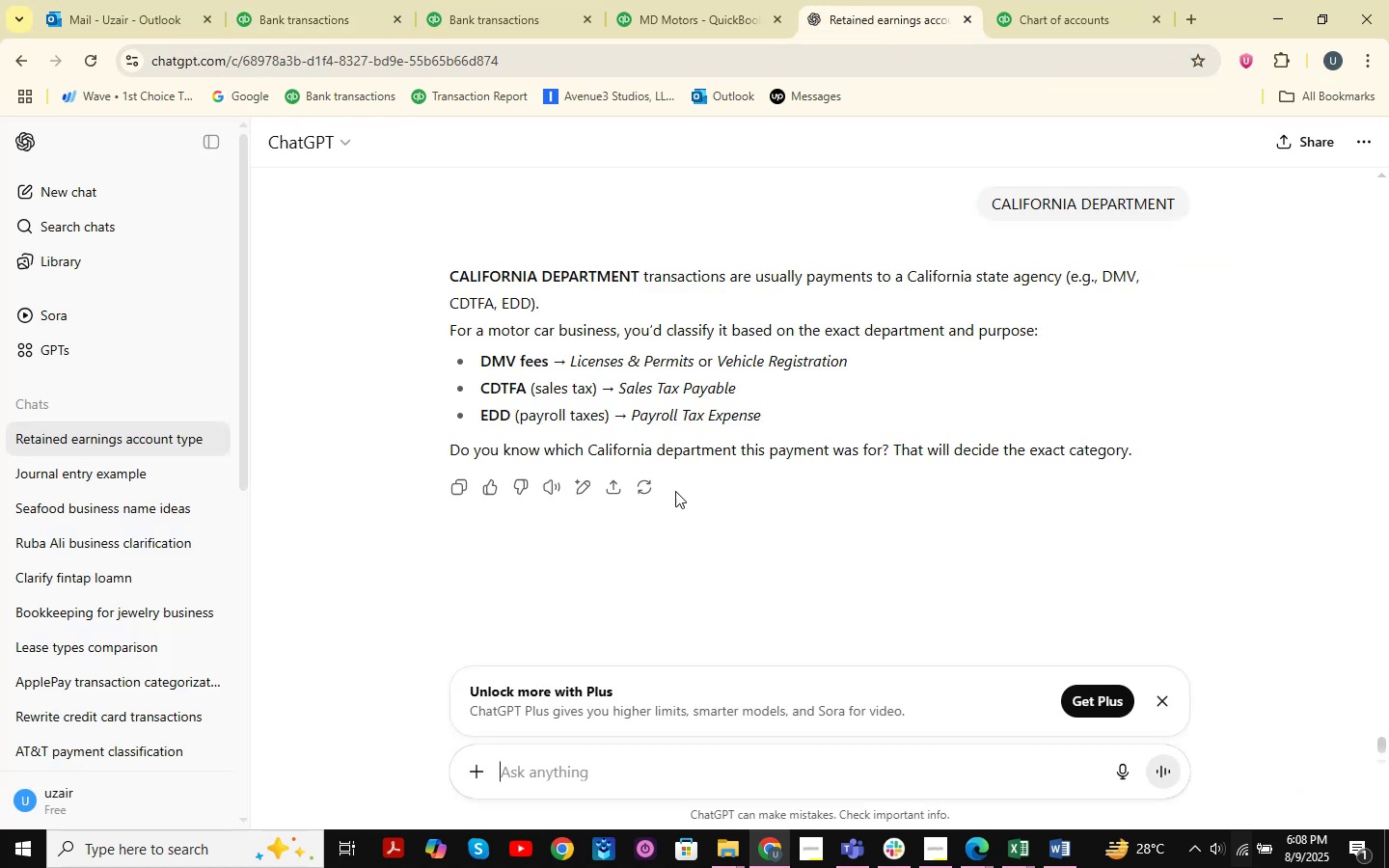 
mouse_move([562, 518])
 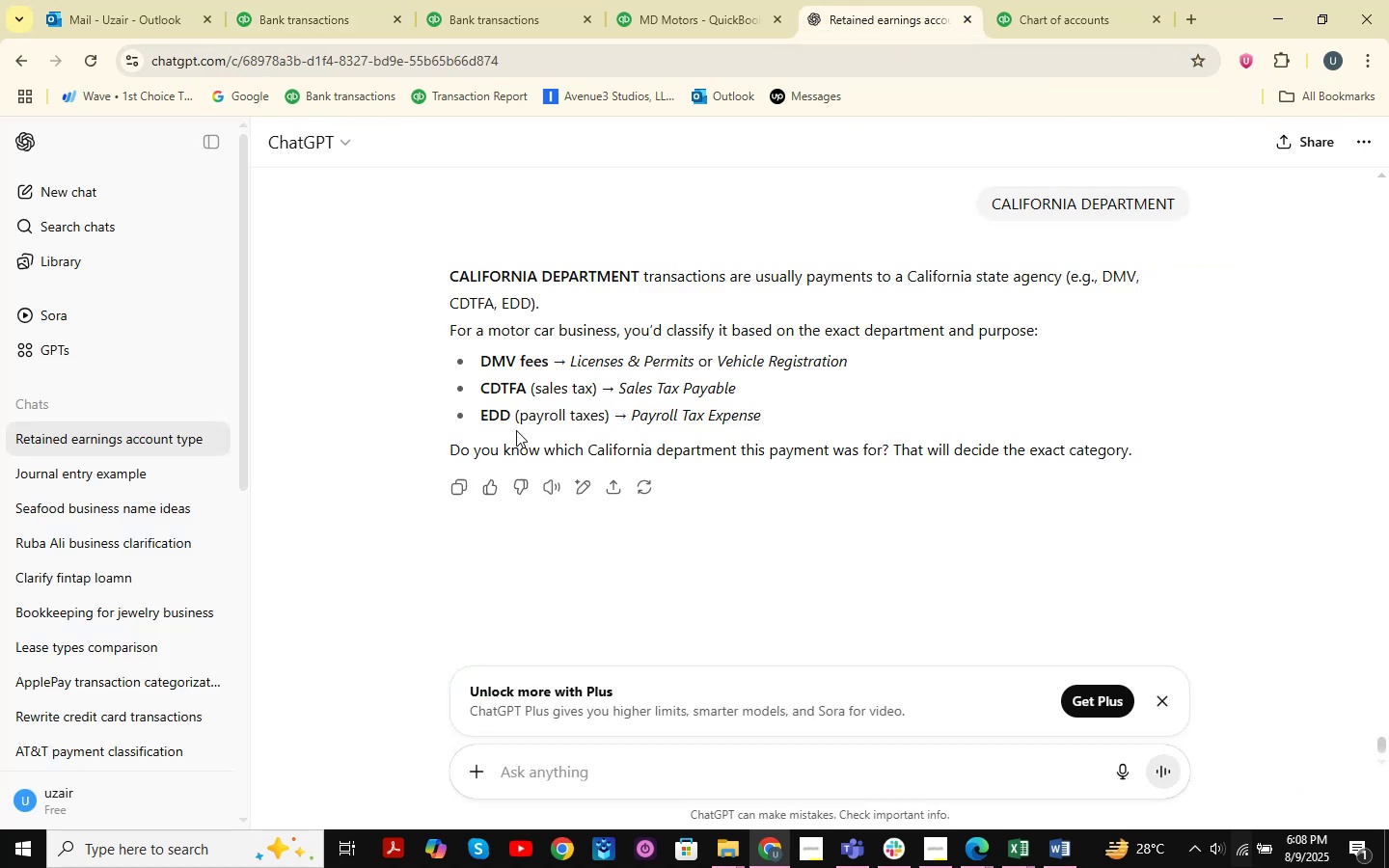 
left_click([305, 20])
 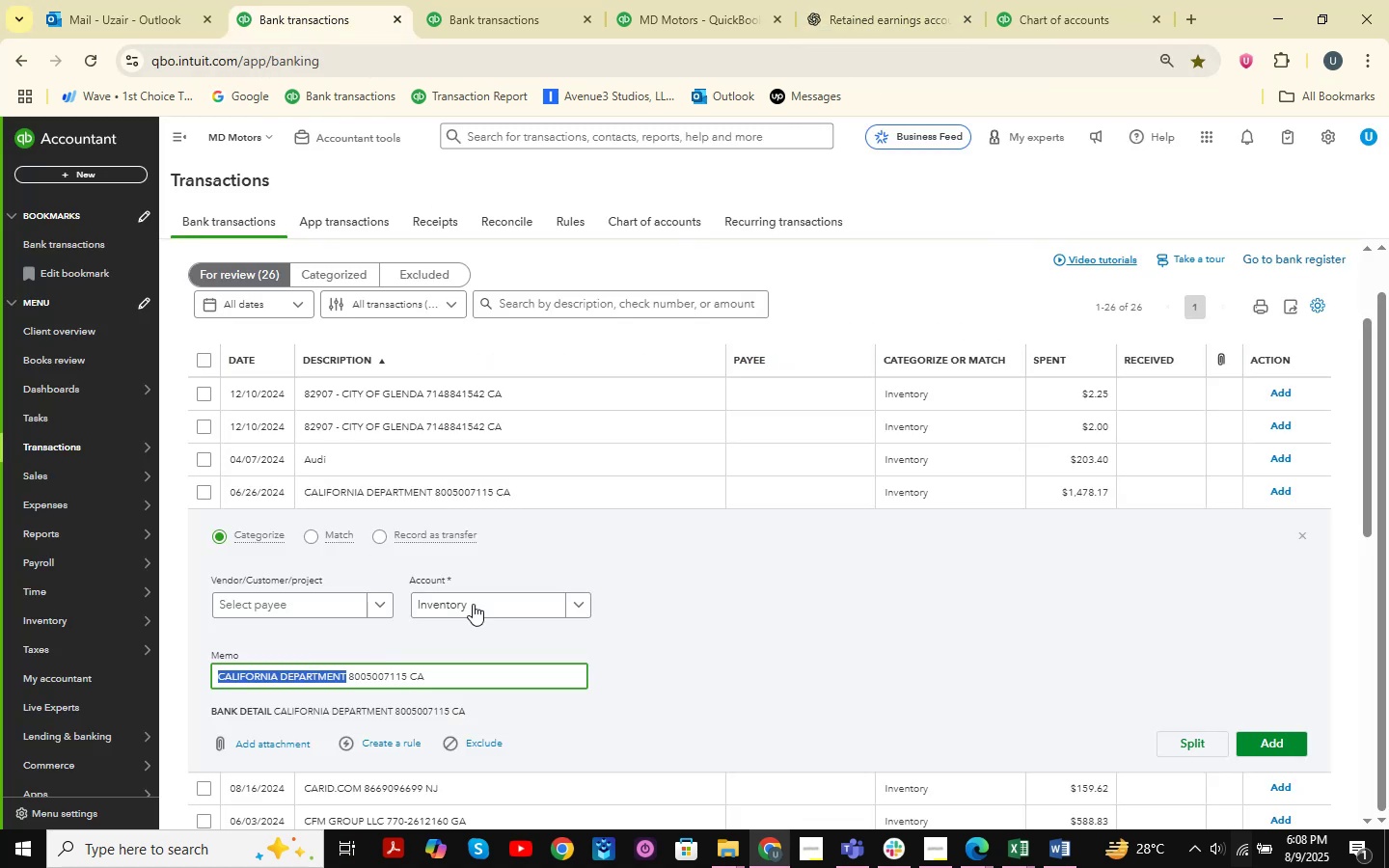 
left_click([474, 601])
 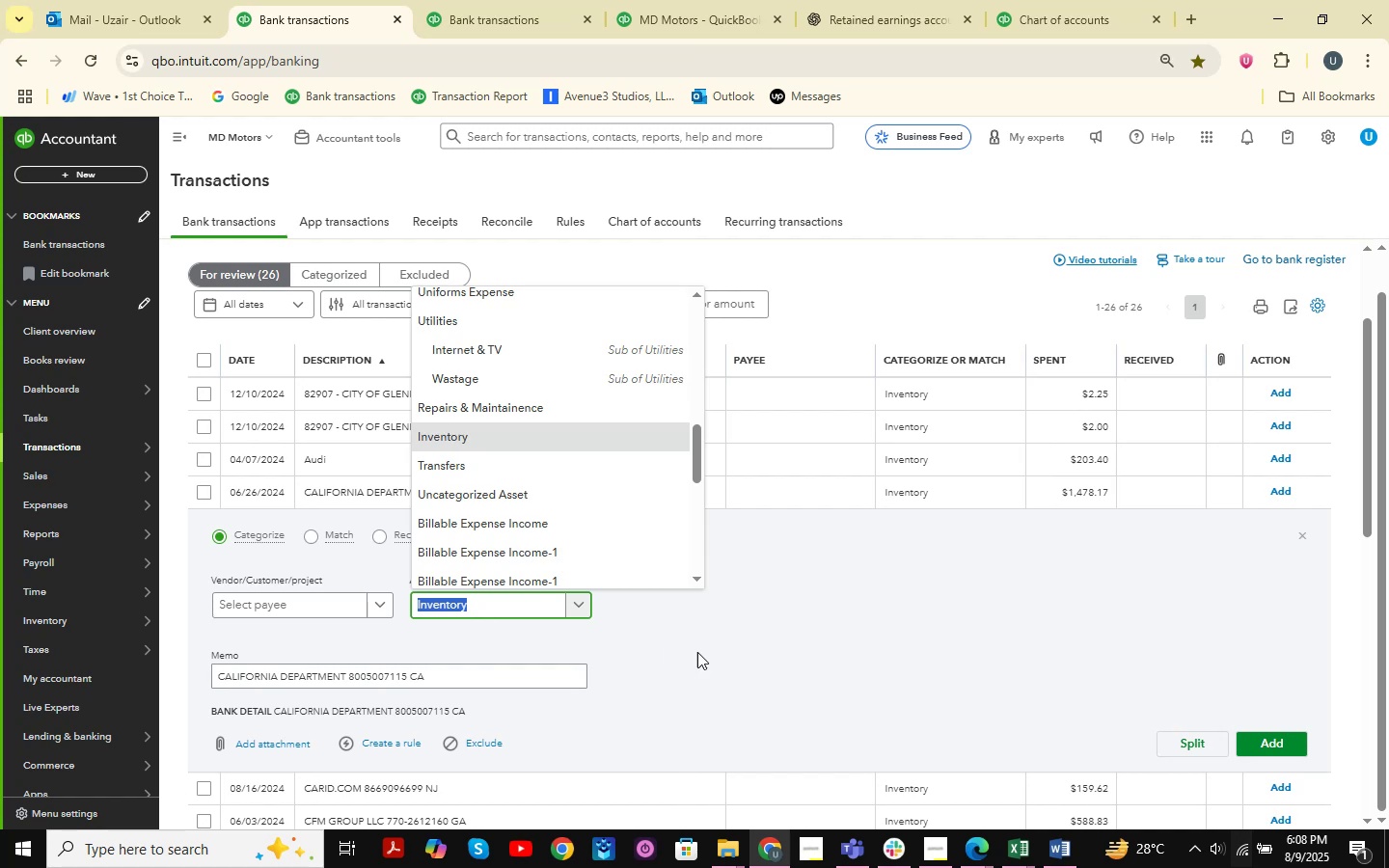 
left_click([699, 652])
 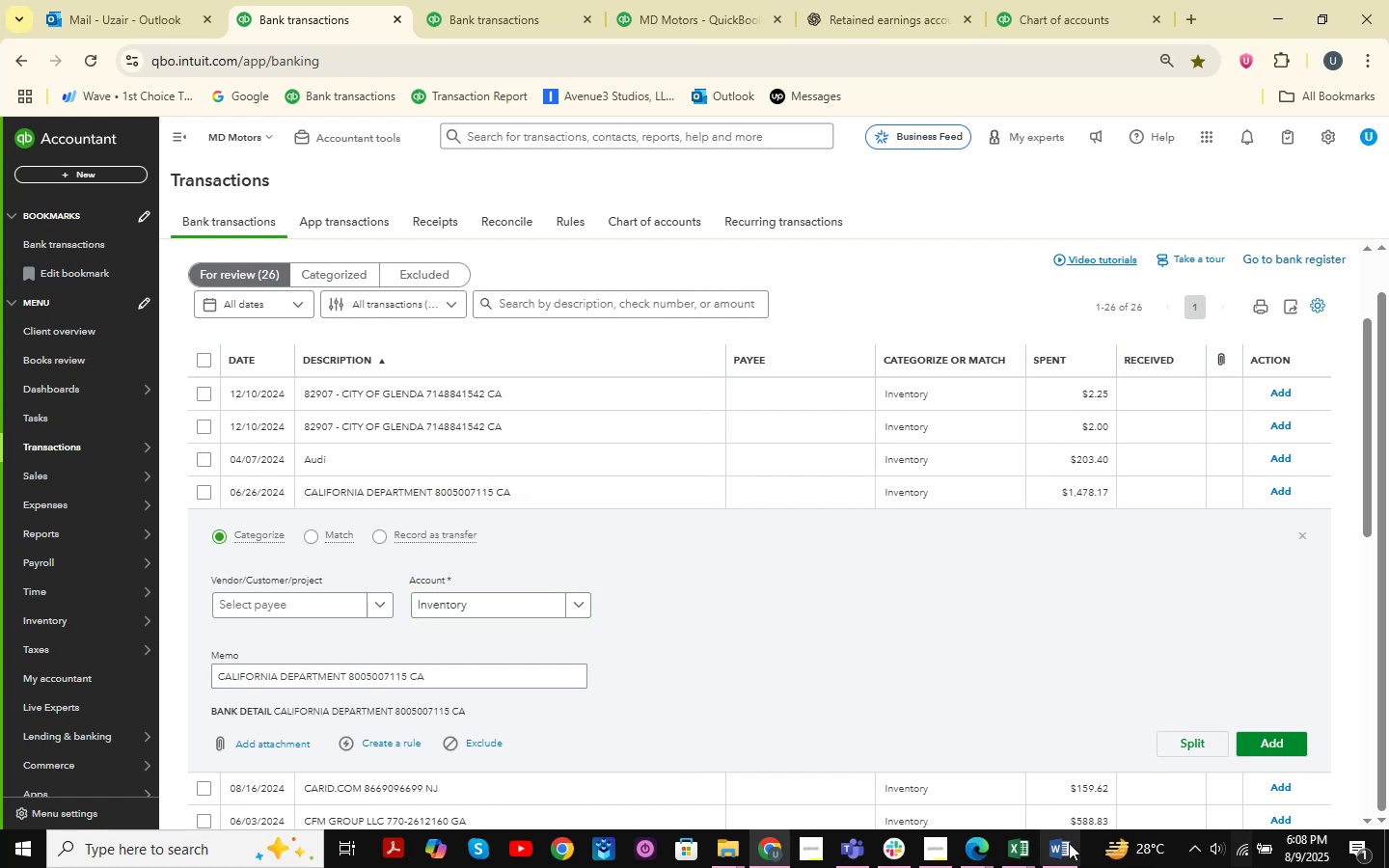 
left_click([1018, 848])
 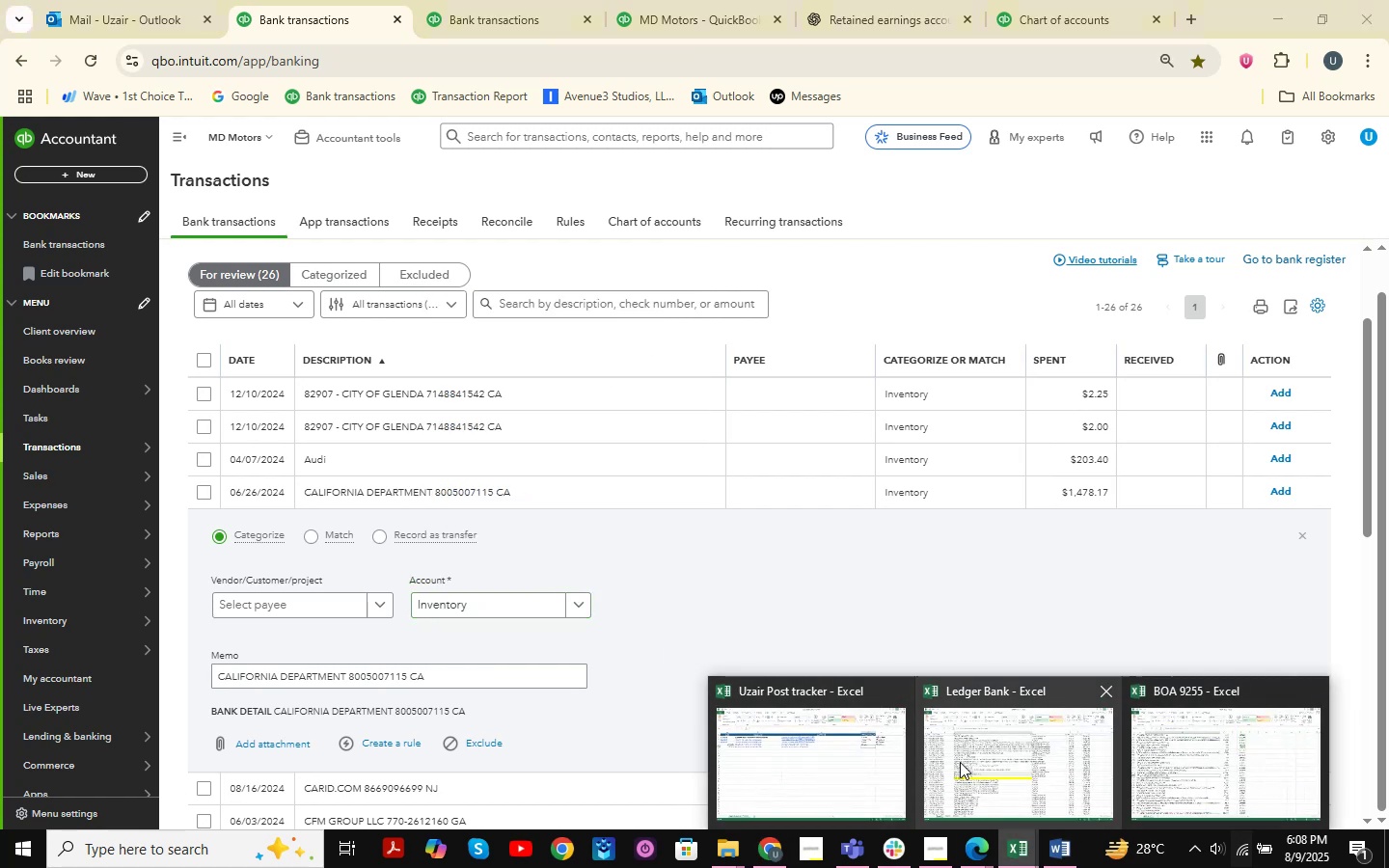 
left_click([976, 764])
 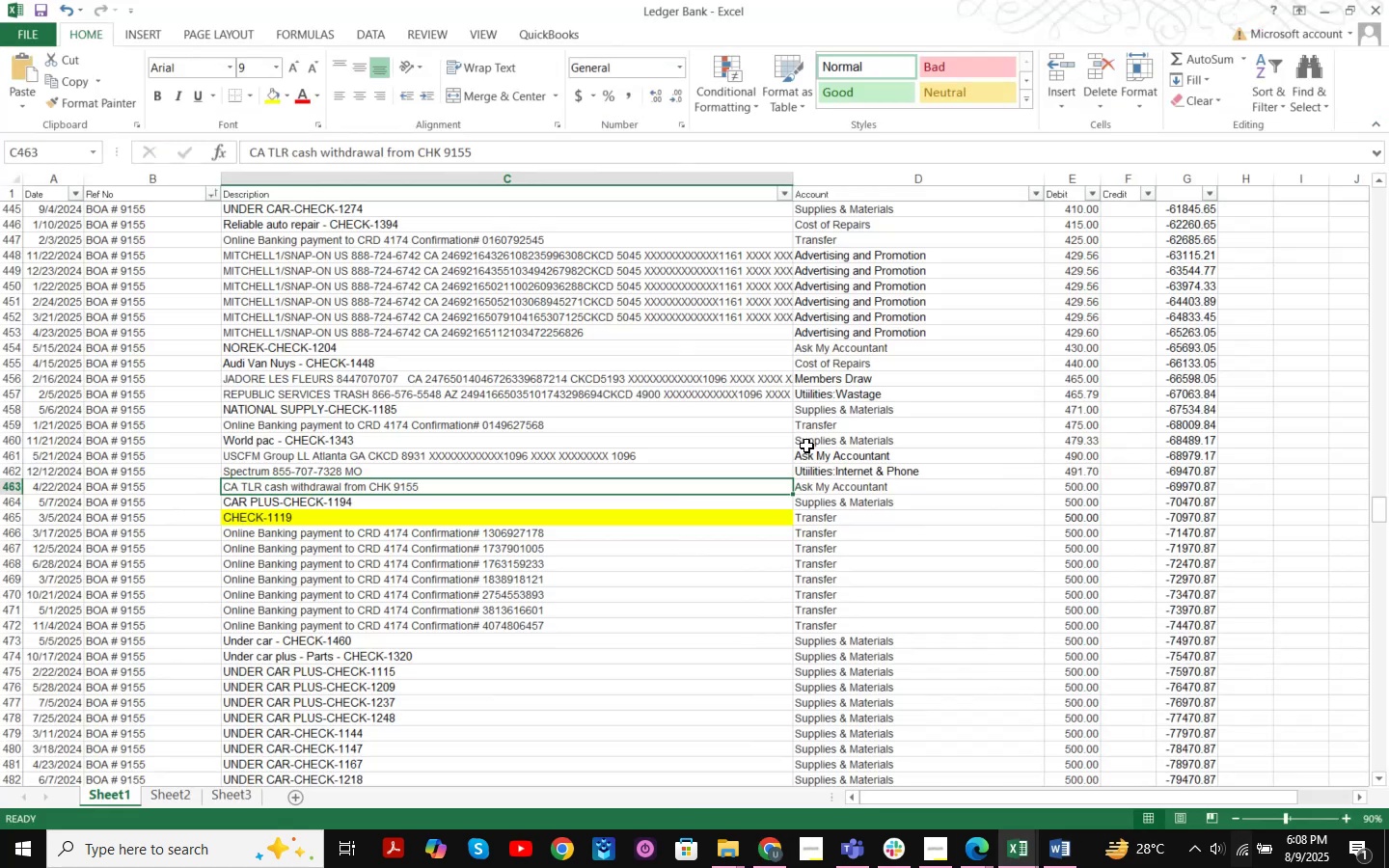 
key(Control+F)
 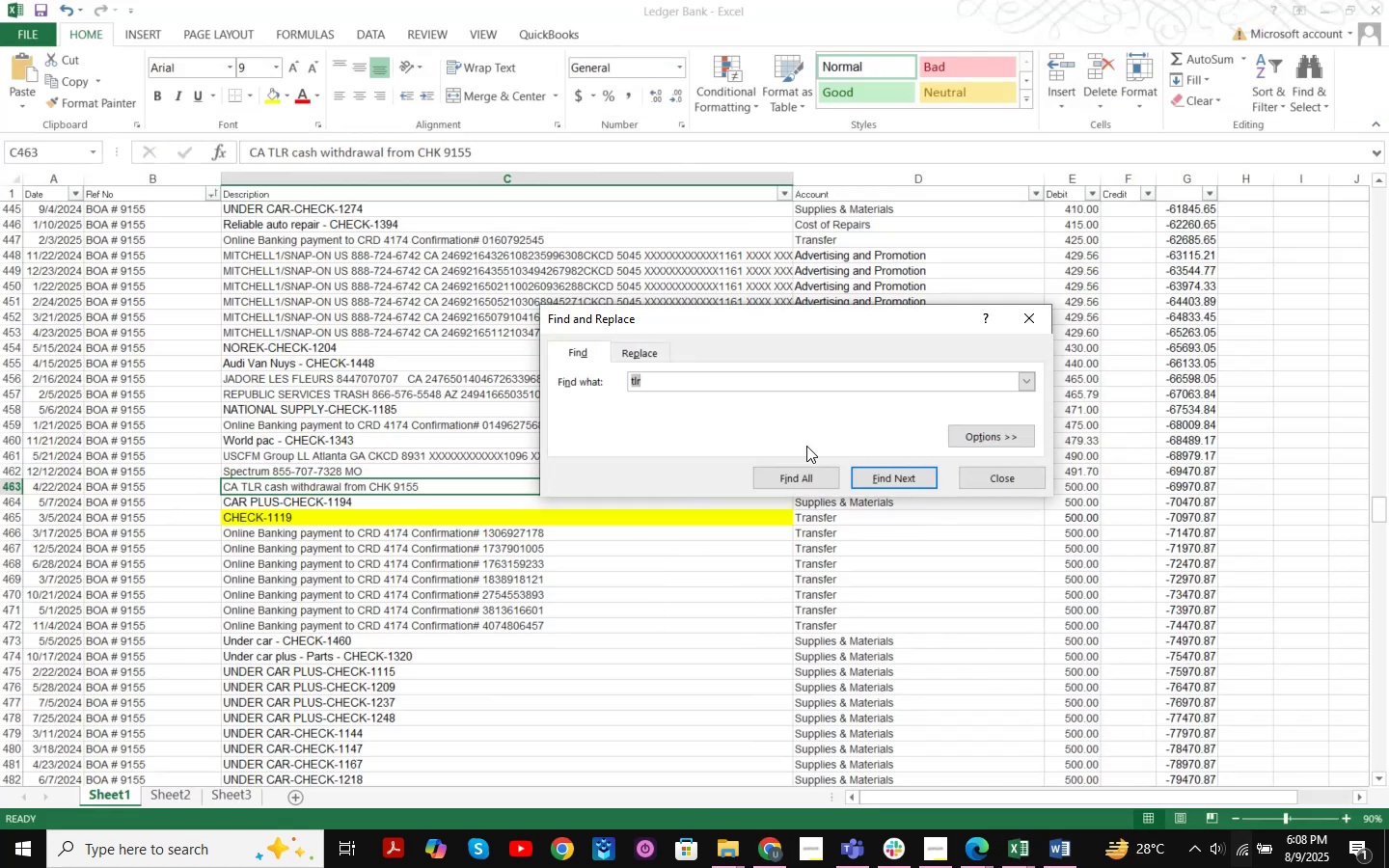 
type( caliform)
key(Backspace)
type(nia)
key(NumpadEnter)
 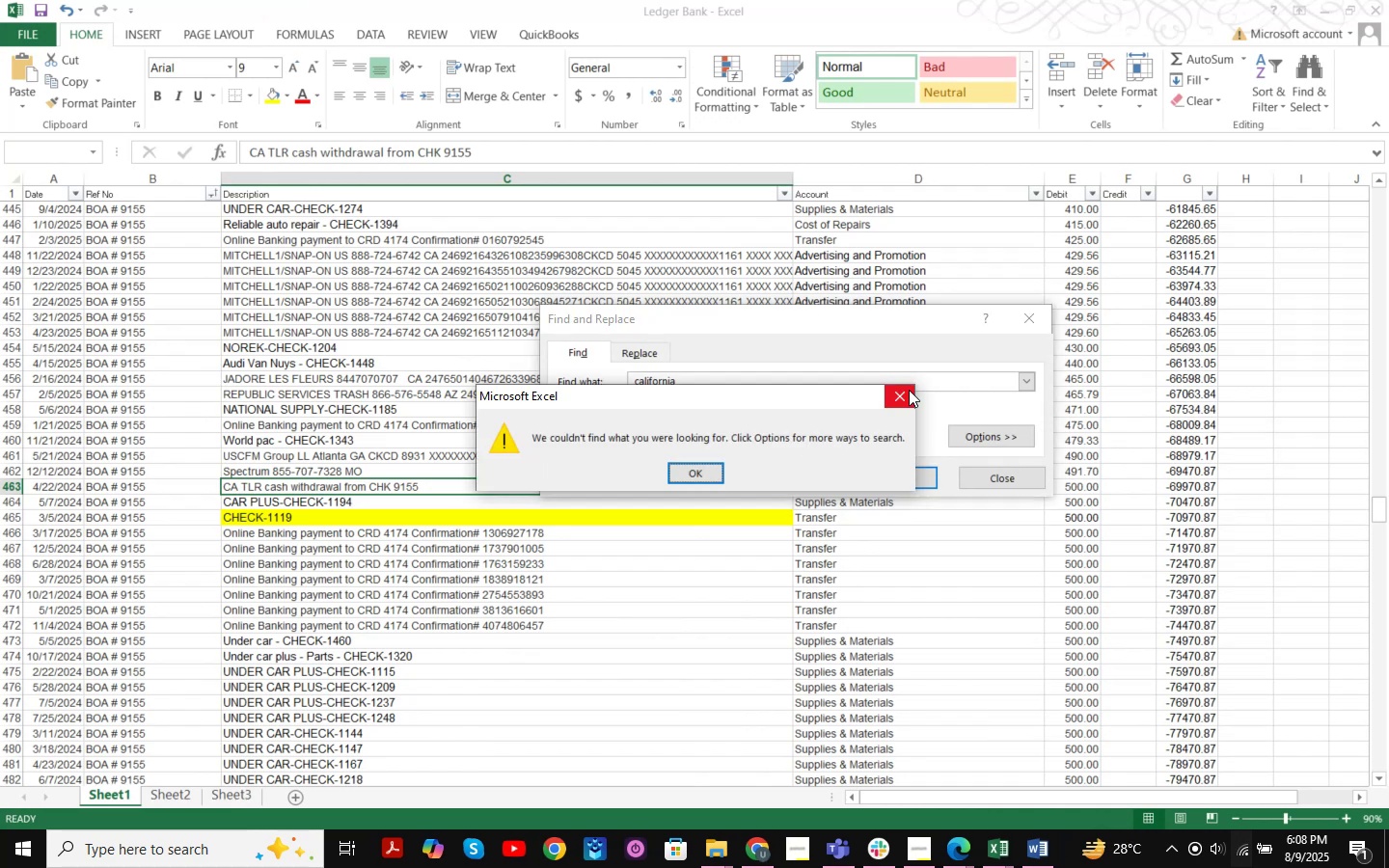 
left_click([905, 388])
 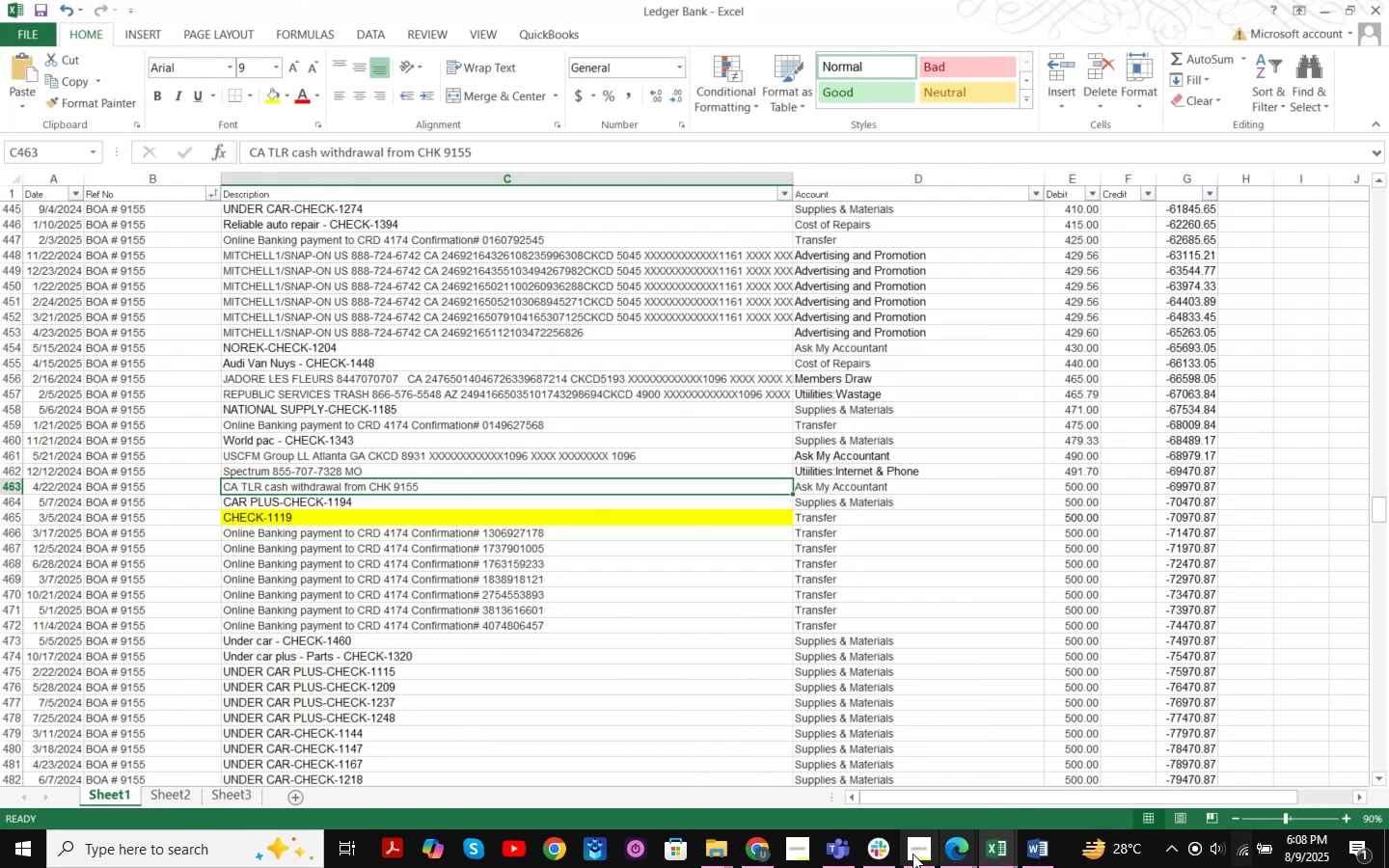 
left_click([753, 857])
 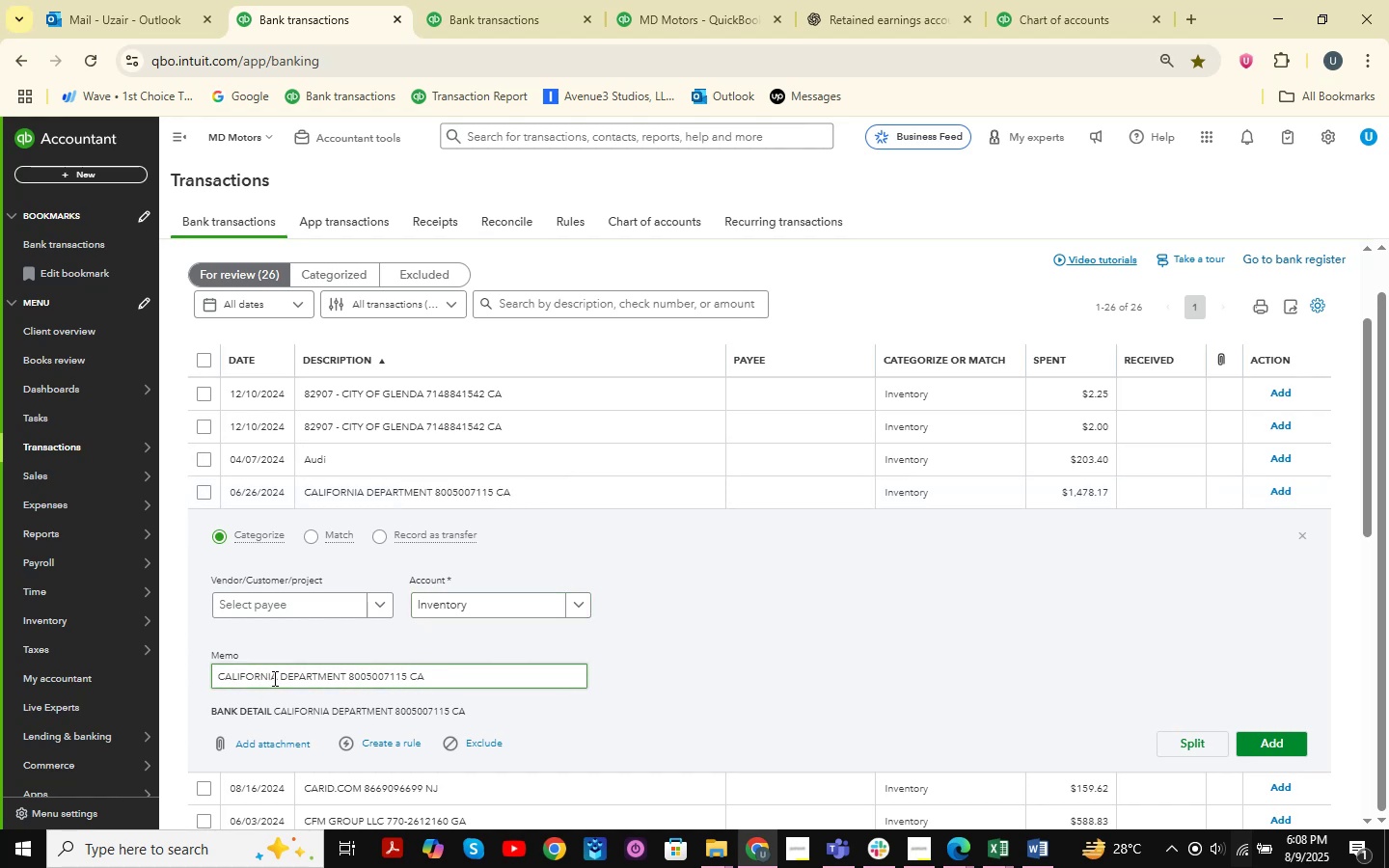 
wait(21.67)
 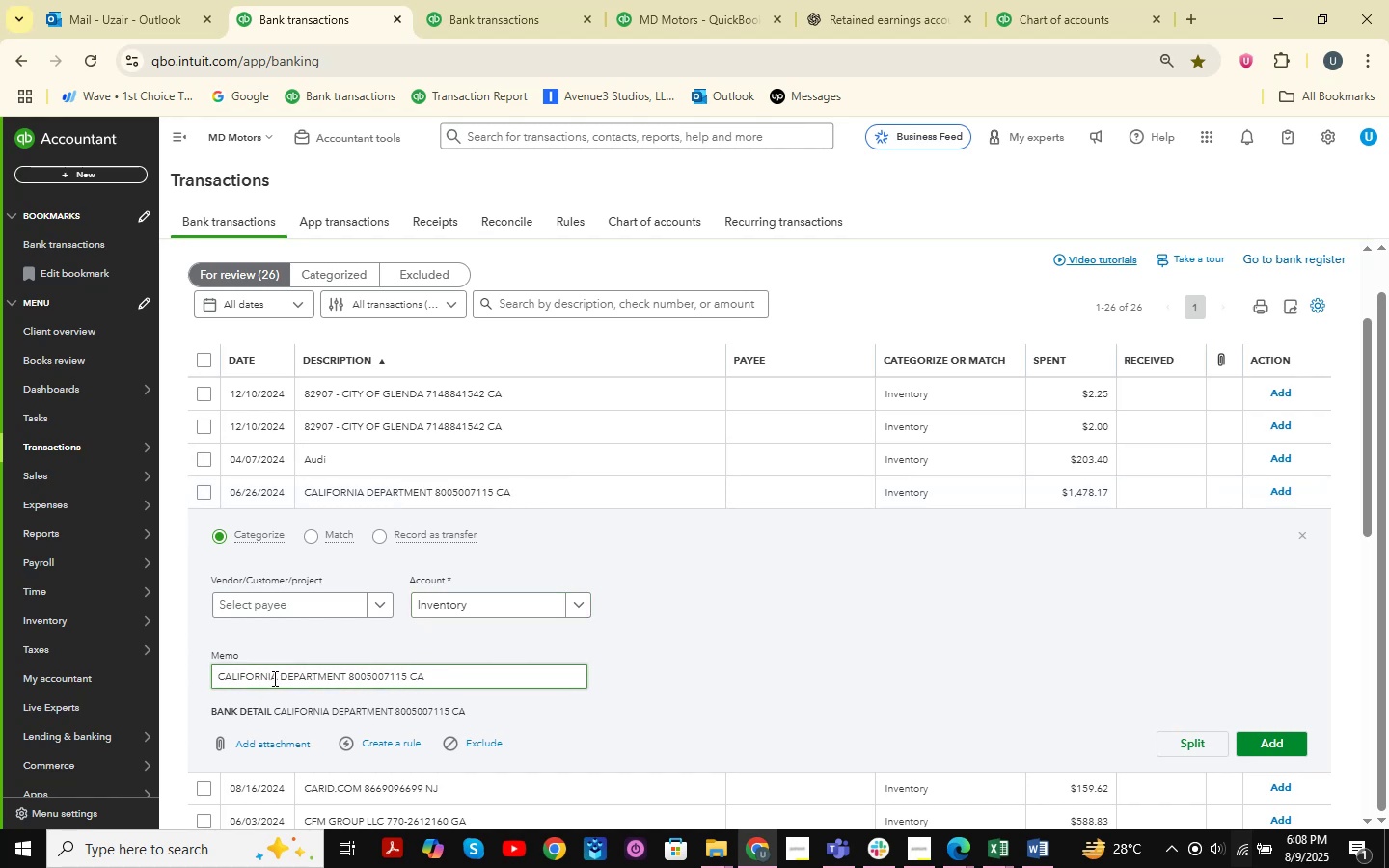 
left_click([550, 605])
 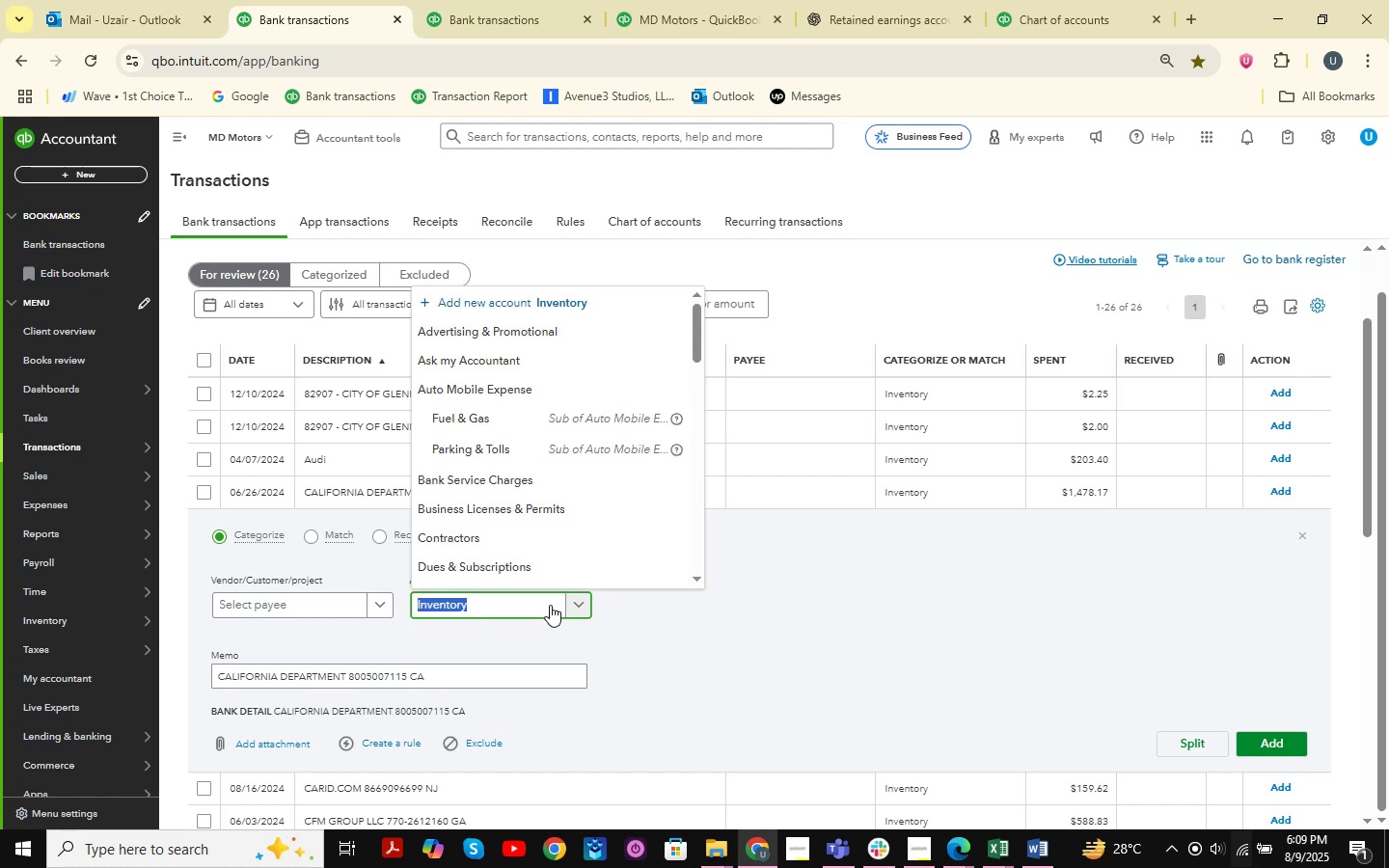 
type( ask)
 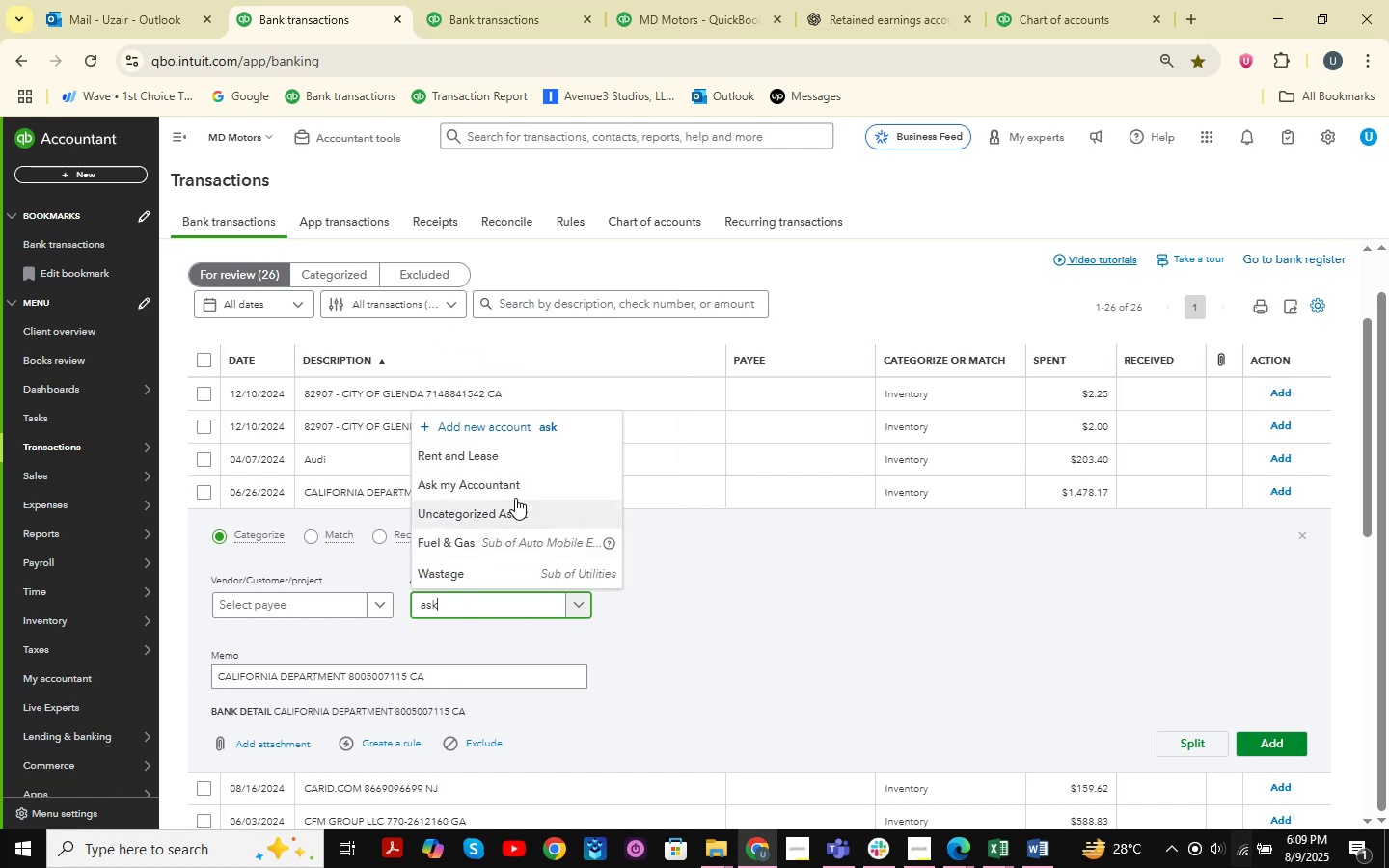 
left_click([519, 486])
 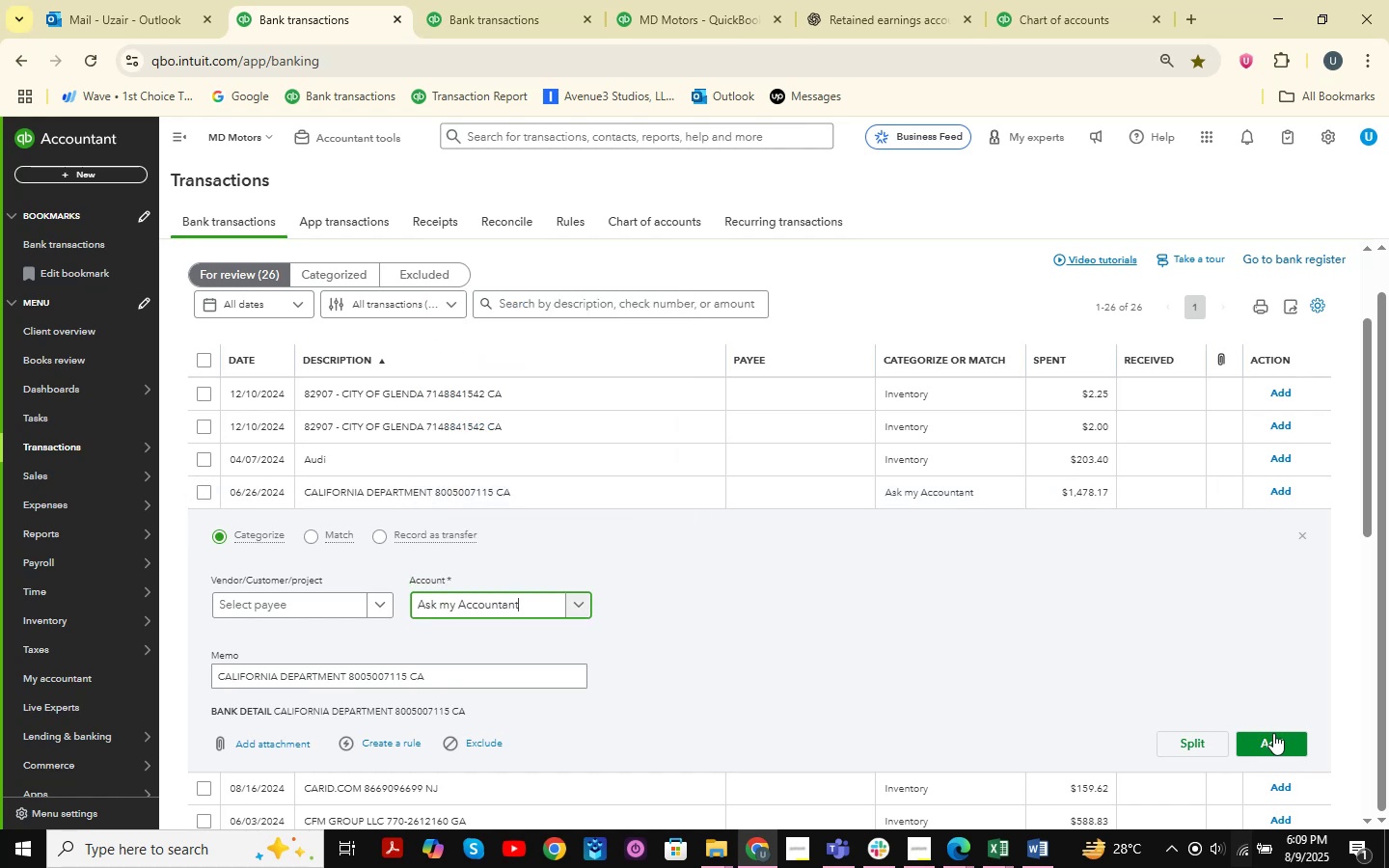 
left_click([1277, 739])
 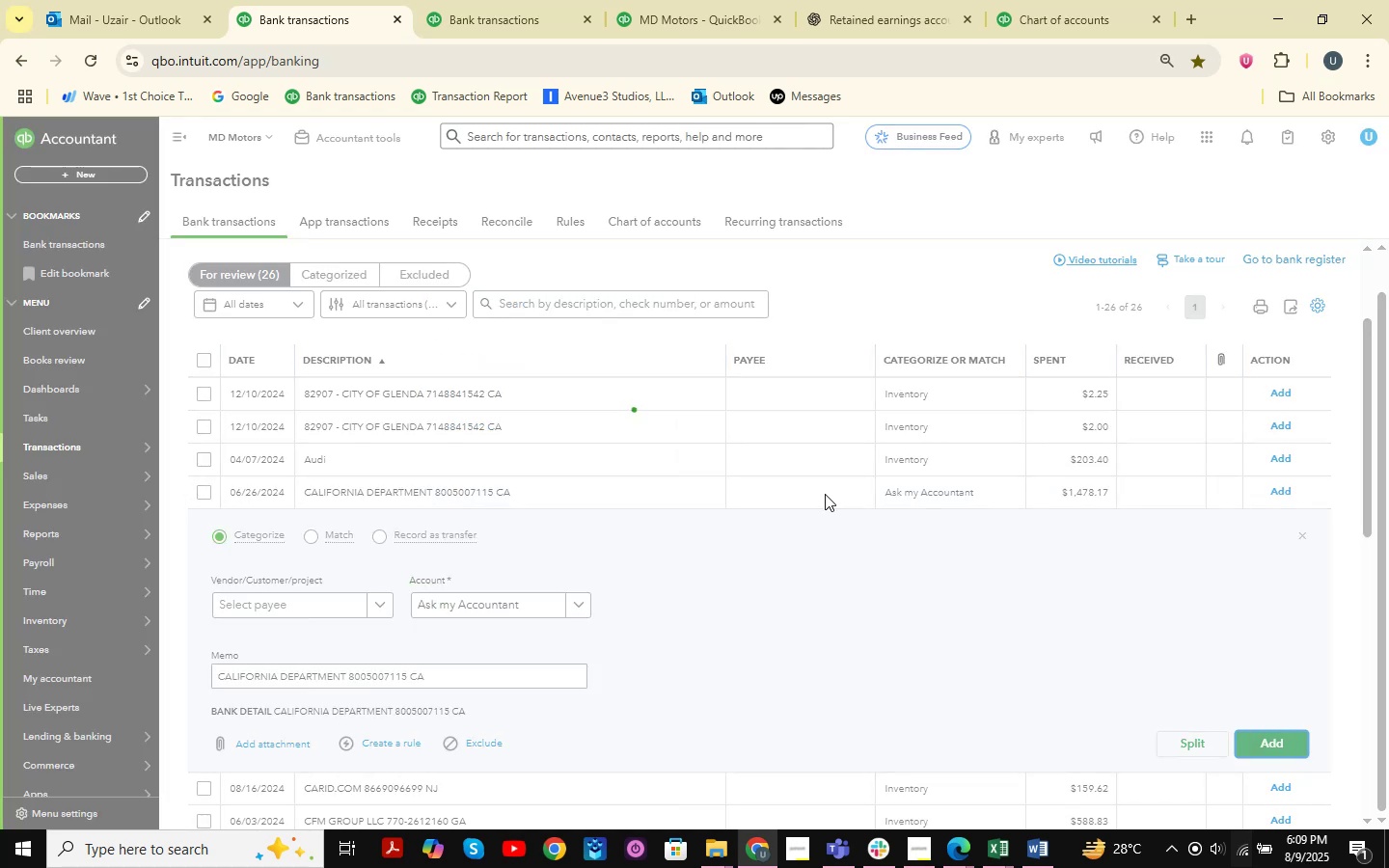 
mouse_move([780, 535])
 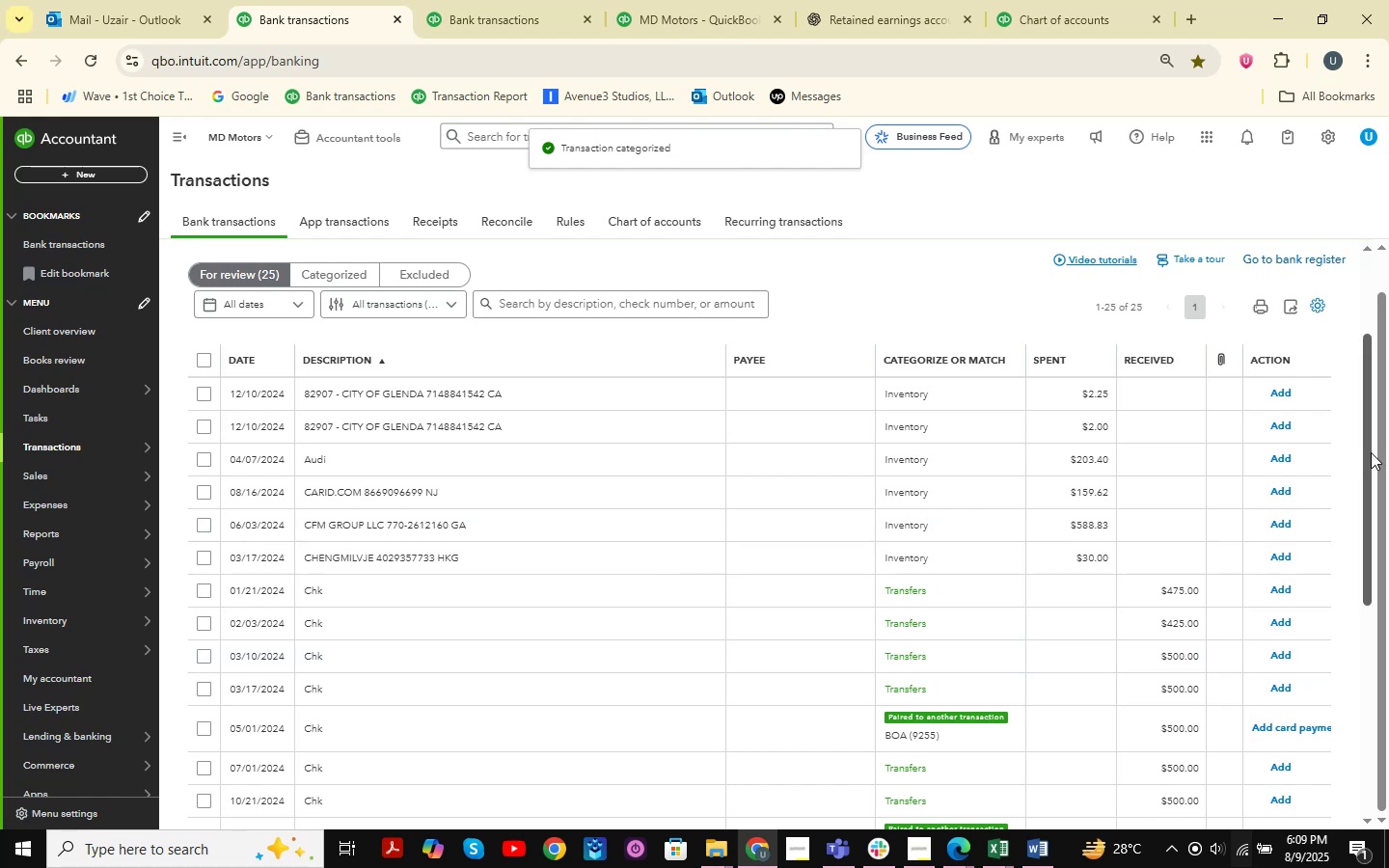 
left_click_drag(start_coordinate=[1363, 465], to_coordinate=[1373, 550])
 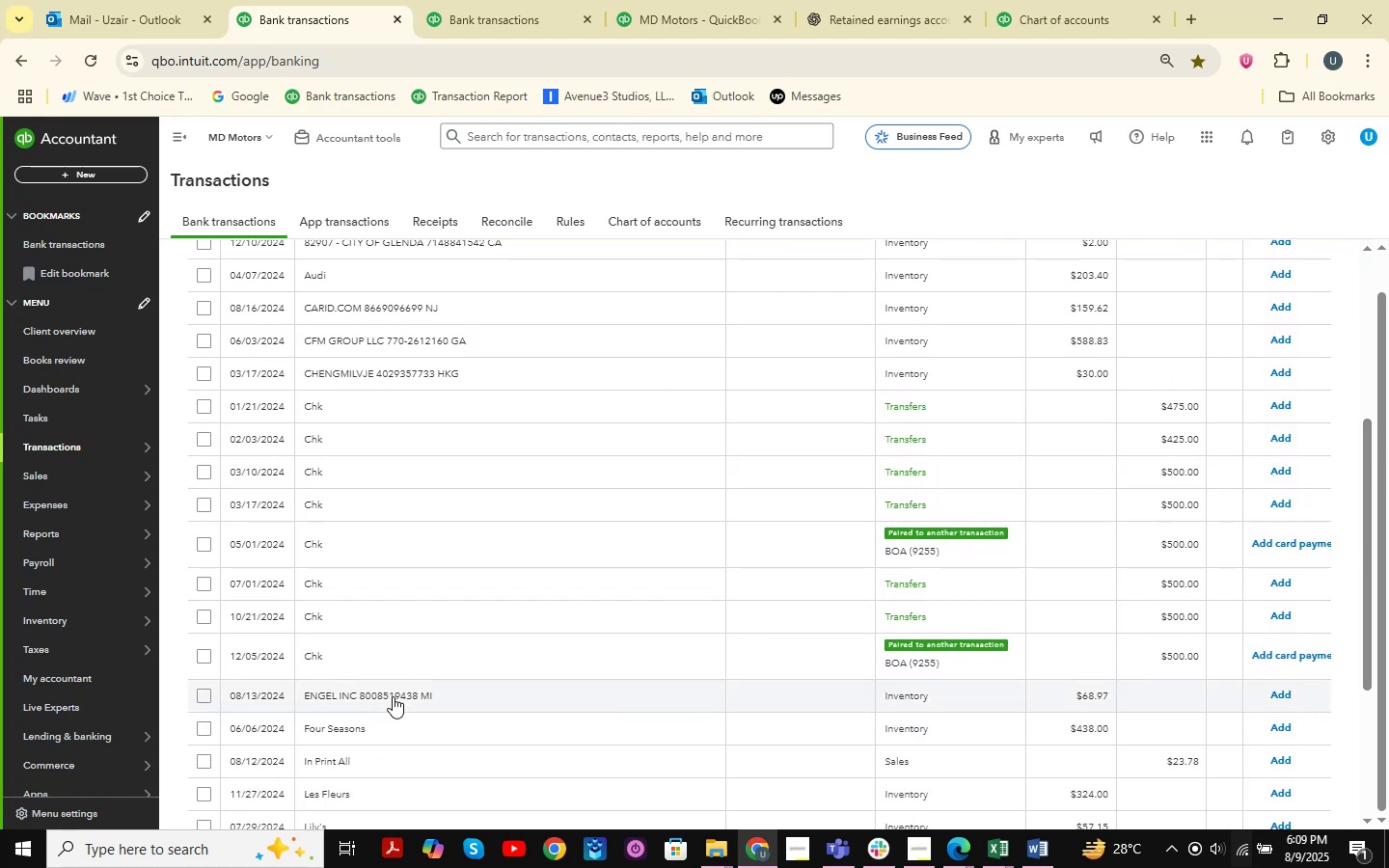 
wait(5.12)
 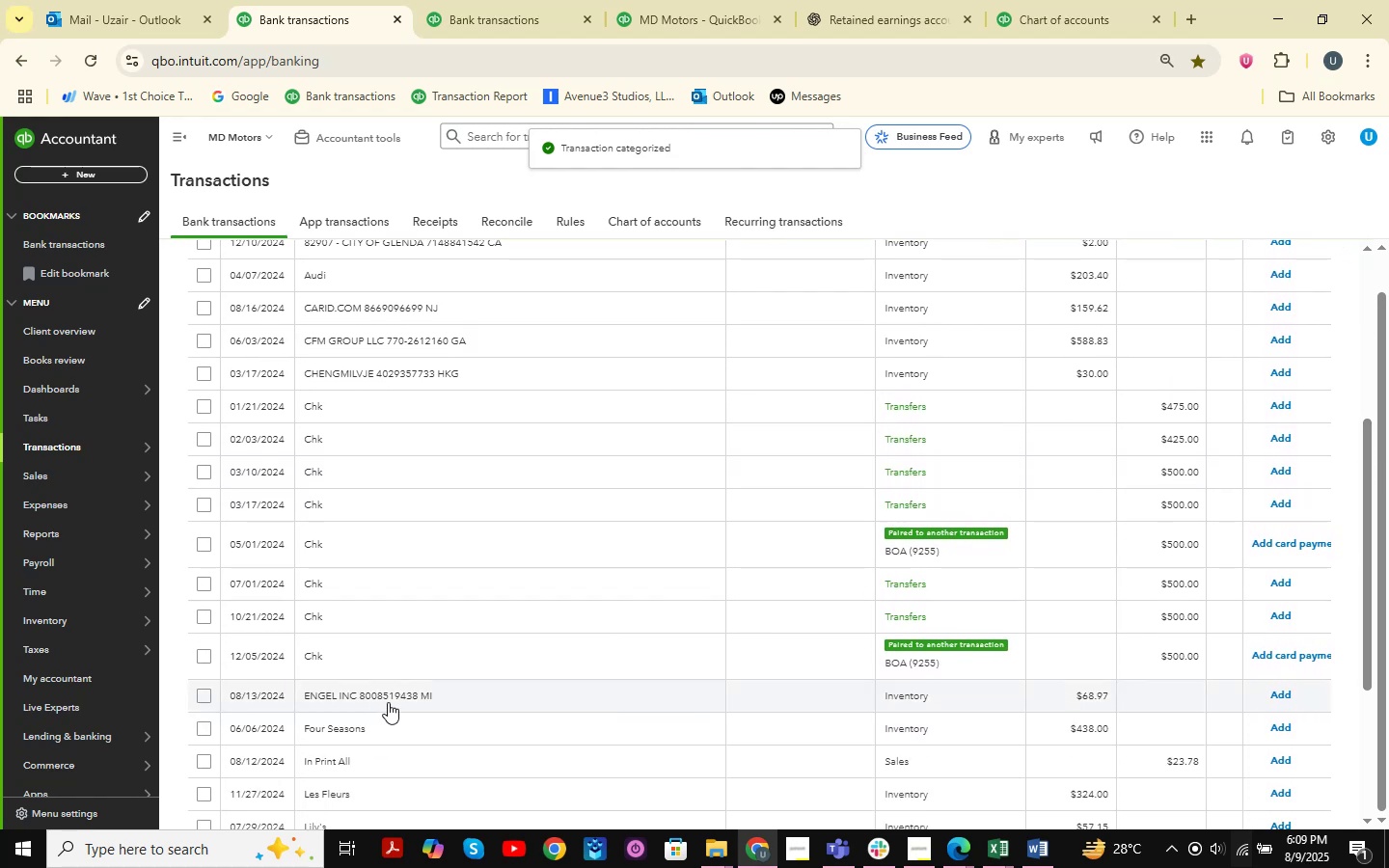 
left_click([378, 759])
 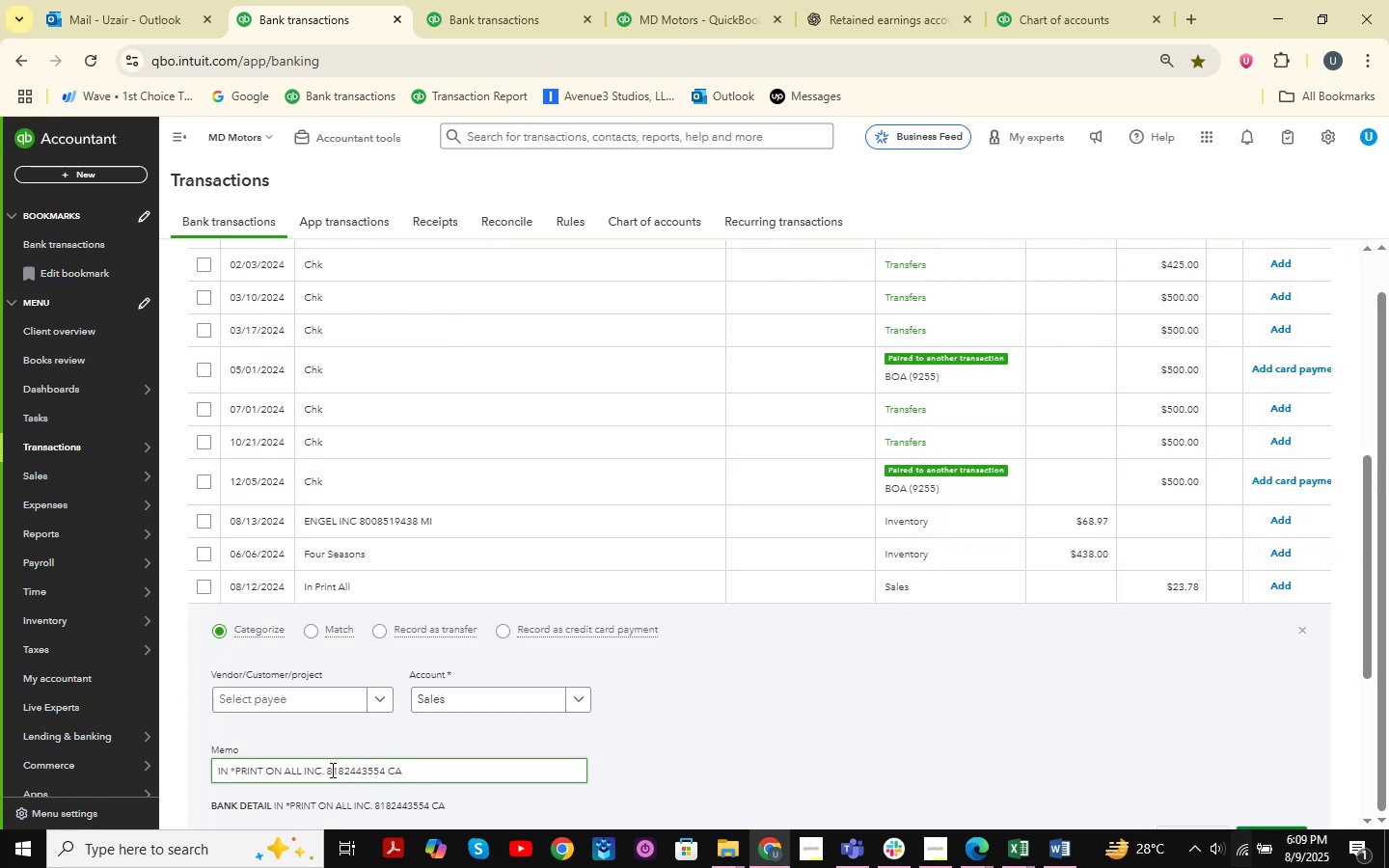 
left_click_drag(start_coordinate=[324, 770], to_coordinate=[197, 764])
 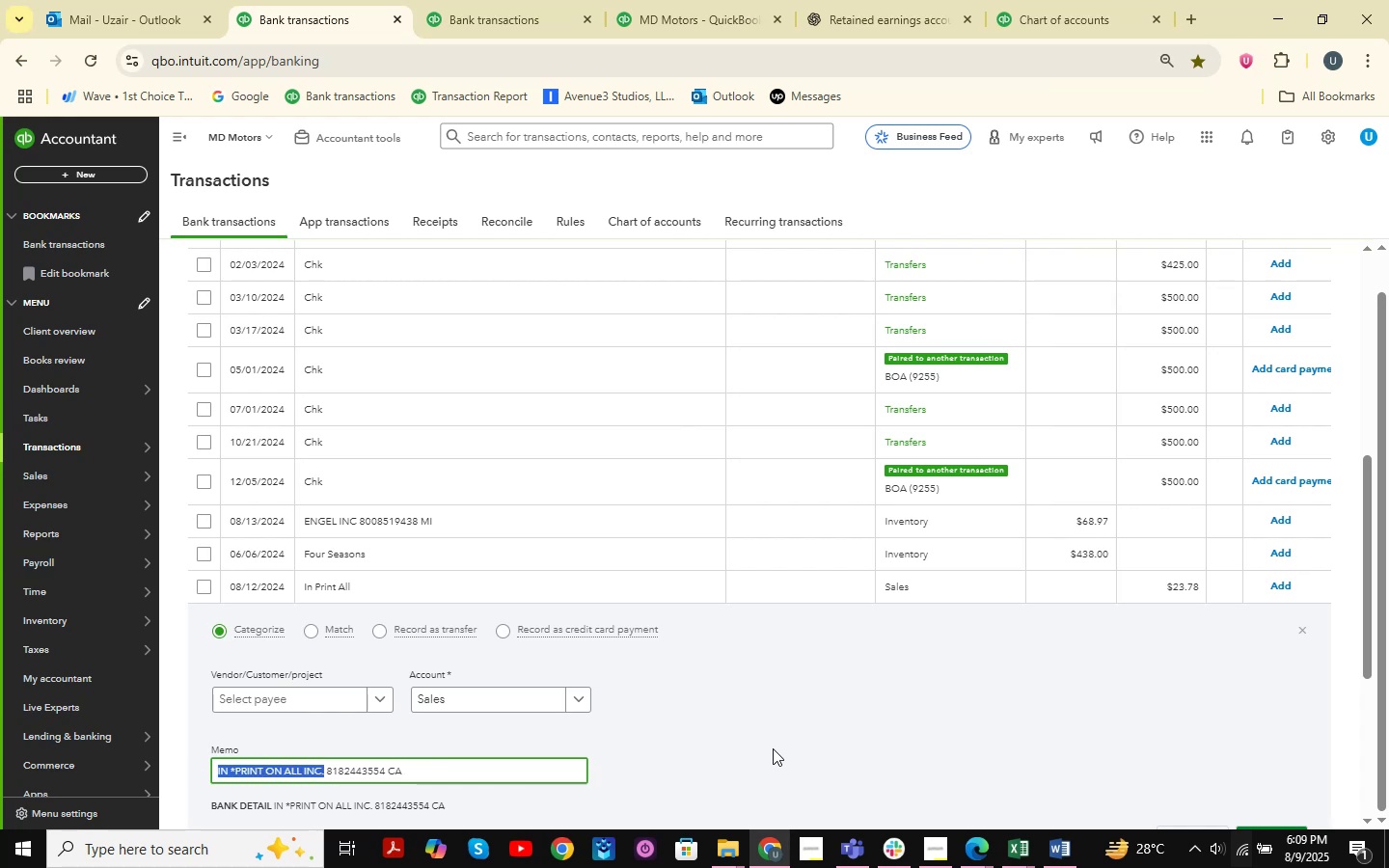 
key(Control+C)
 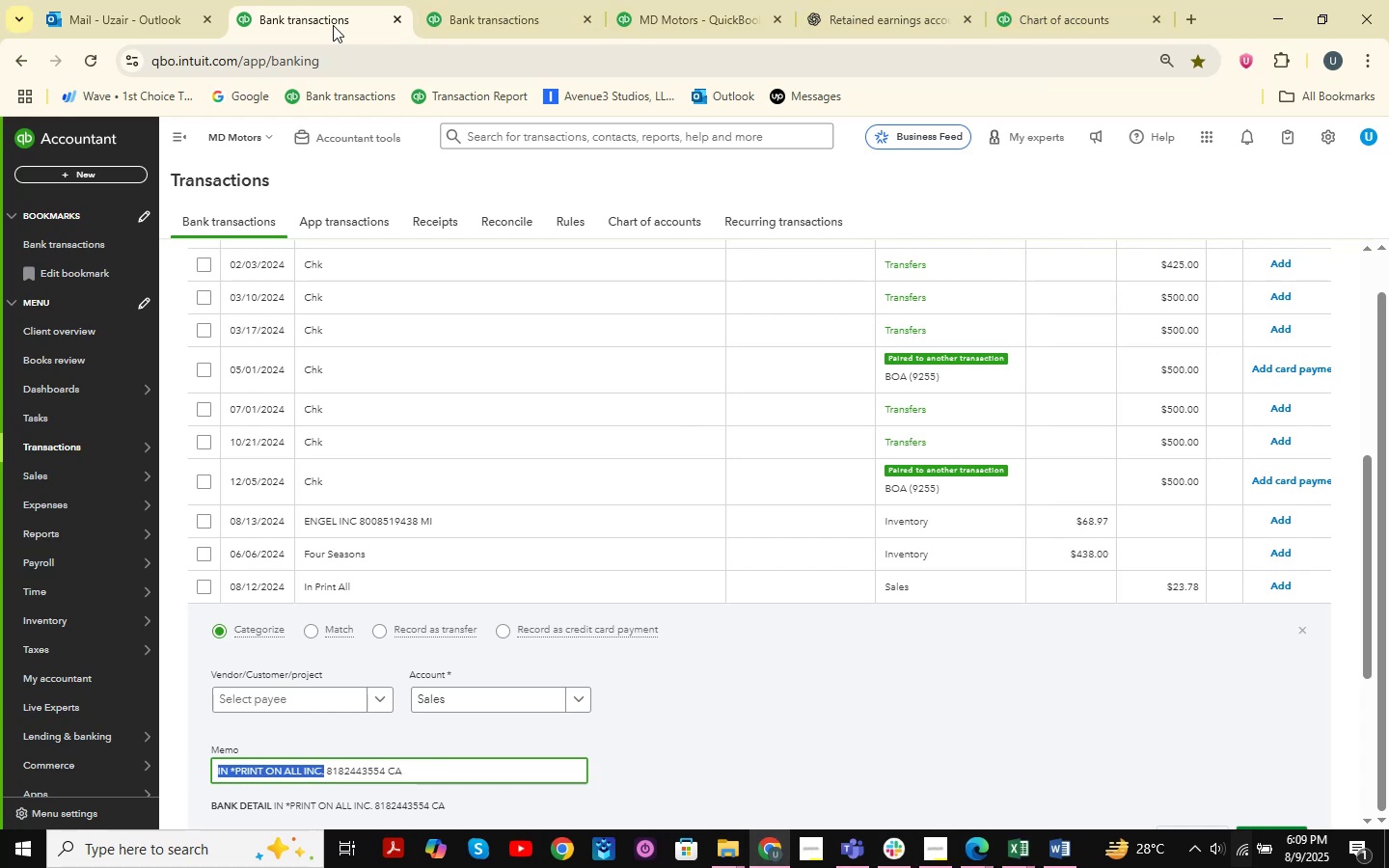 
wait(6.62)
 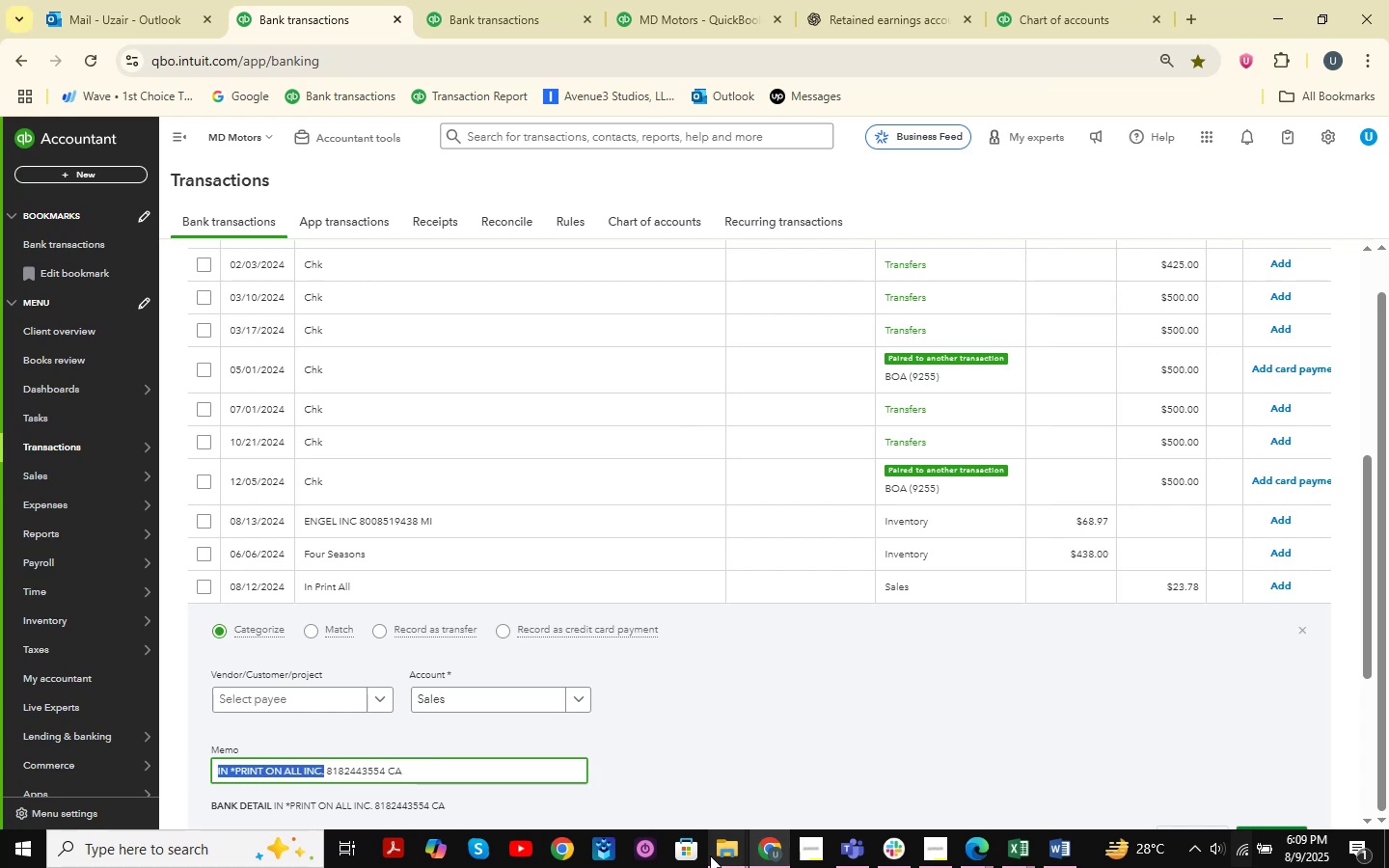 
mouse_move([867, 10])
 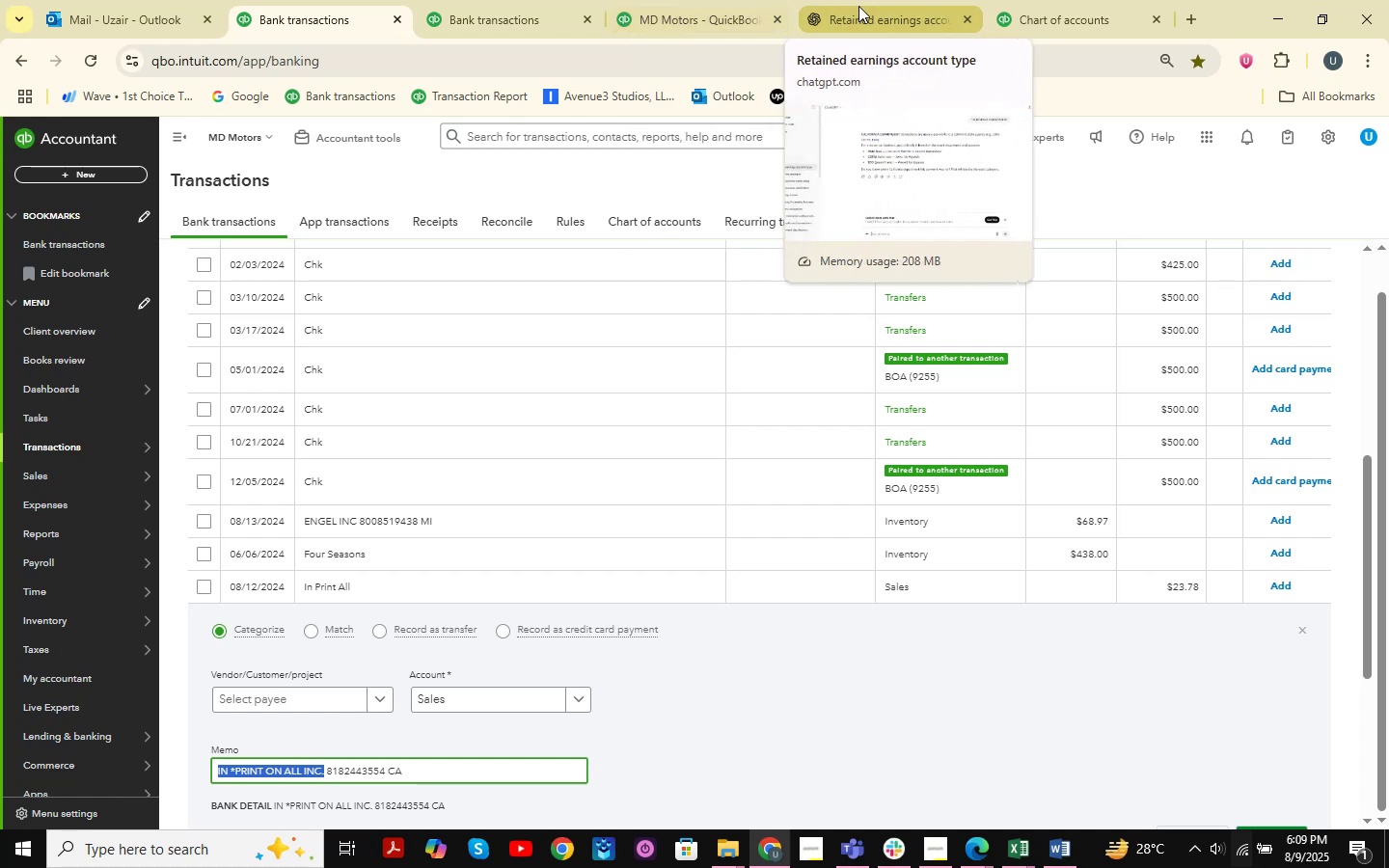 
left_click([861, 6])
 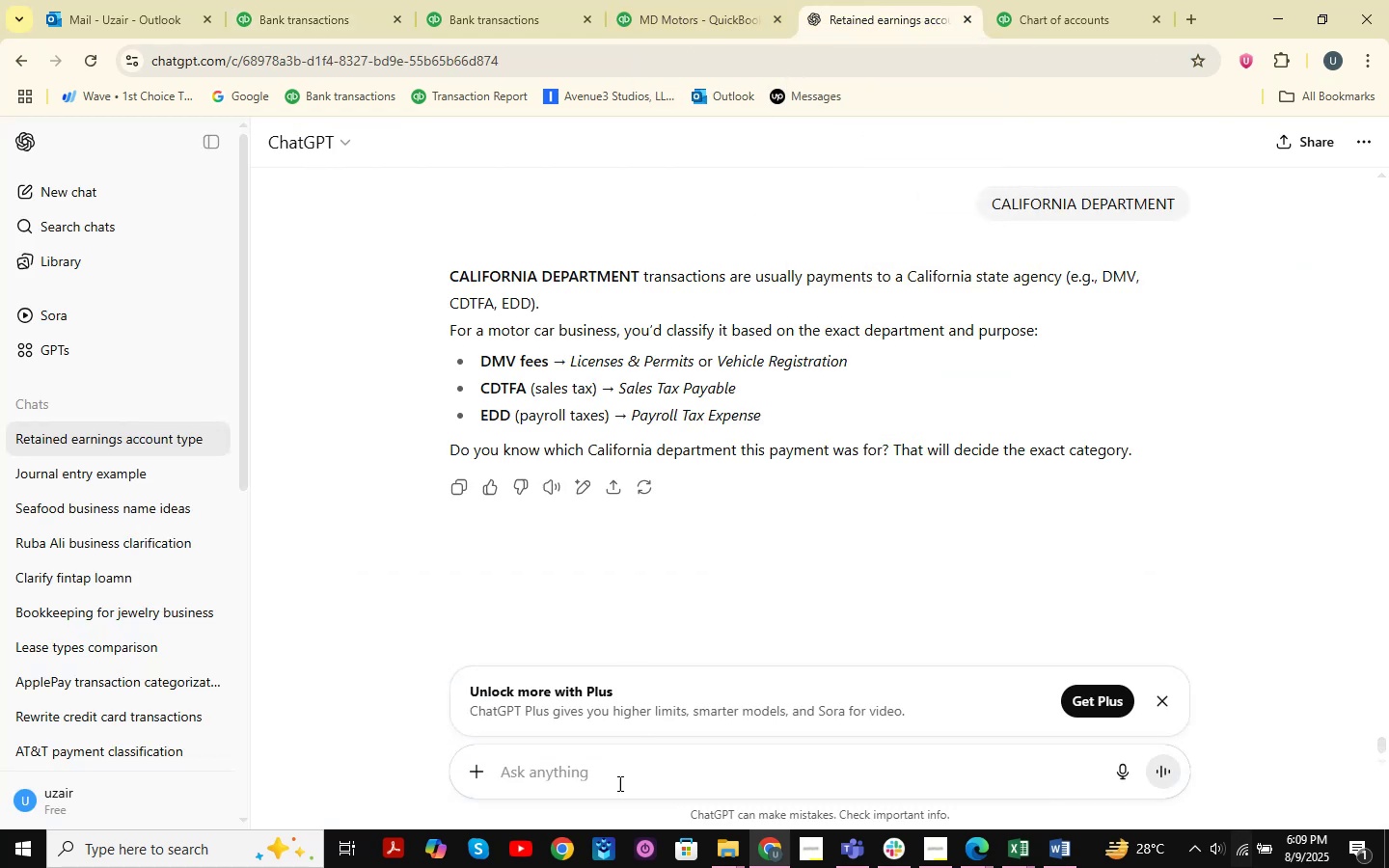 
key(Control+V)
 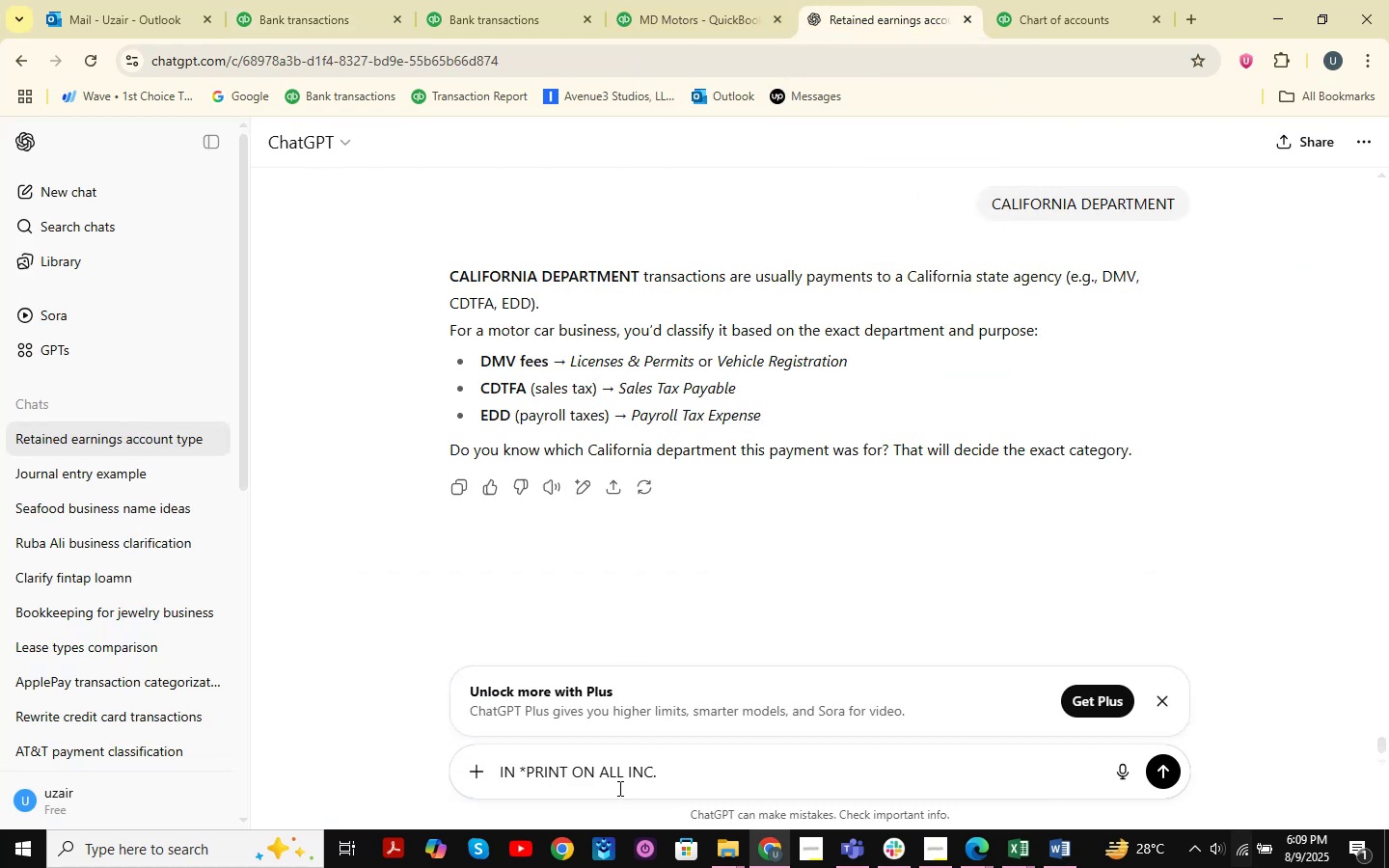 
key(NumpadEnter)
 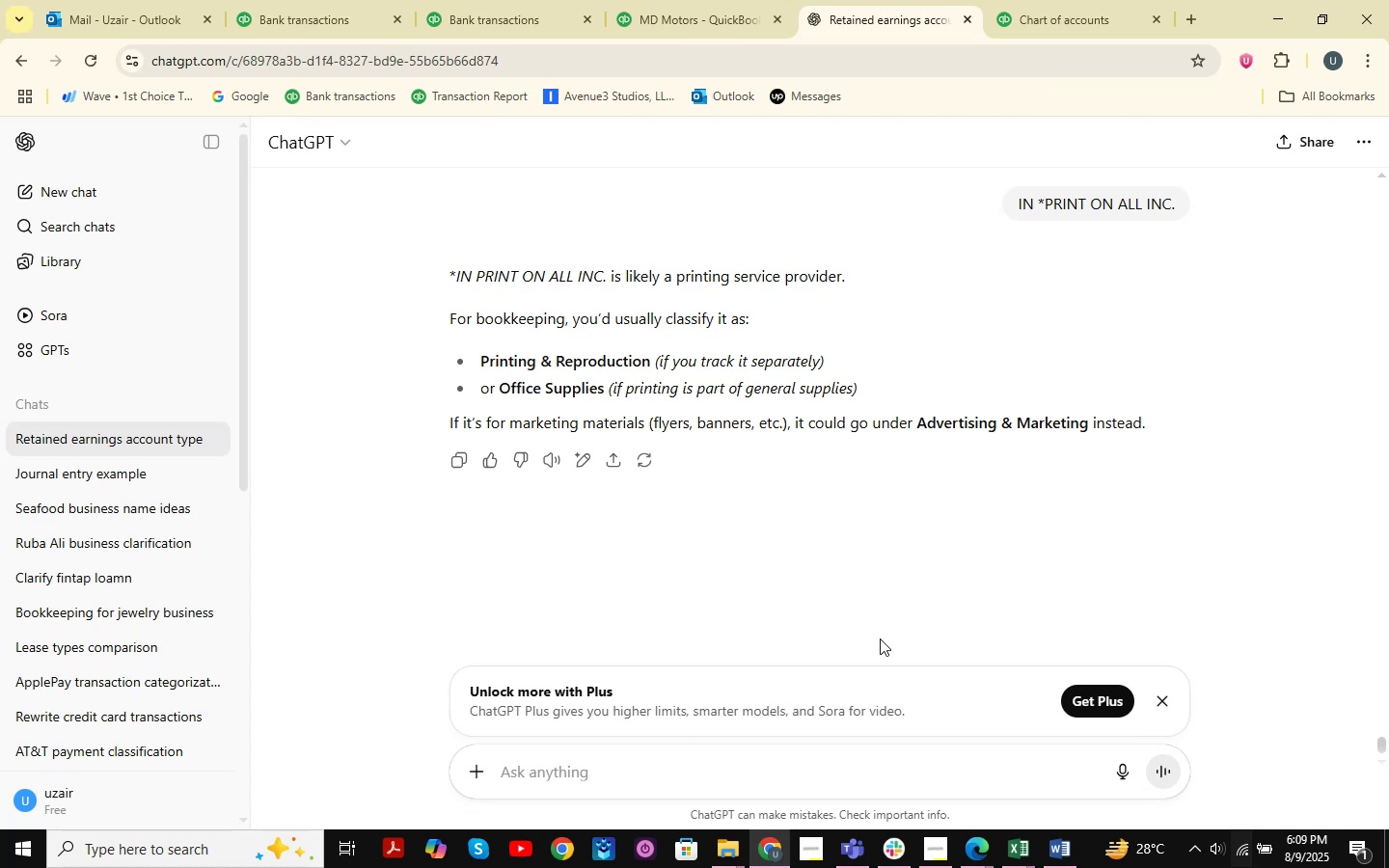 
wait(10.6)
 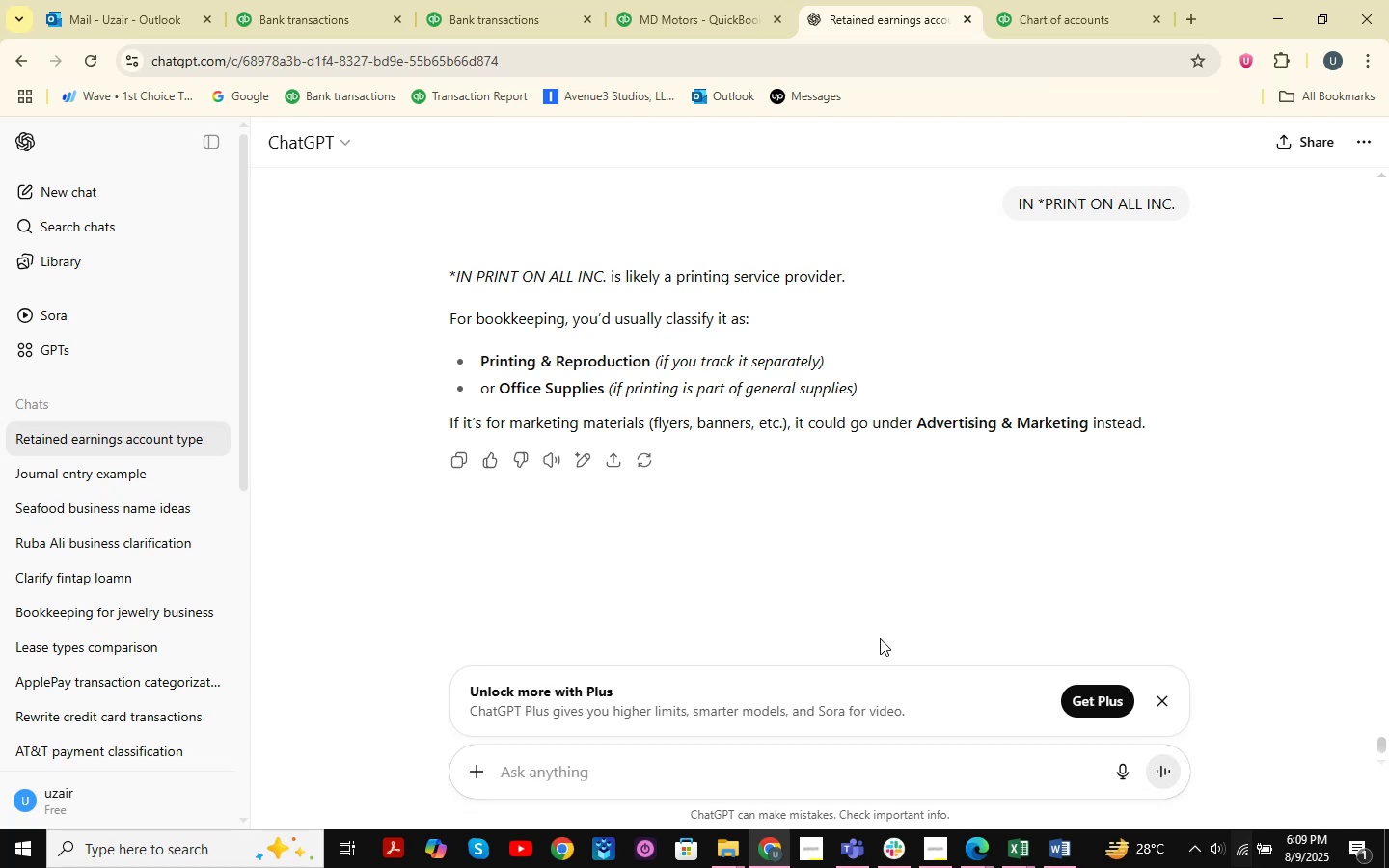 
left_click([326, 0])
 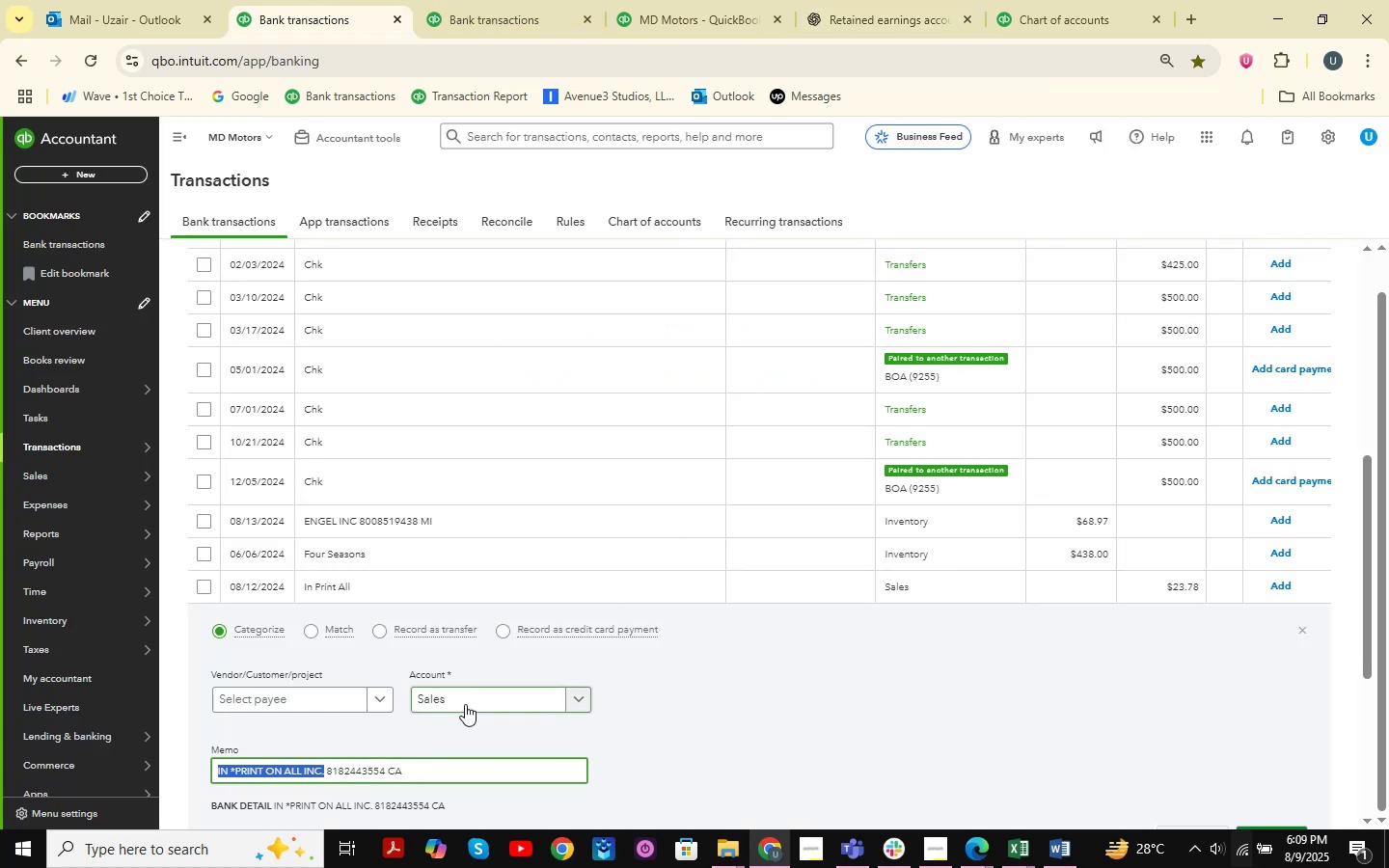 
left_click([473, 697])
 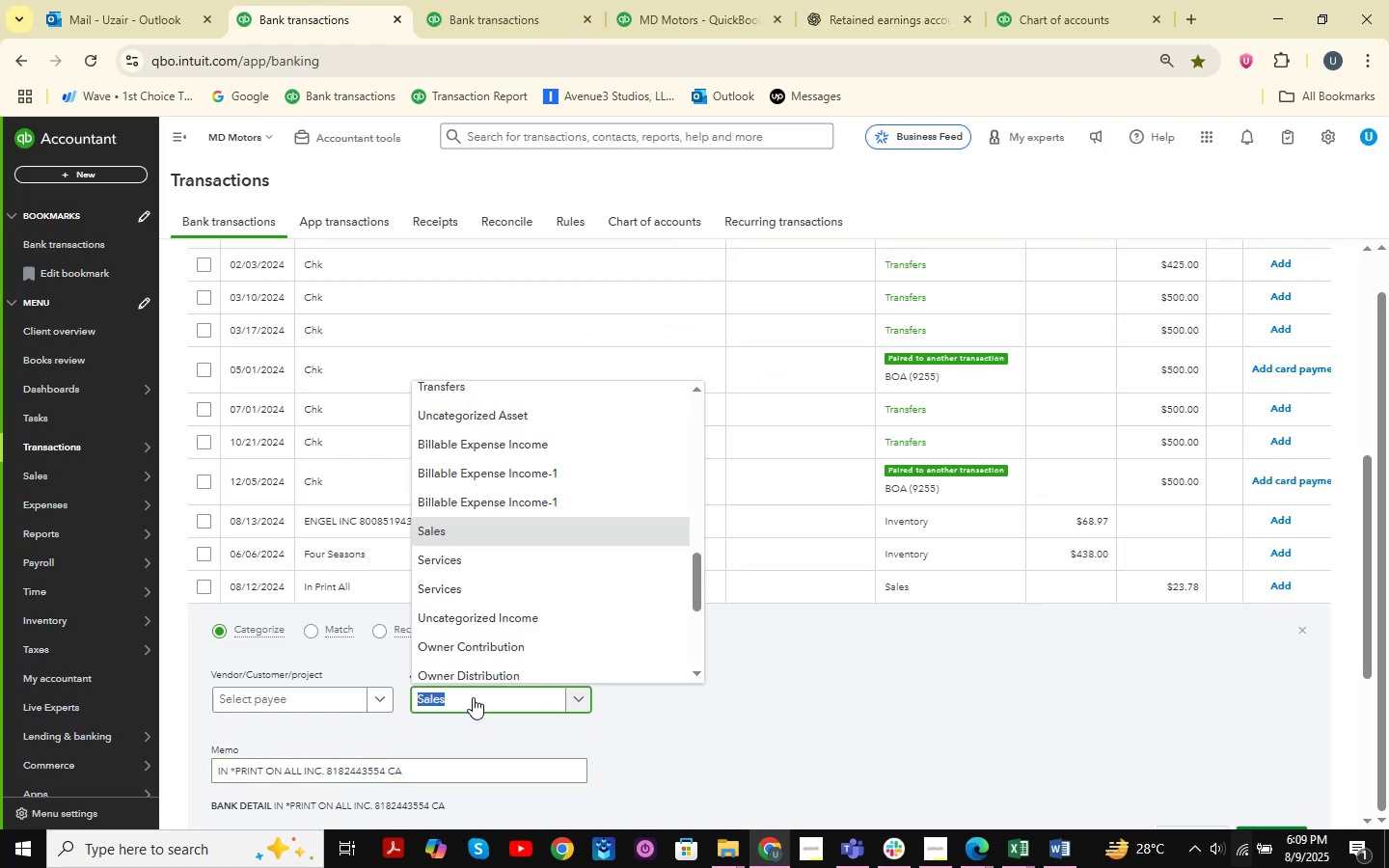 
type( off)
 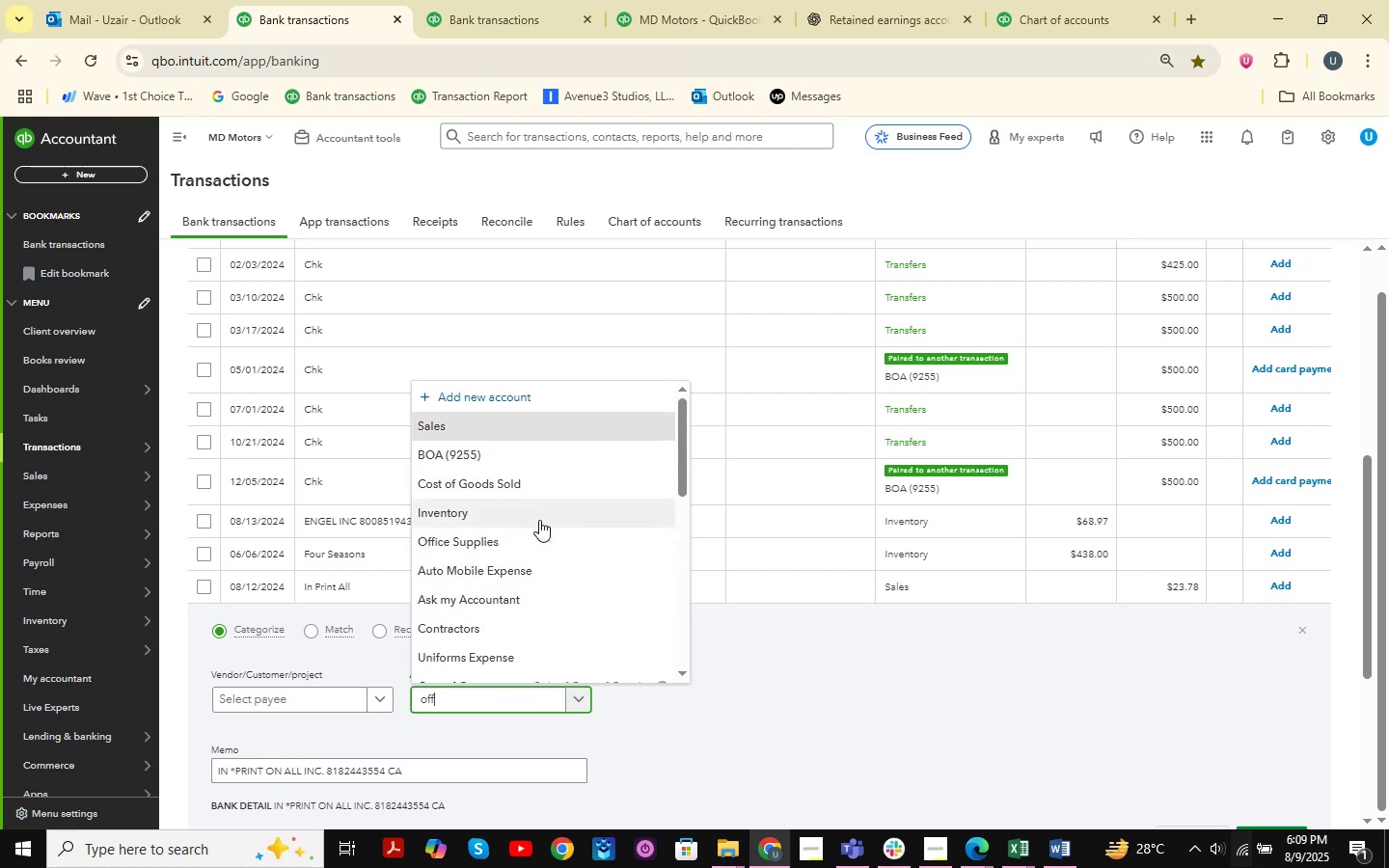 
left_click([528, 546])
 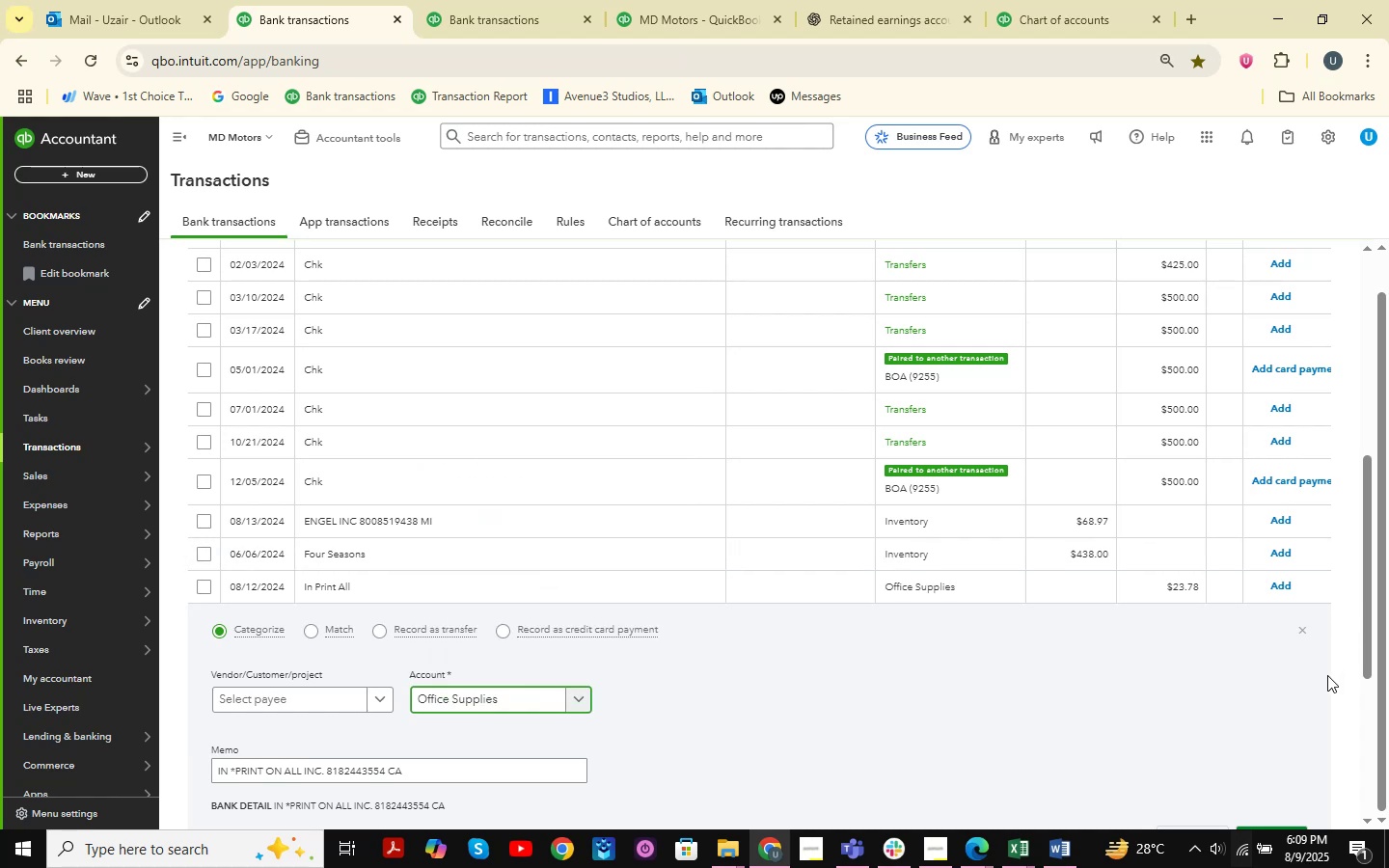 
left_click_drag(start_coordinate=[1372, 654], to_coordinate=[1369, 678])
 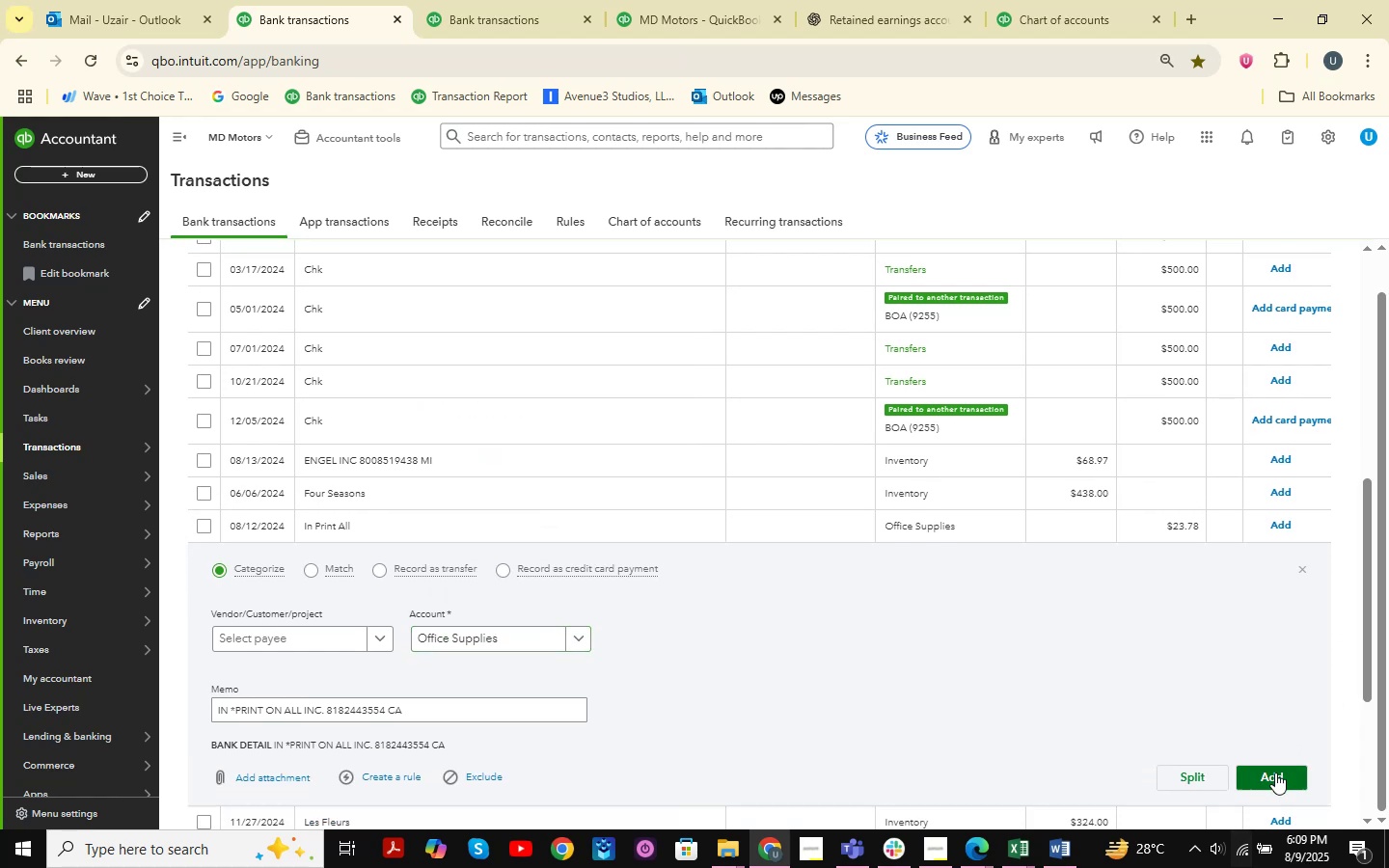 
left_click([1275, 773])
 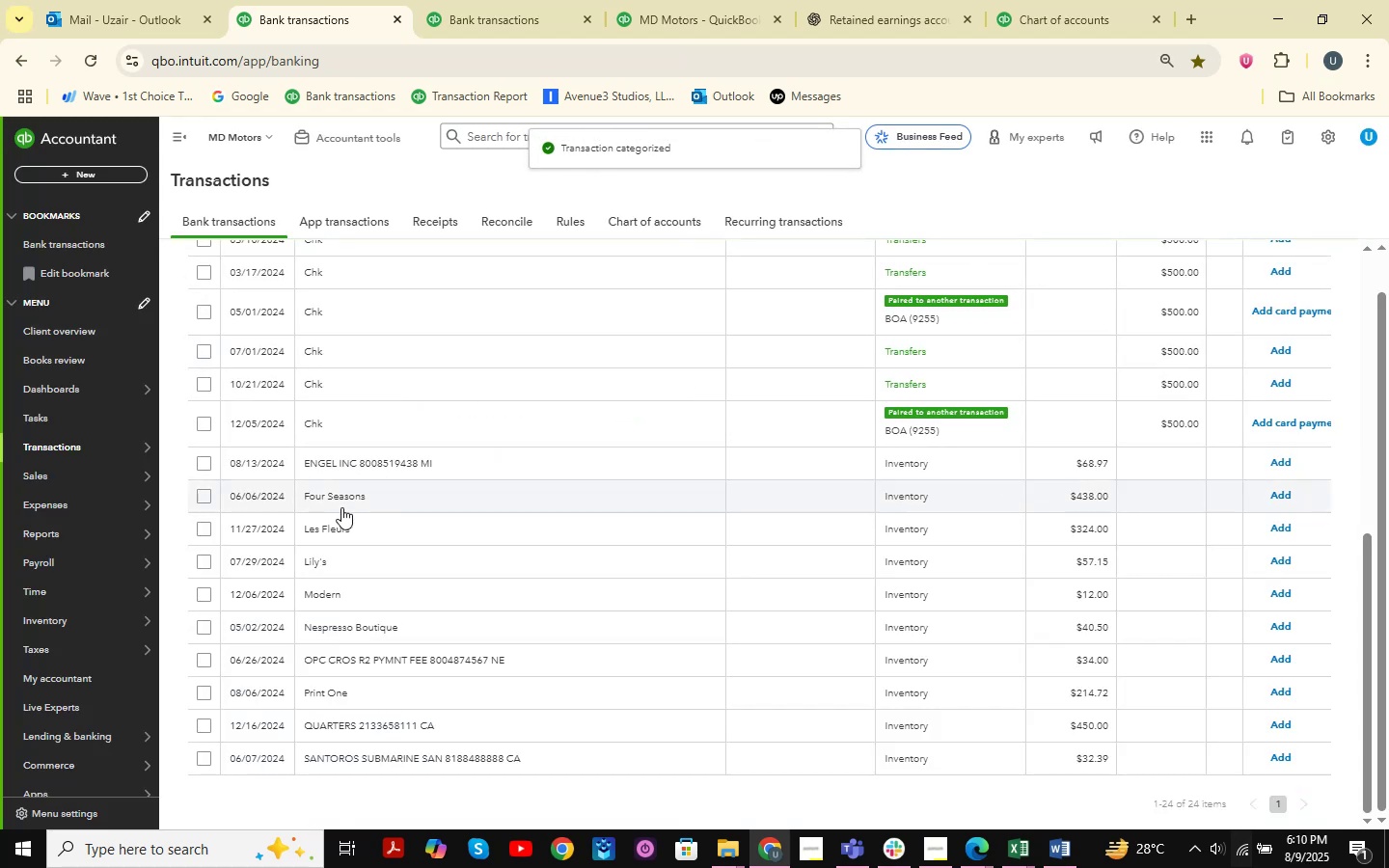 
wait(8.22)
 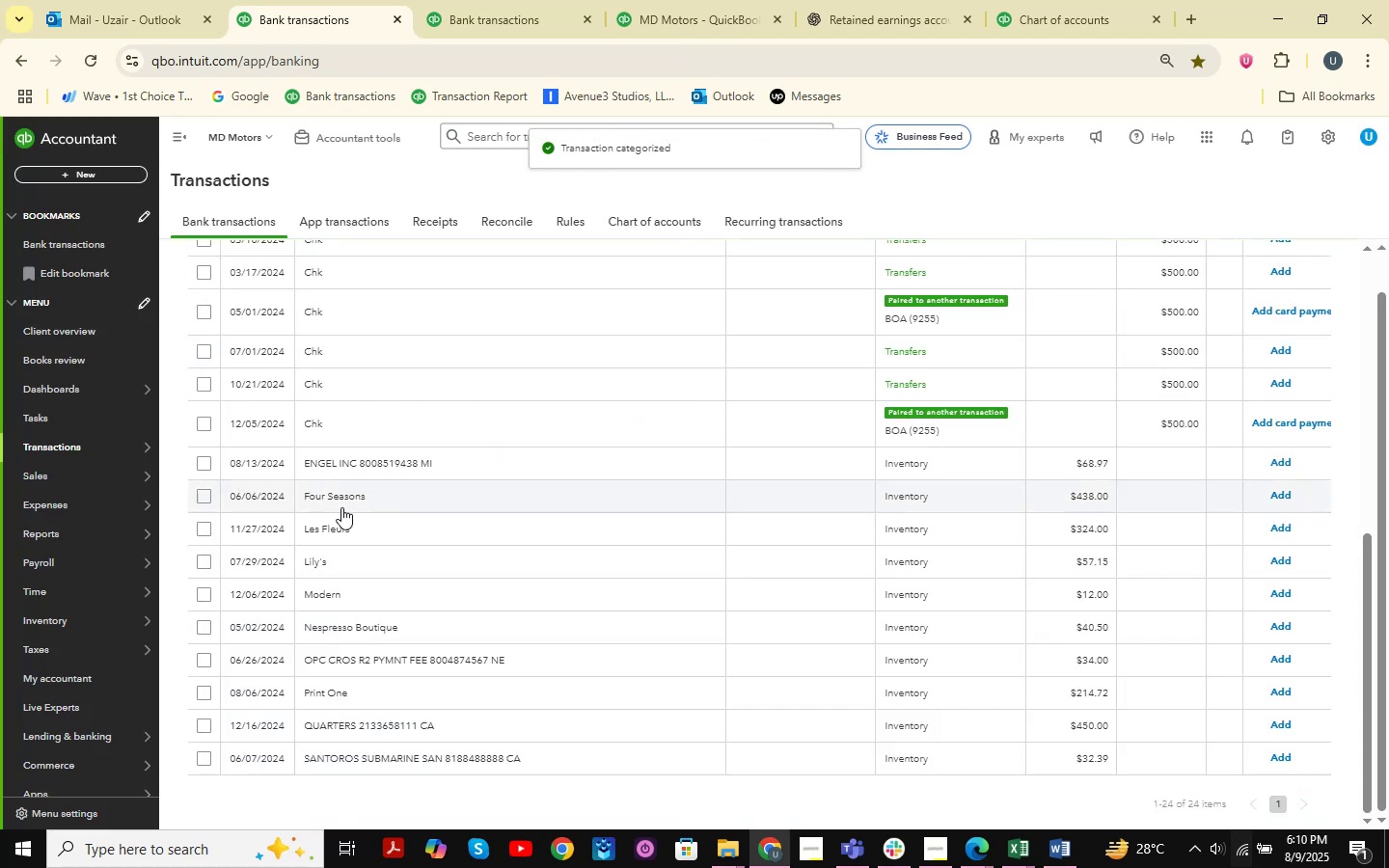 
left_click([343, 619])
 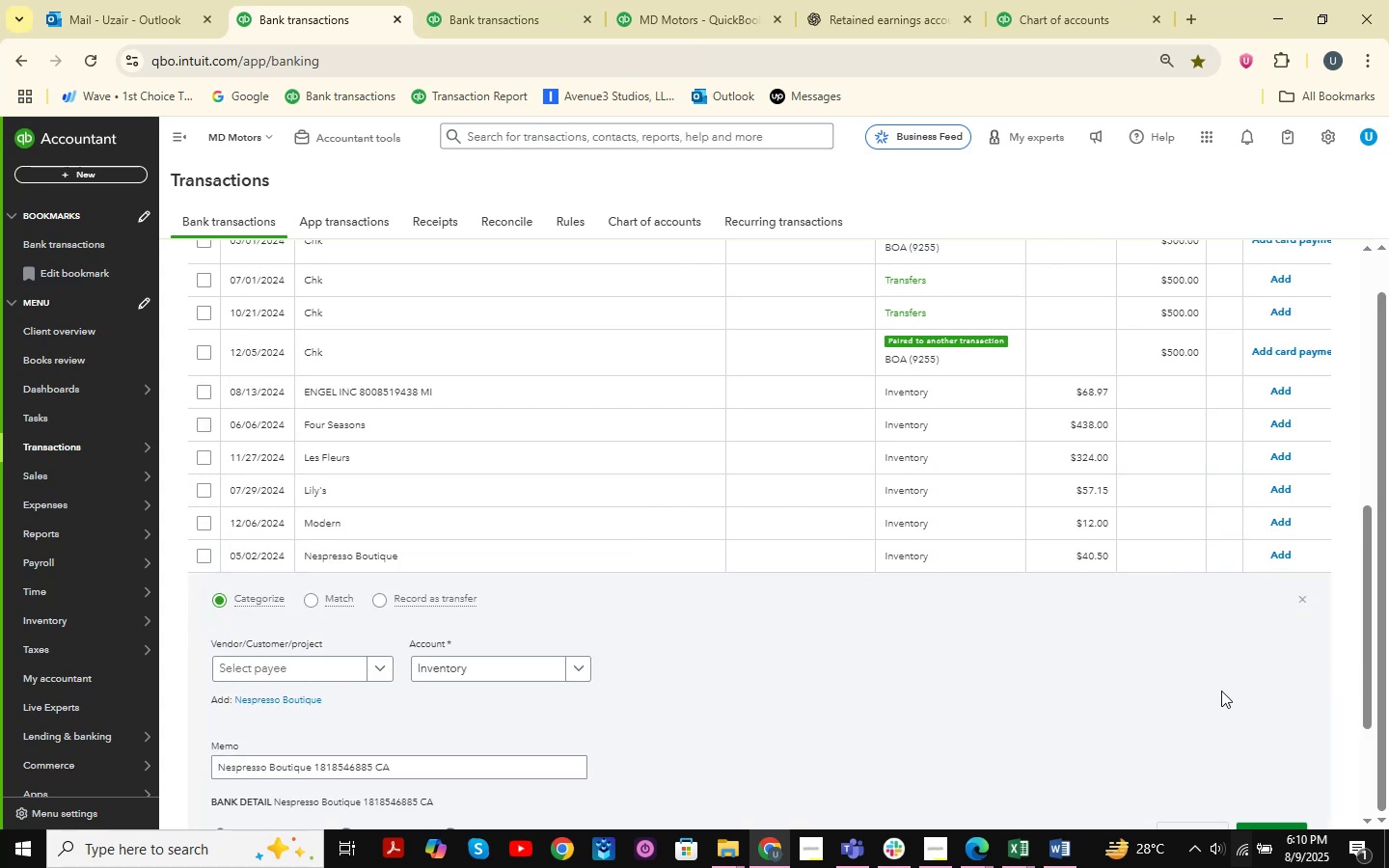 
double_click([1301, 602])
 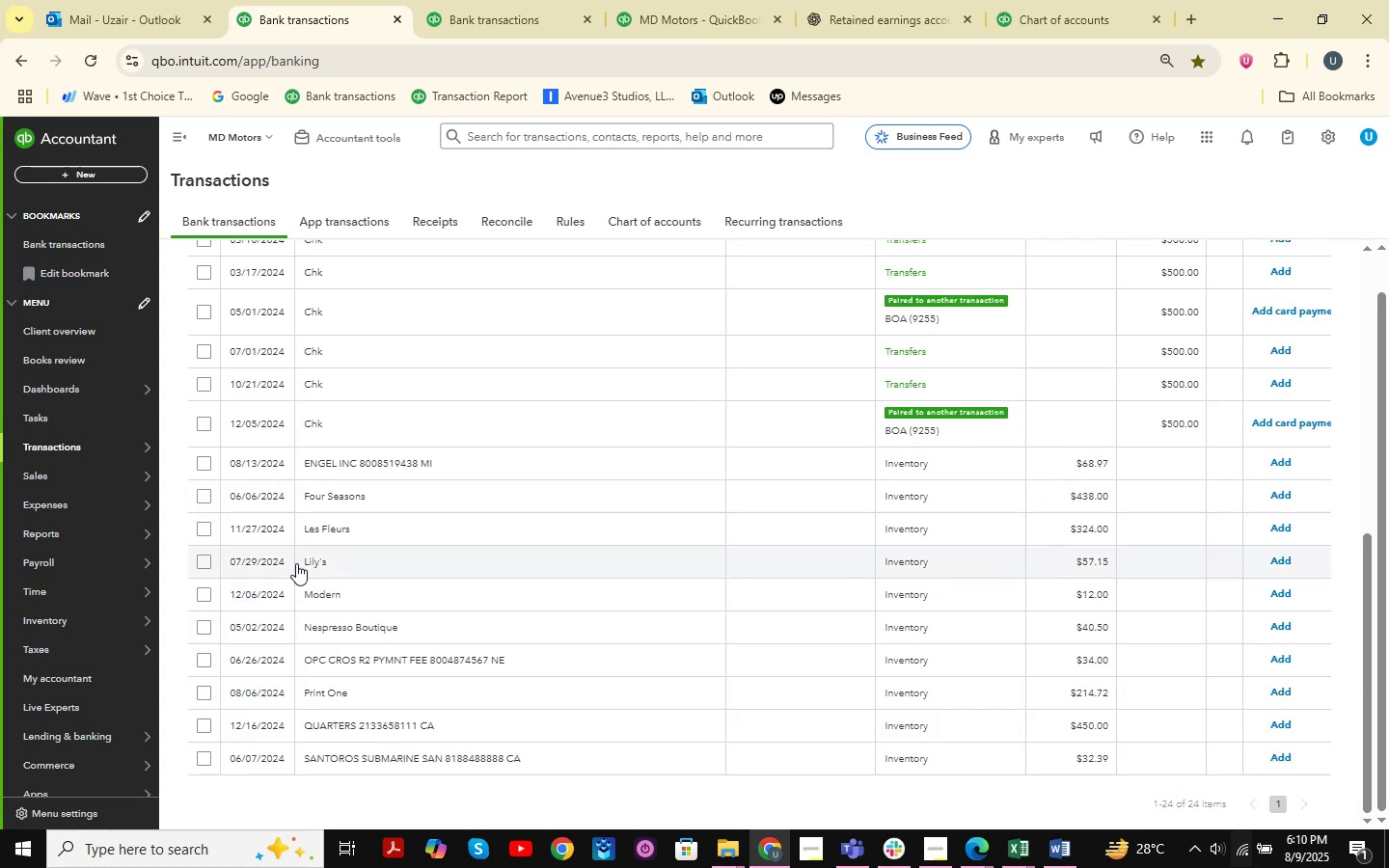 
left_click([336, 536])
 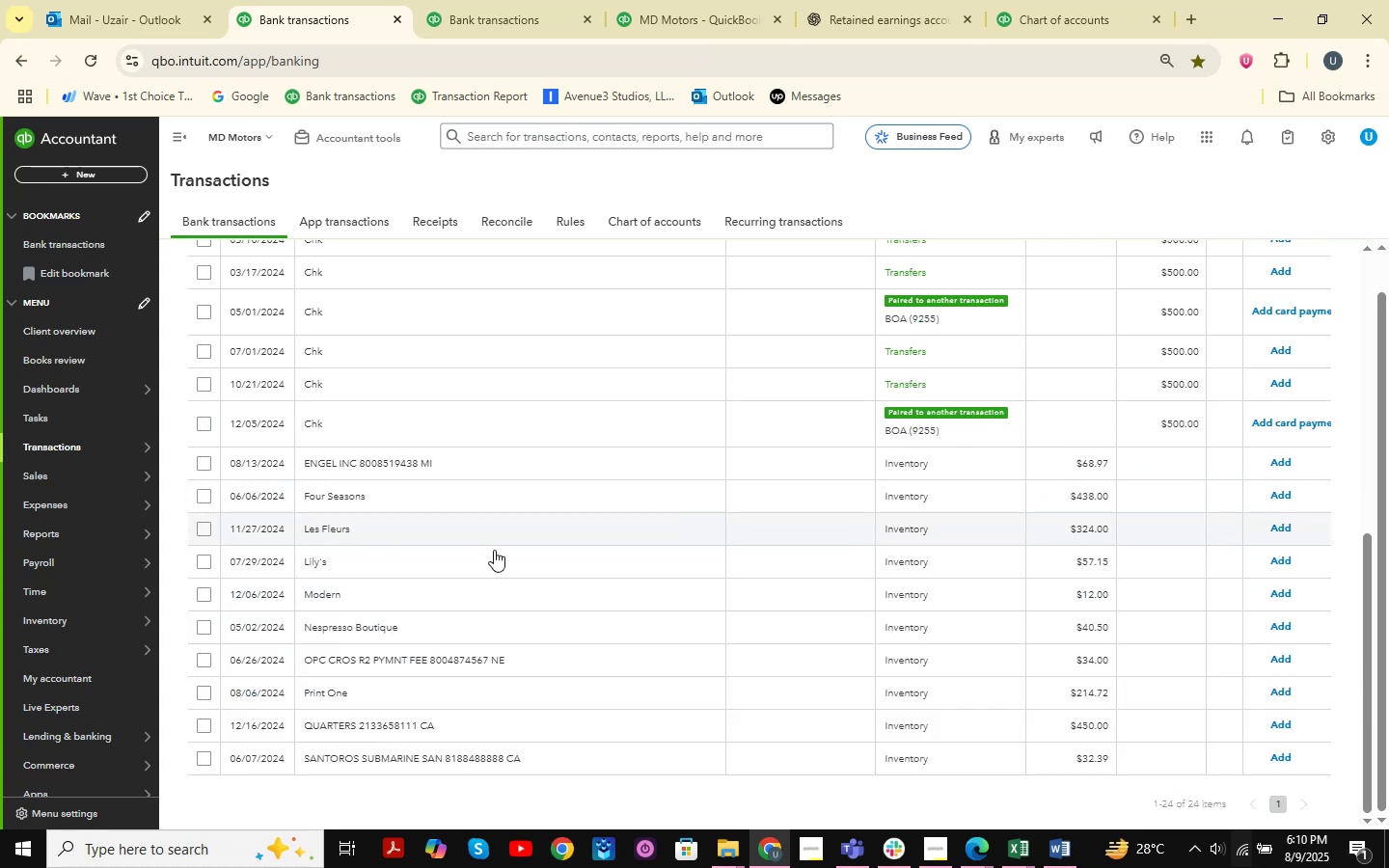 
scroll: coordinate [493, 550], scroll_direction: down, amount: 2.0
 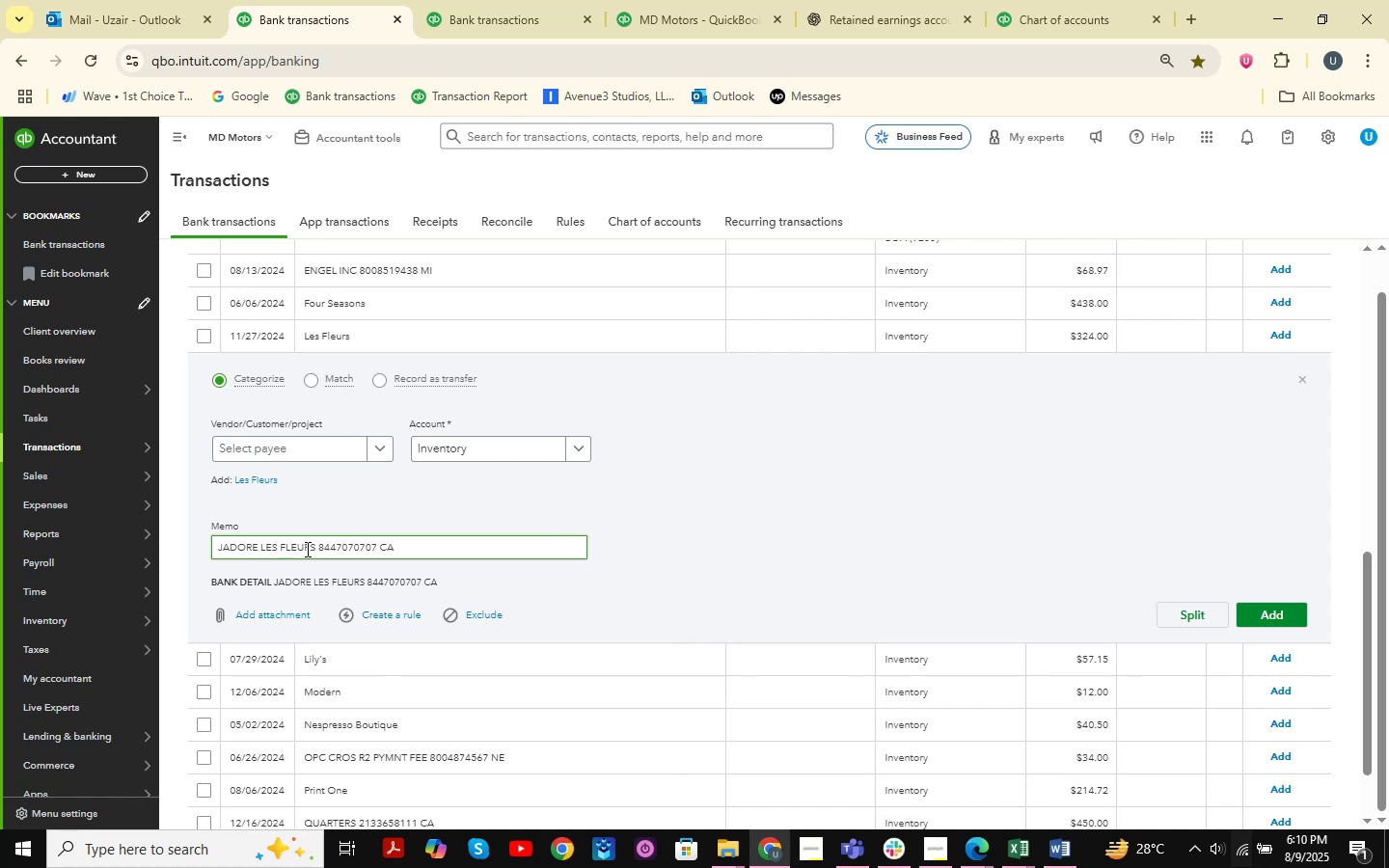 
left_click_drag(start_coordinate=[313, 550], to_coordinate=[207, 556])
 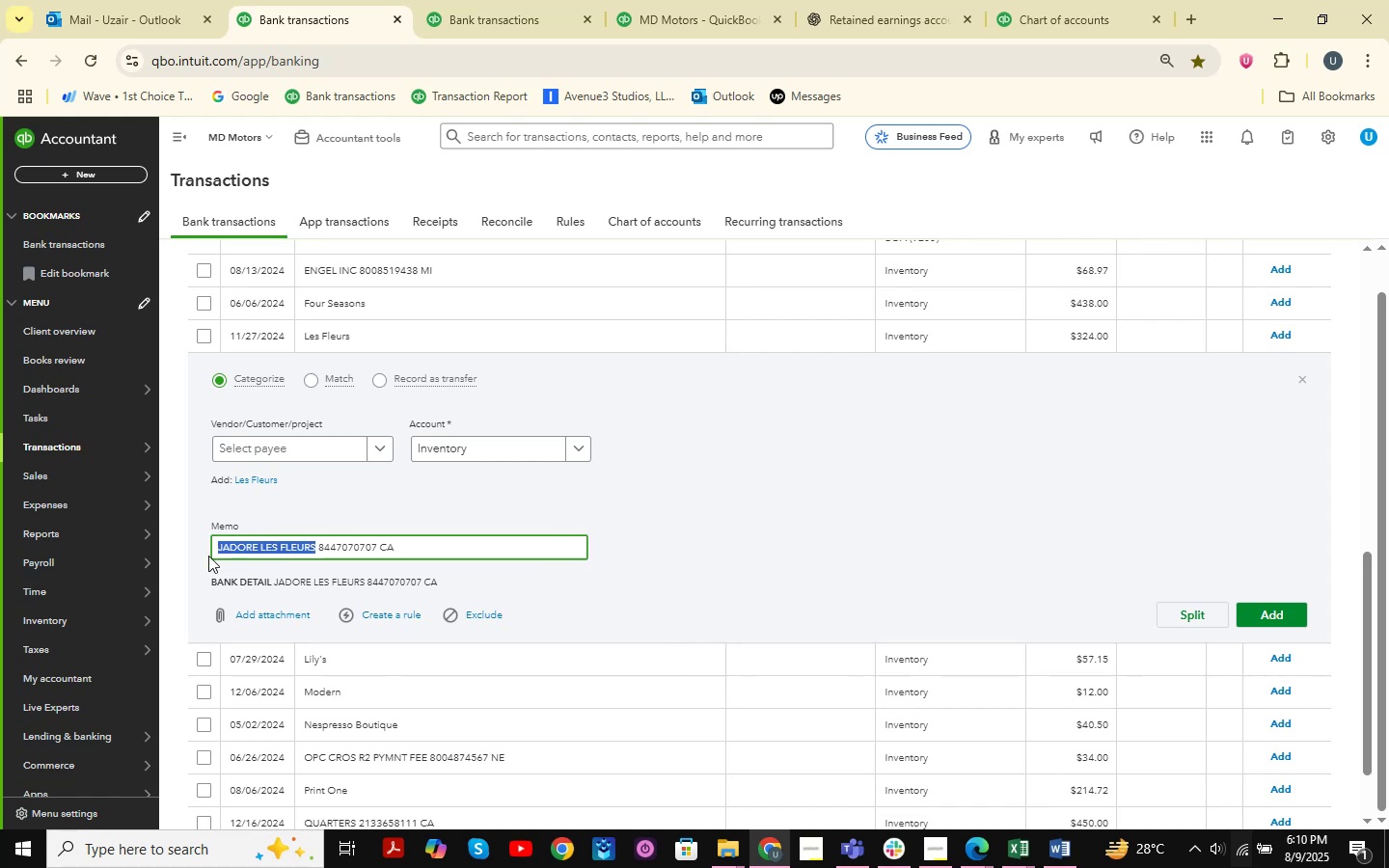 
key(Control+ControlLeft)
 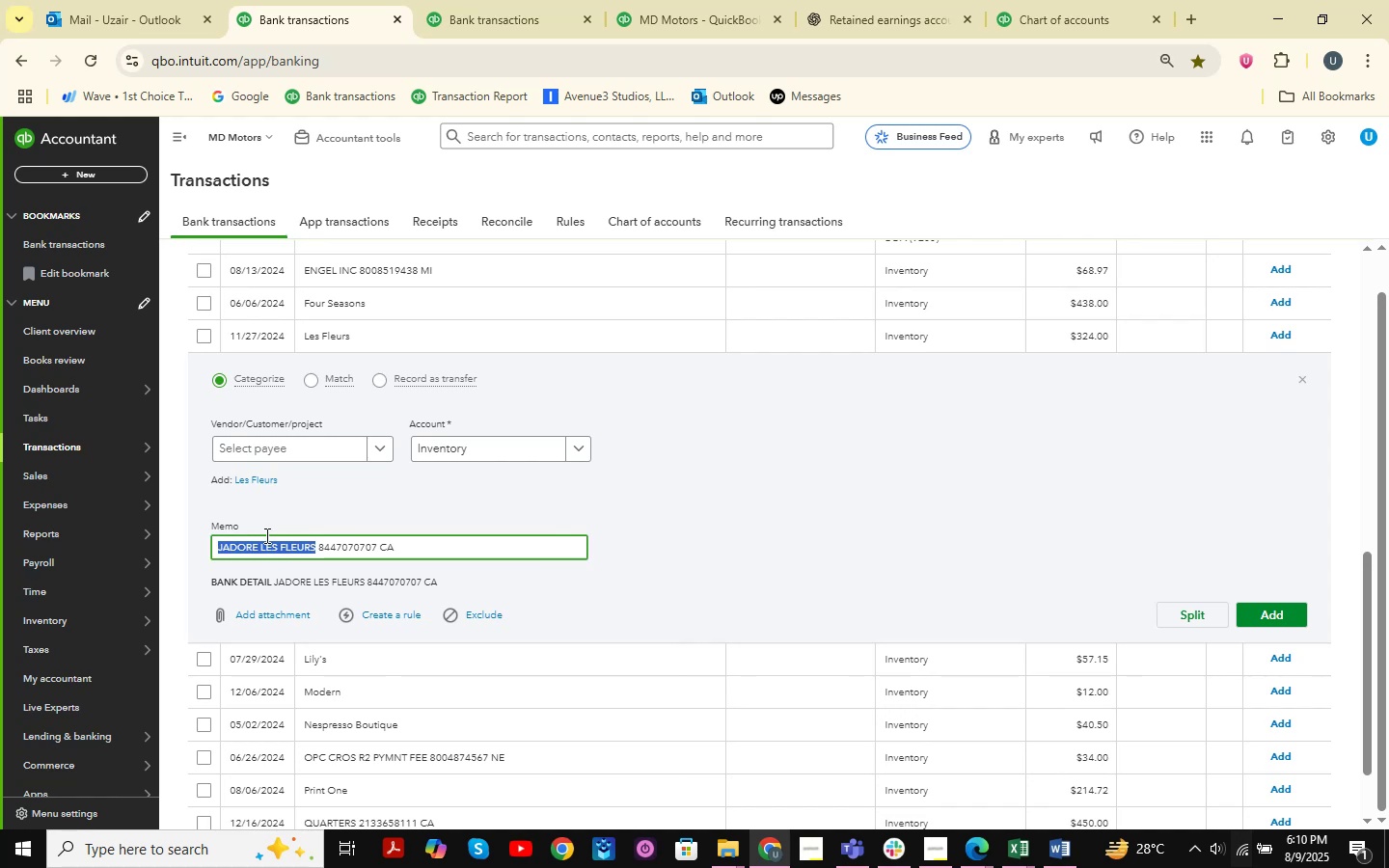 
key(Control+C)
 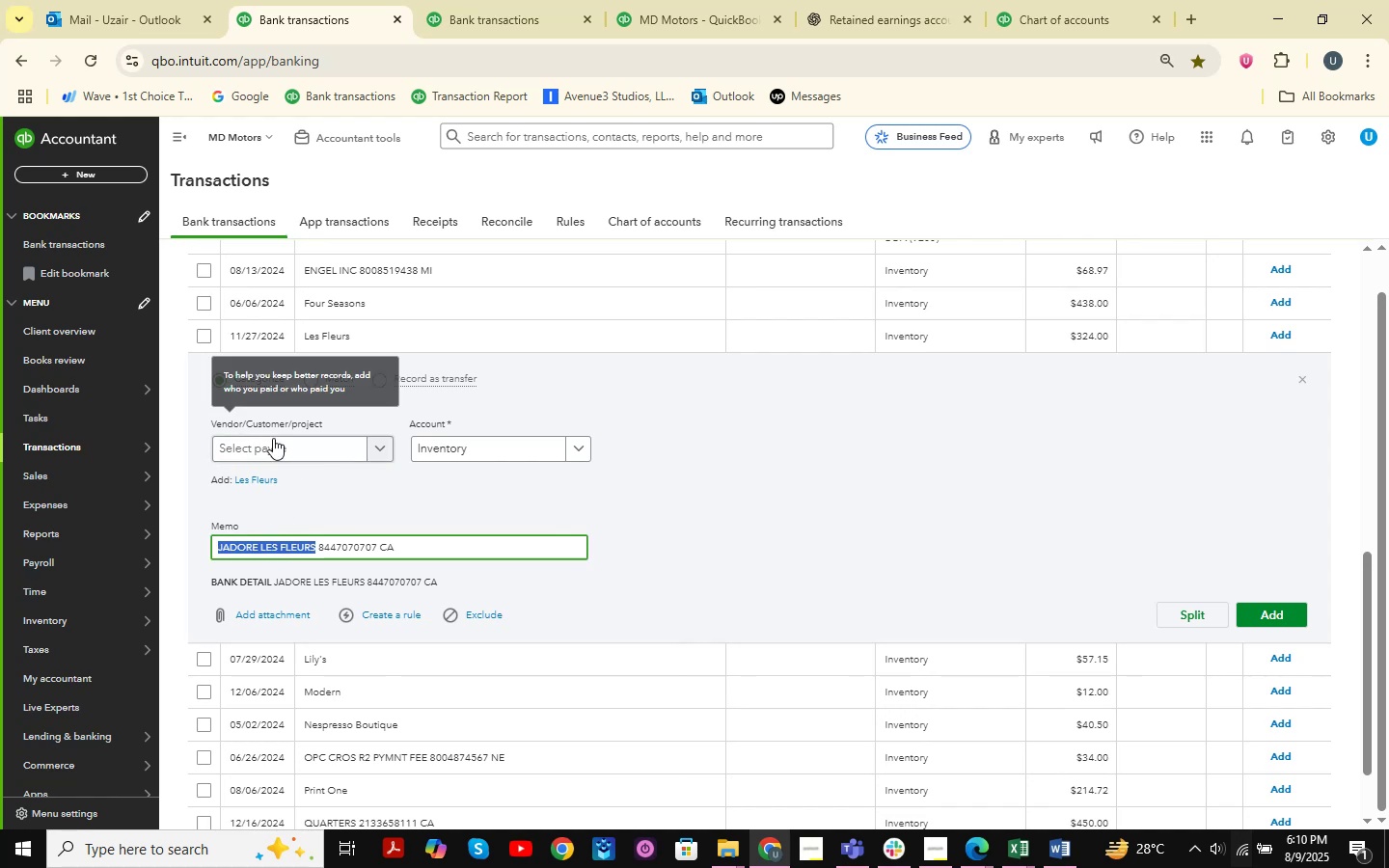 
key(Control+ControlLeft)
 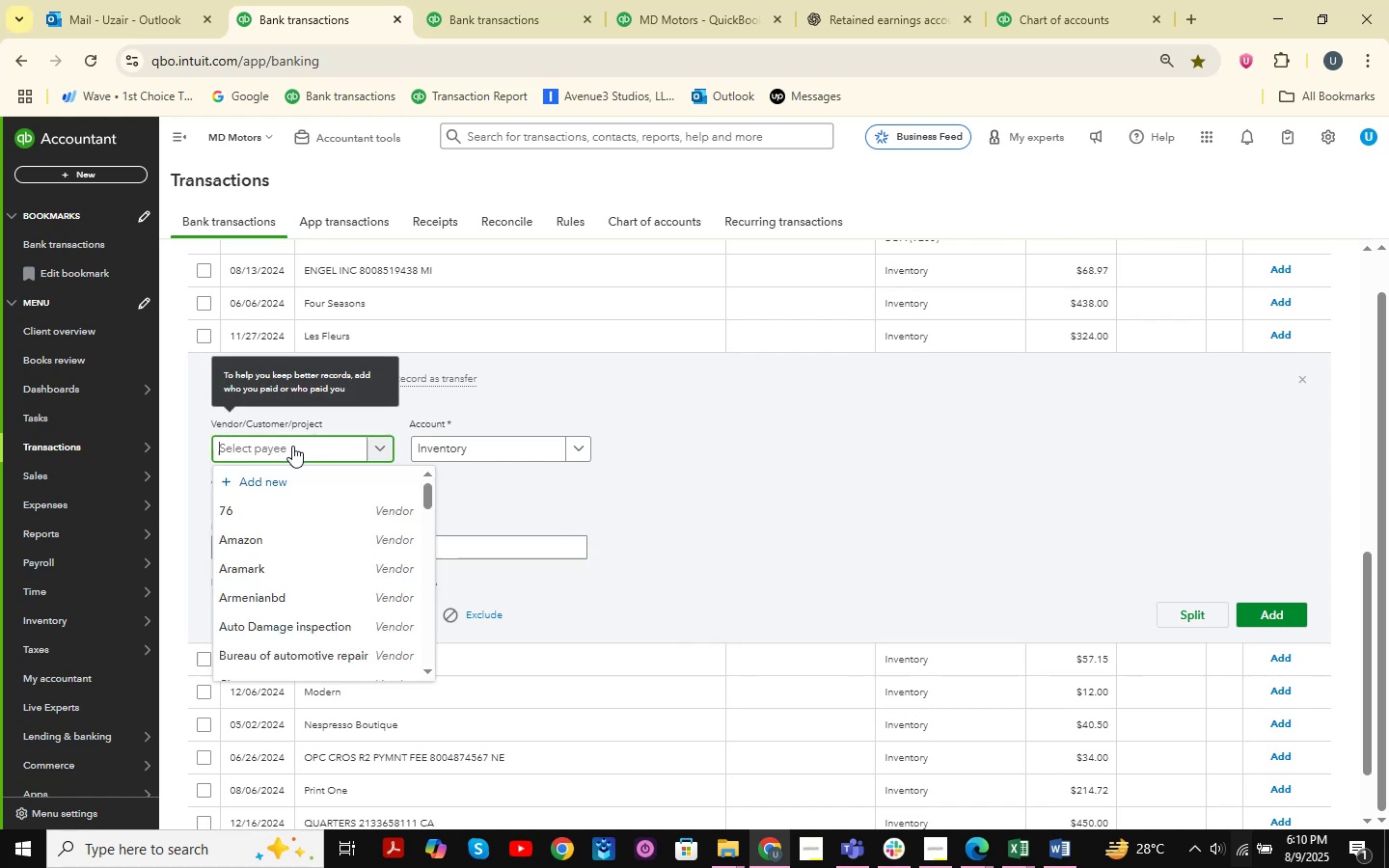 
key(Control+V)
 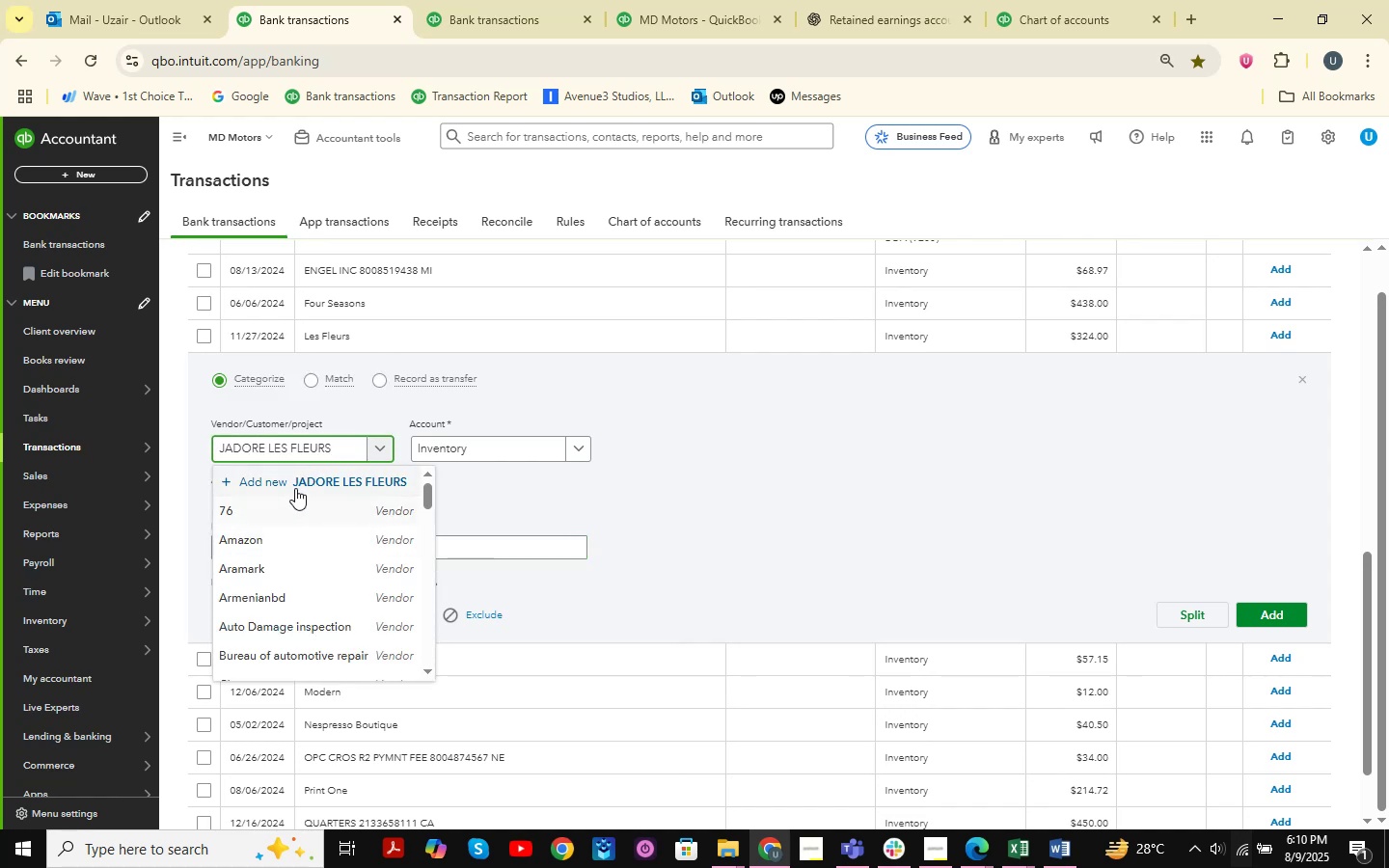 
left_click([265, 481])
 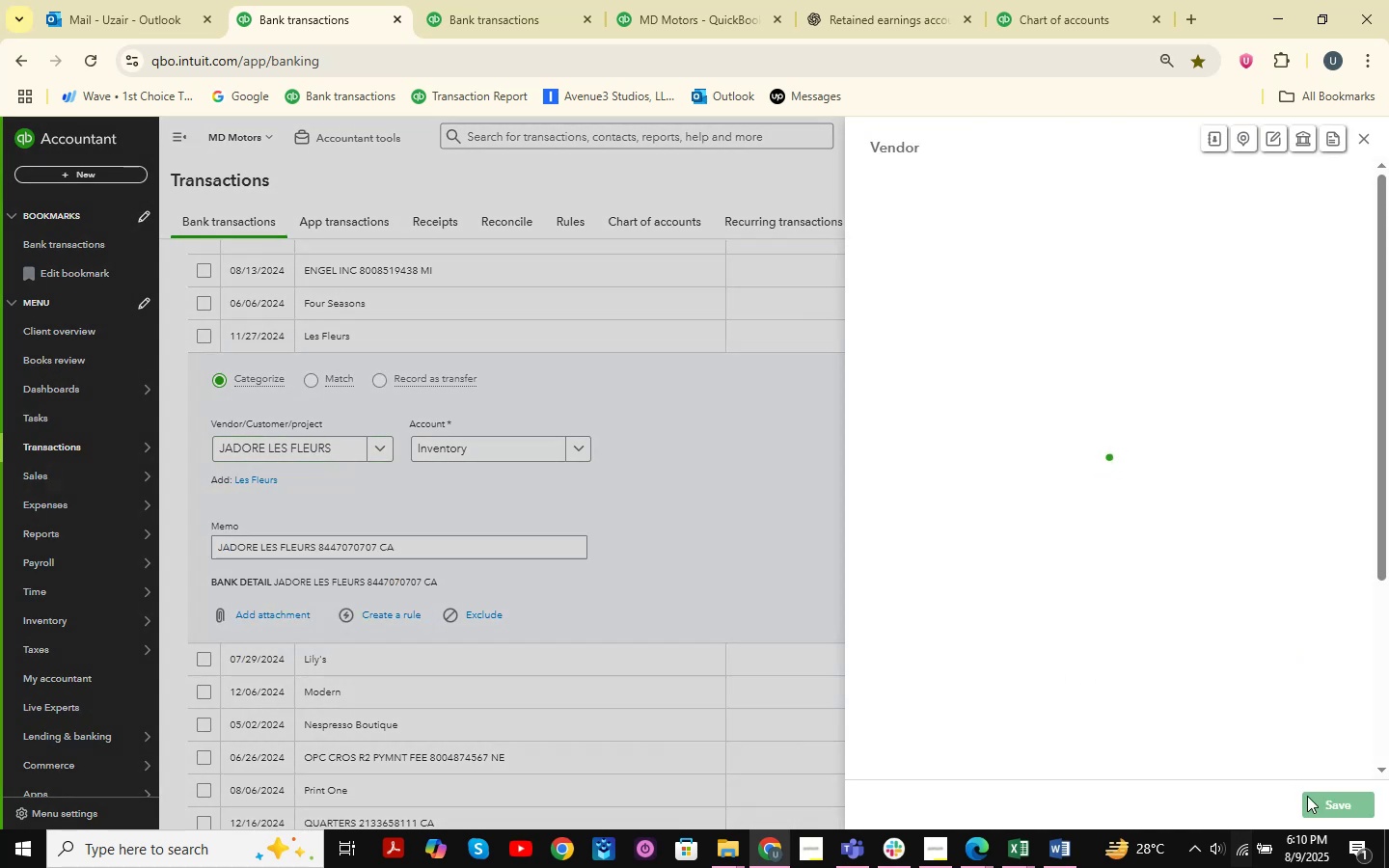 
left_click([1348, 804])
 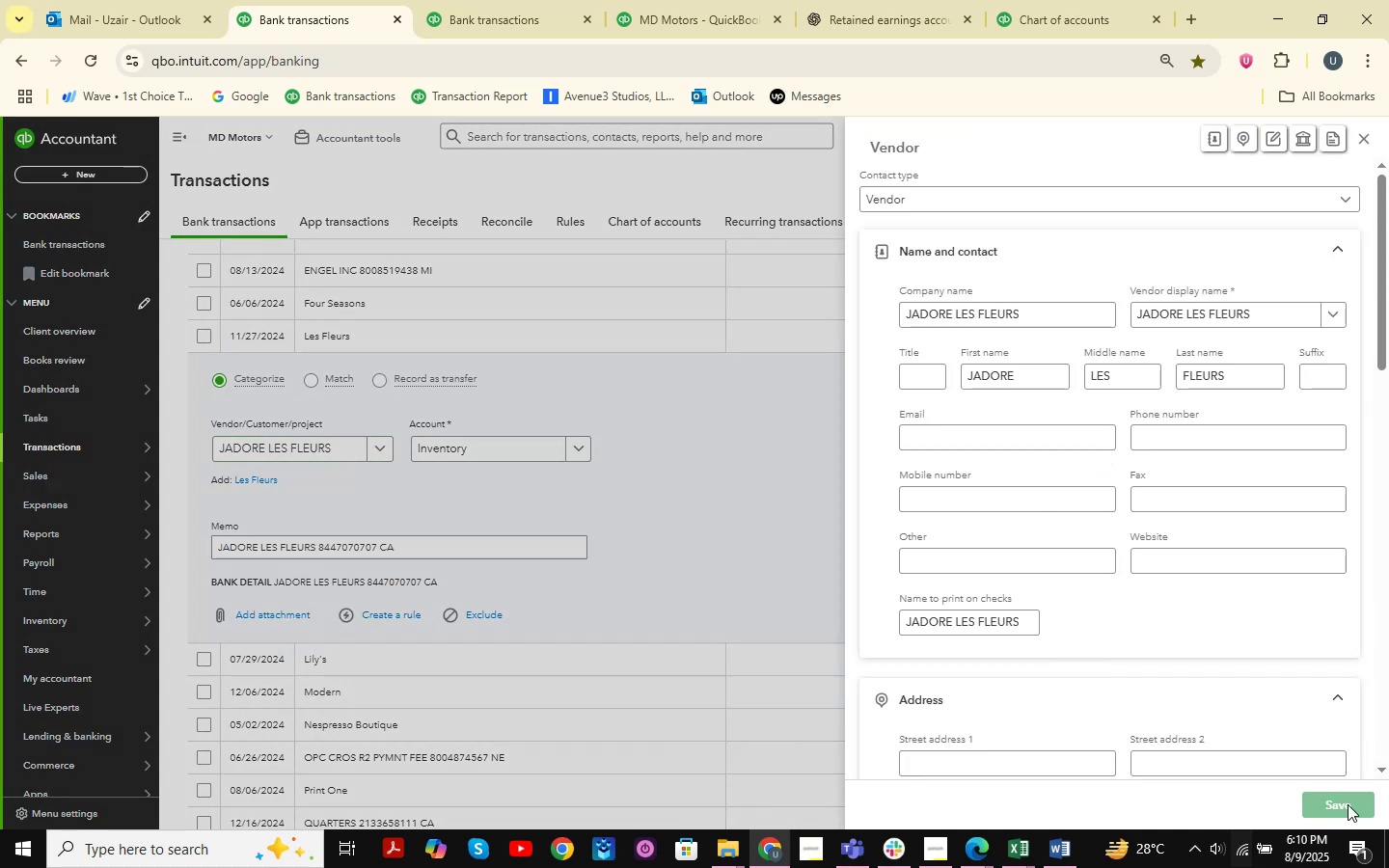 
left_click([1348, 804])
 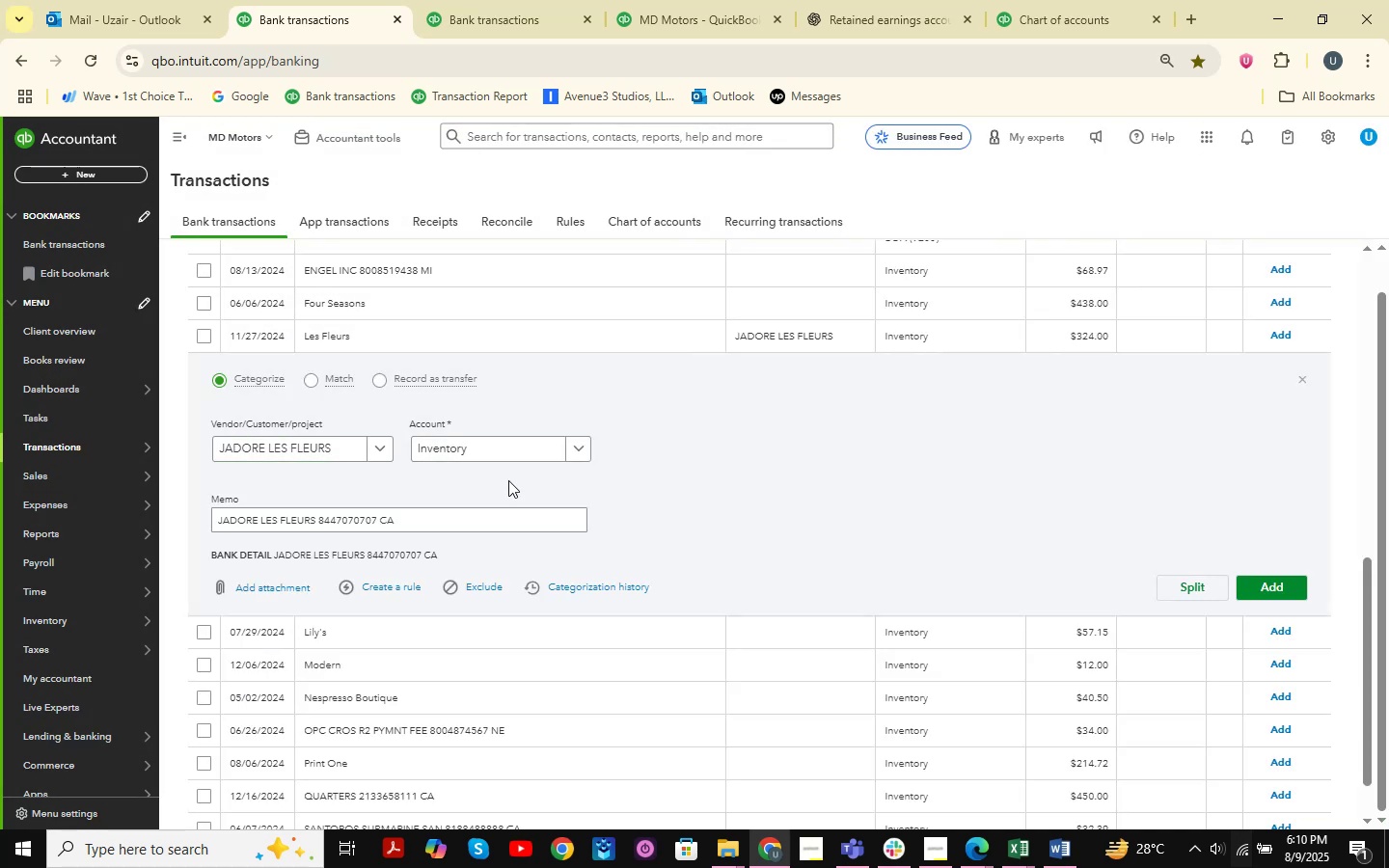 
left_click([466, 445])
 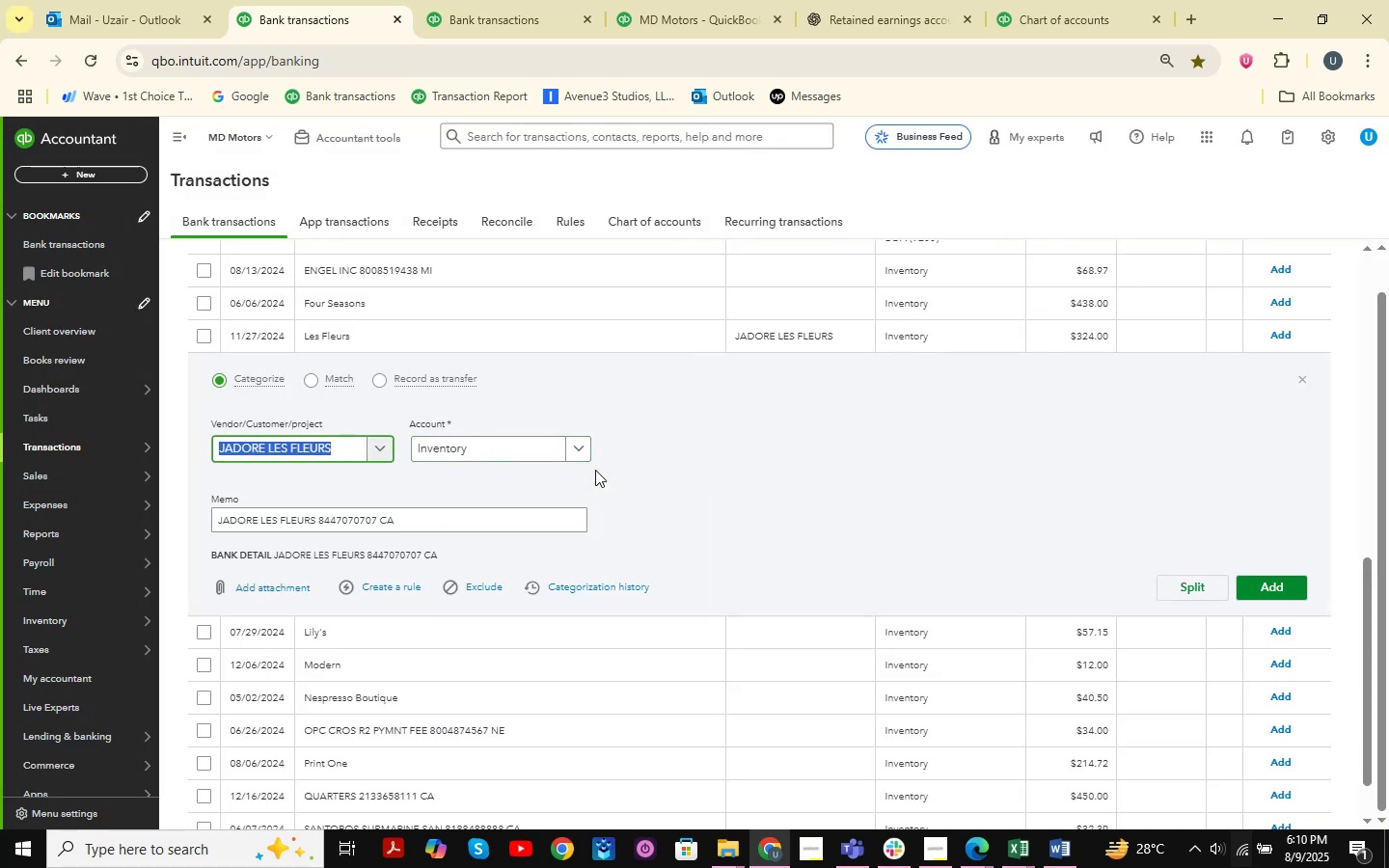 
type(owner )
key(Backspace)
key(Backspace)
key(Backspace)
key(Backspace)
key(Backspace)
key(Backspace)
key(Backspace)
key(Backspace)
type(ja)
 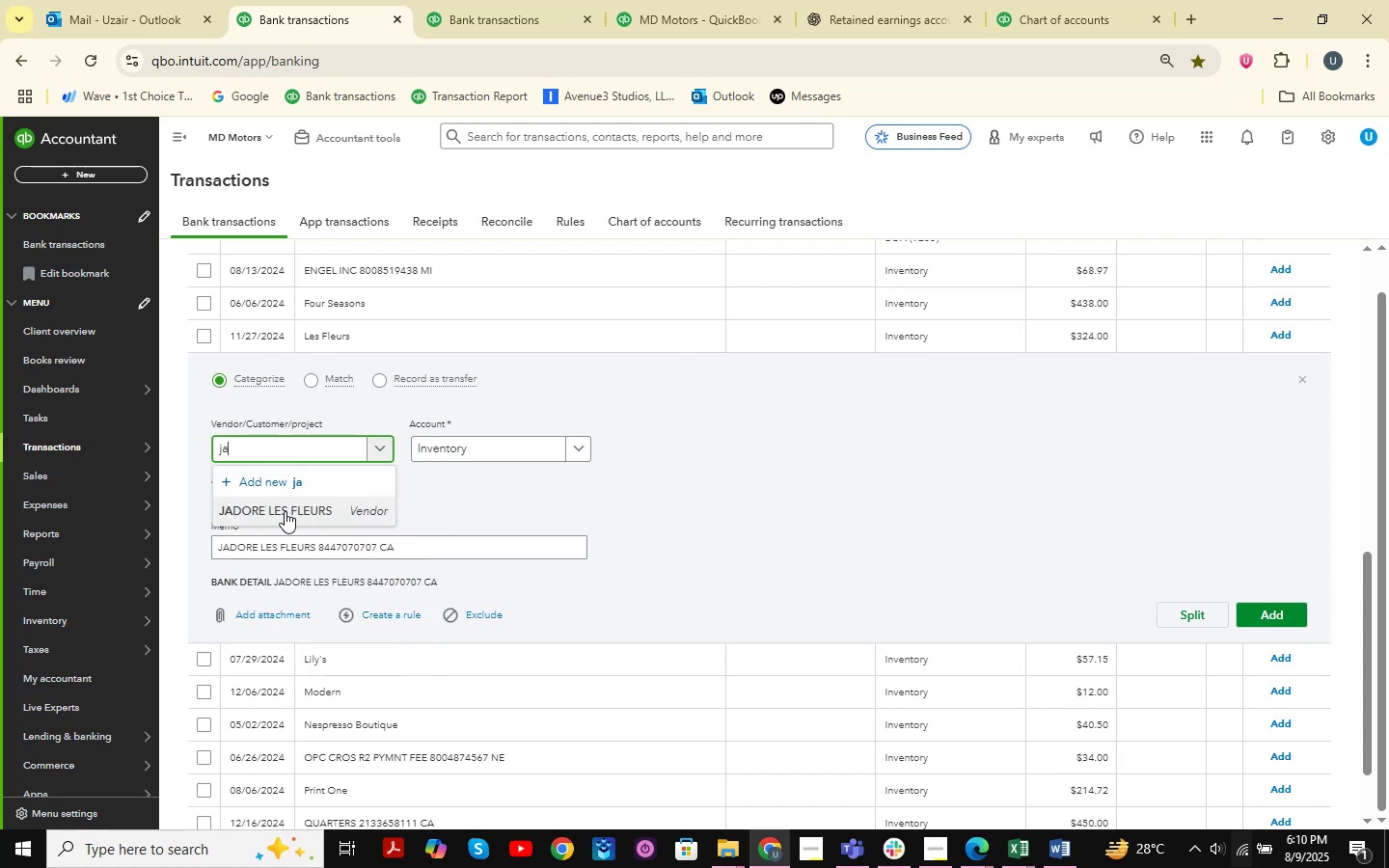 
left_click([278, 520])
 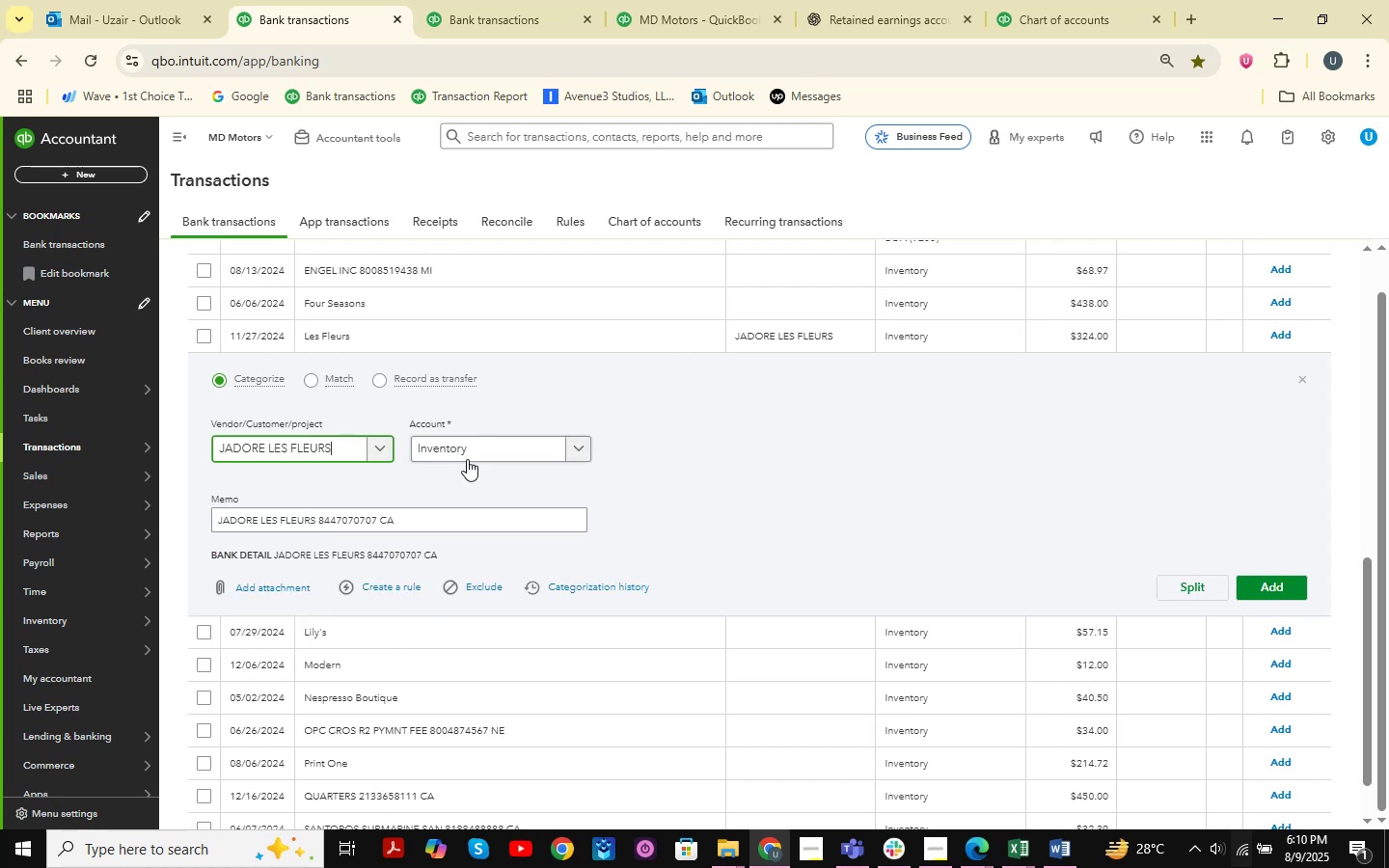 
left_click([469, 457])
 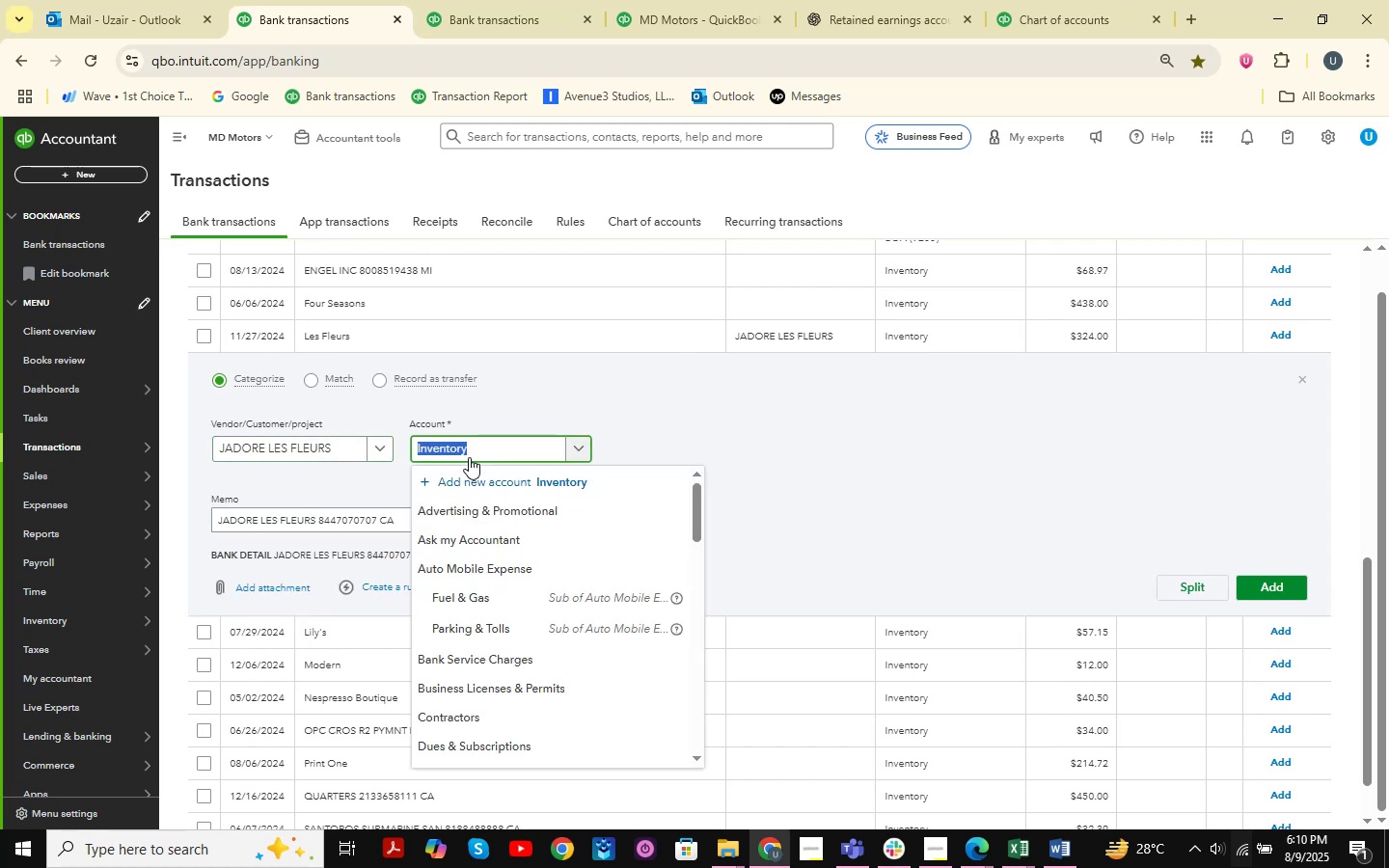 
type(owner )
 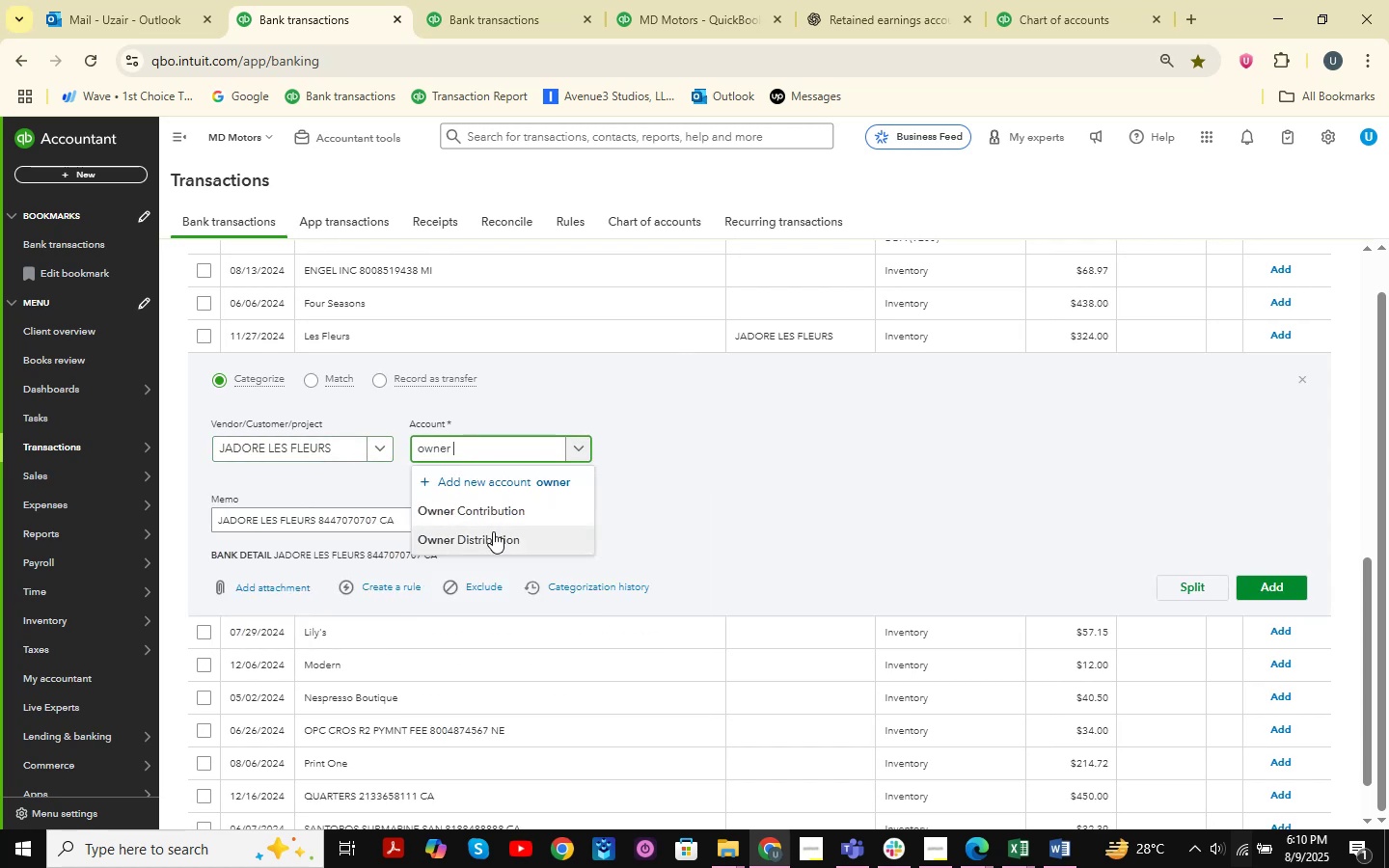 
left_click([486, 542])
 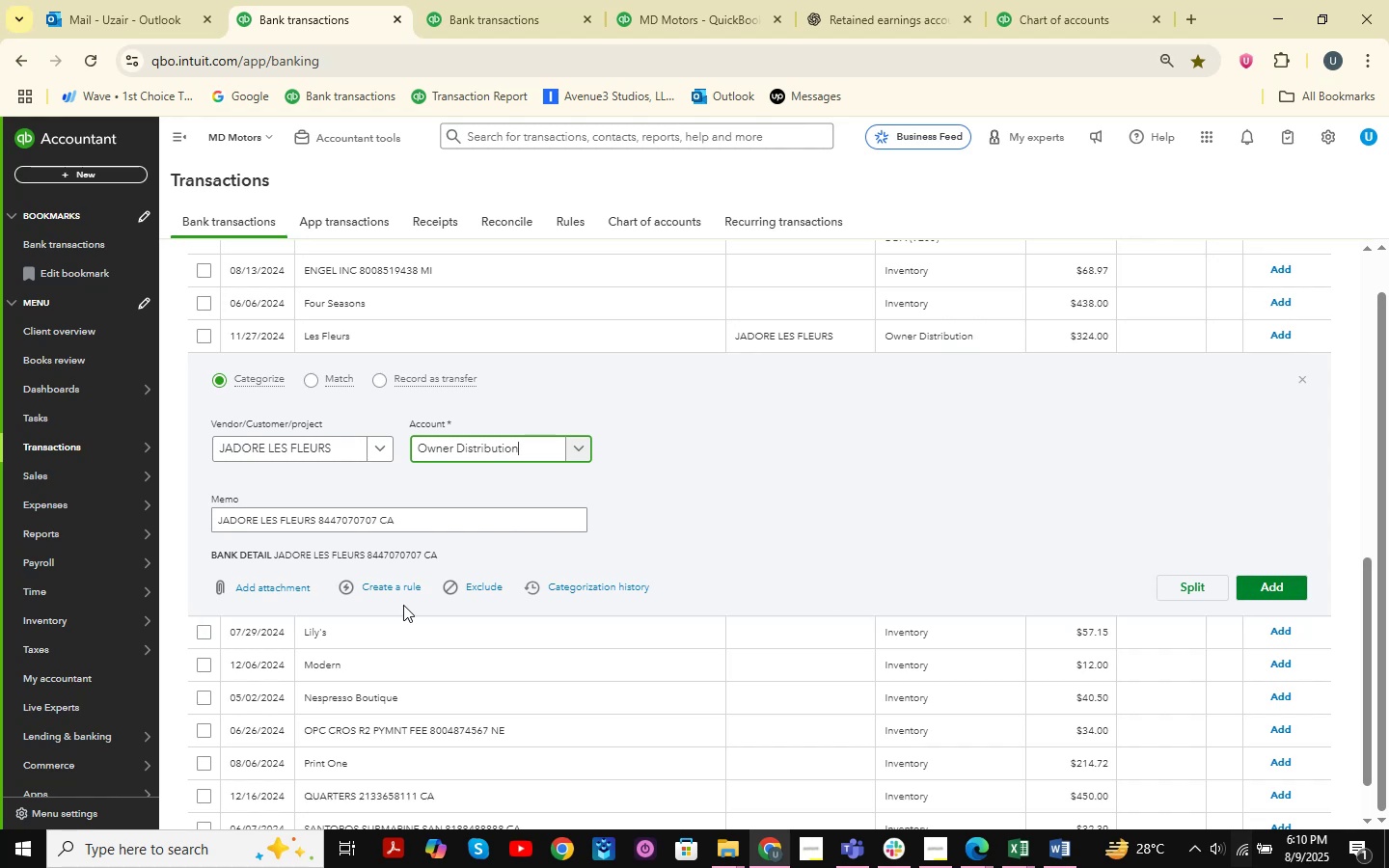 
left_click_drag(start_coordinate=[276, 555], to_coordinate=[365, 556])
 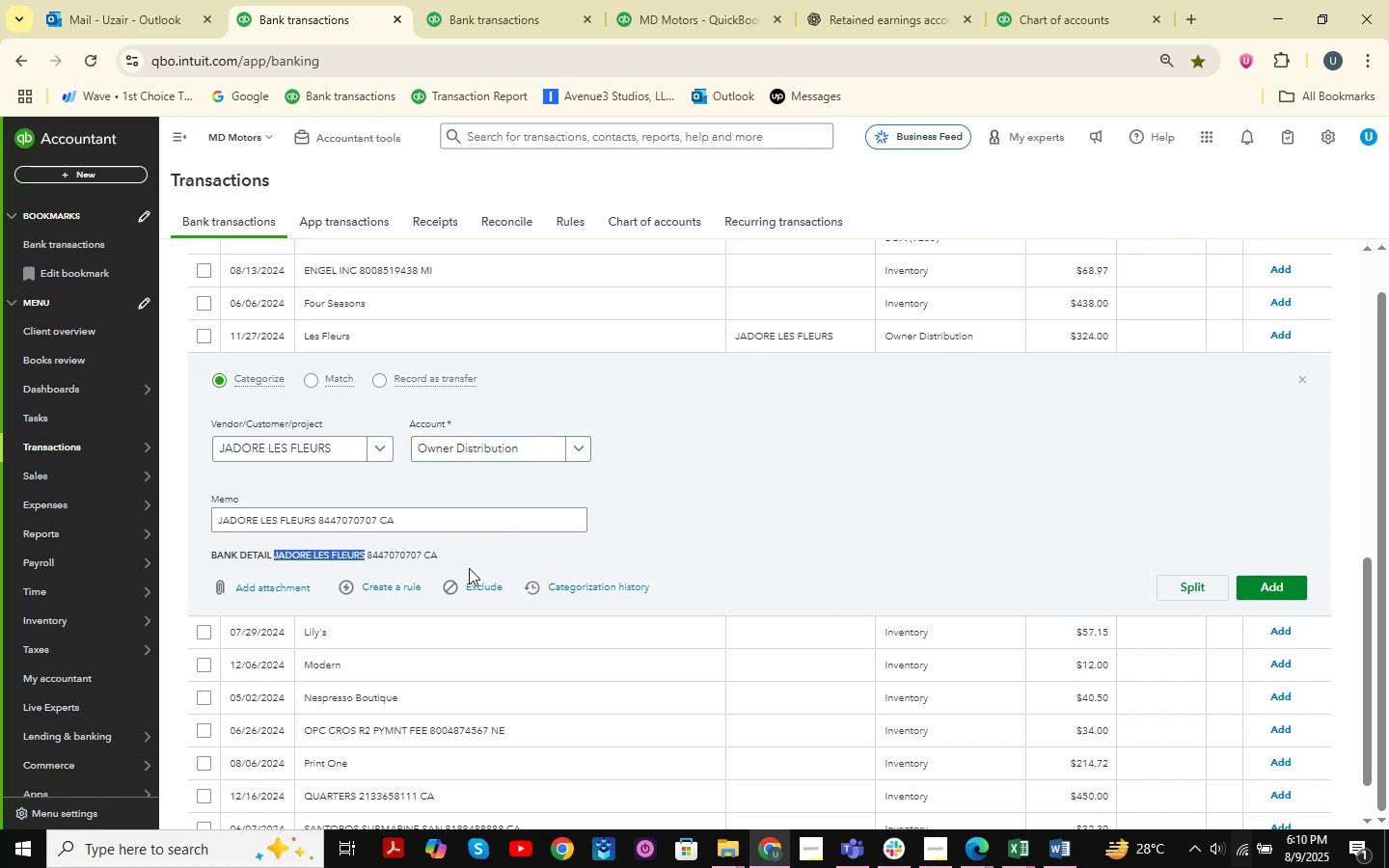 
key(Control+C)
 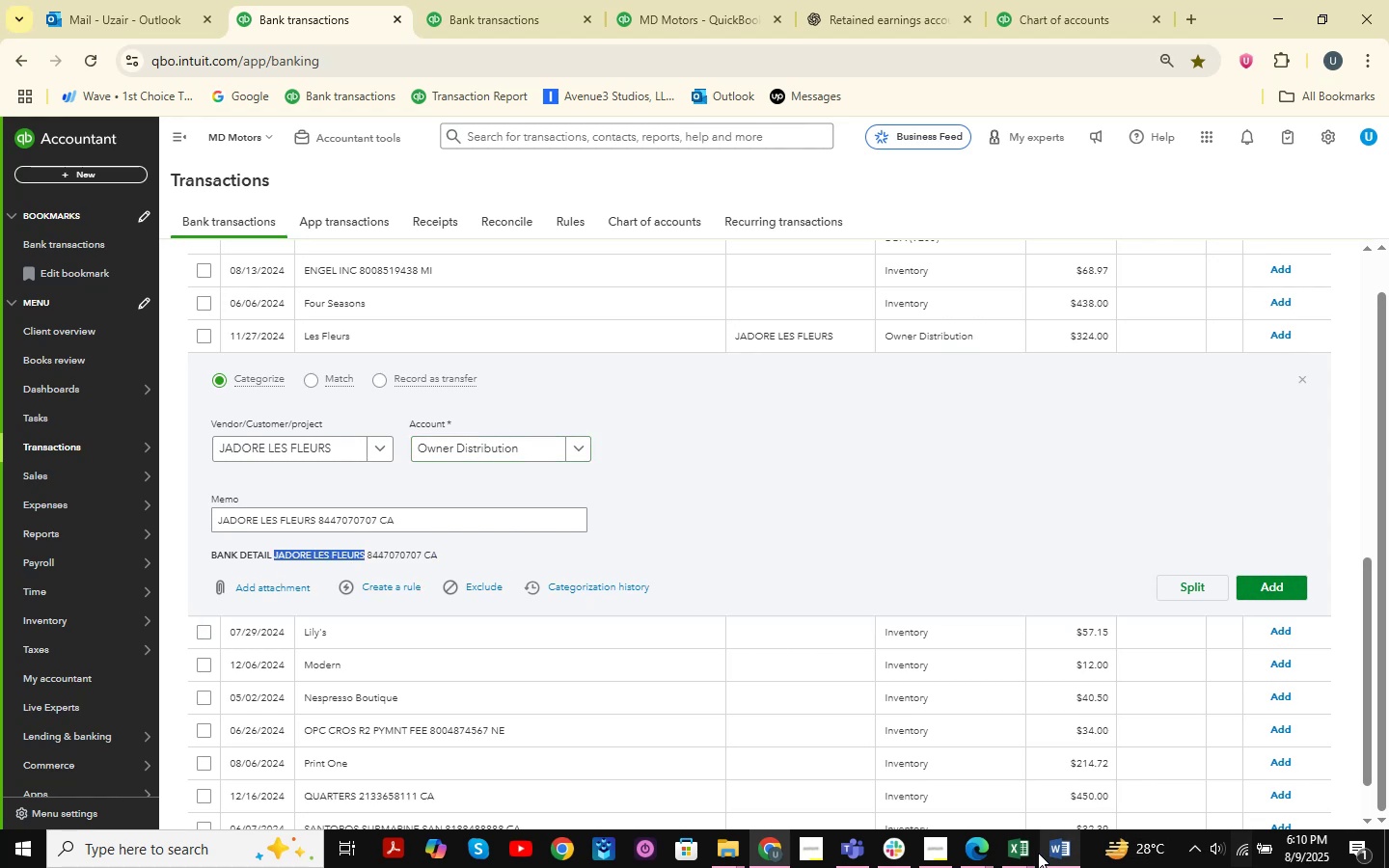 
left_click([1021, 858])
 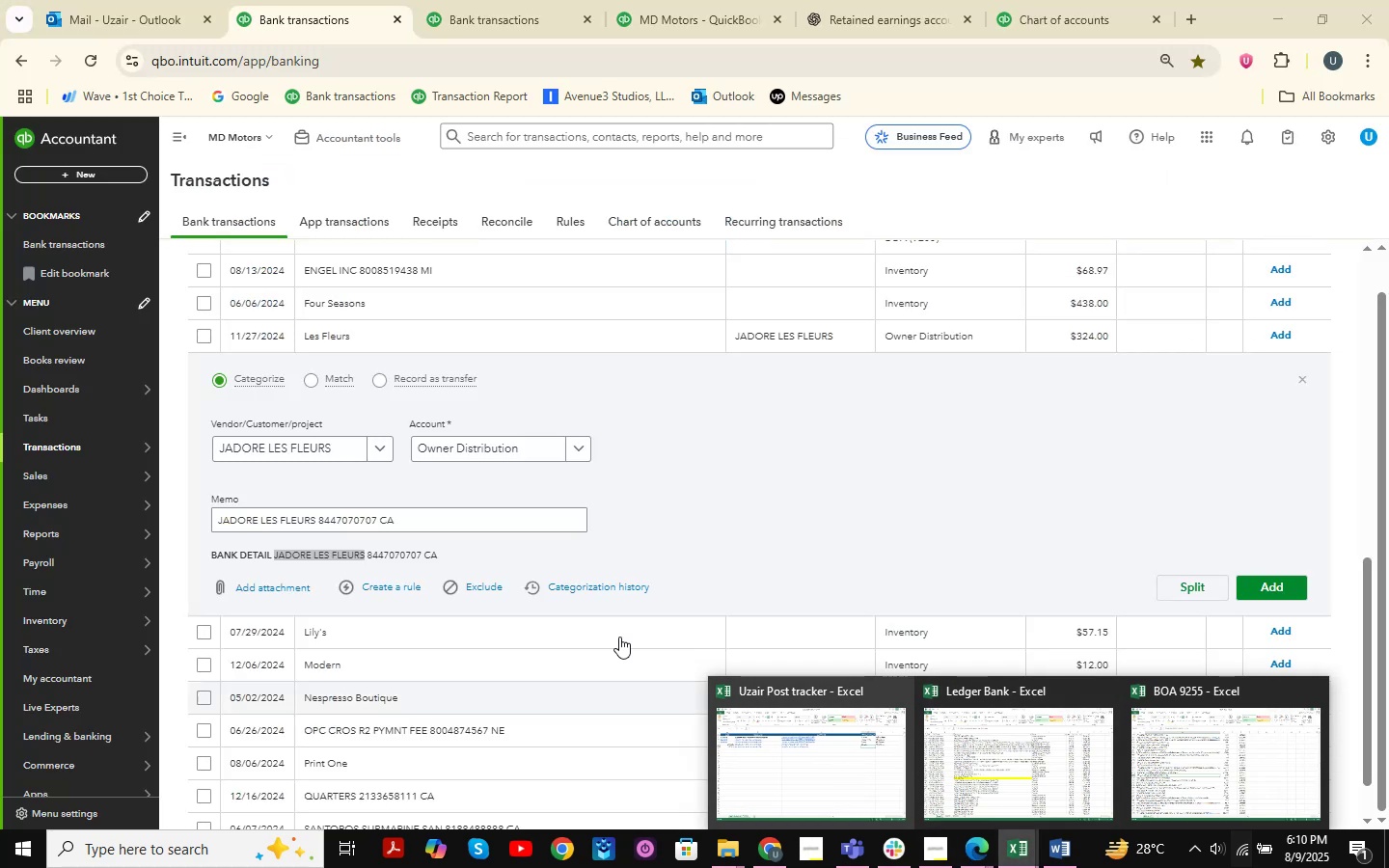 
wait(5.12)
 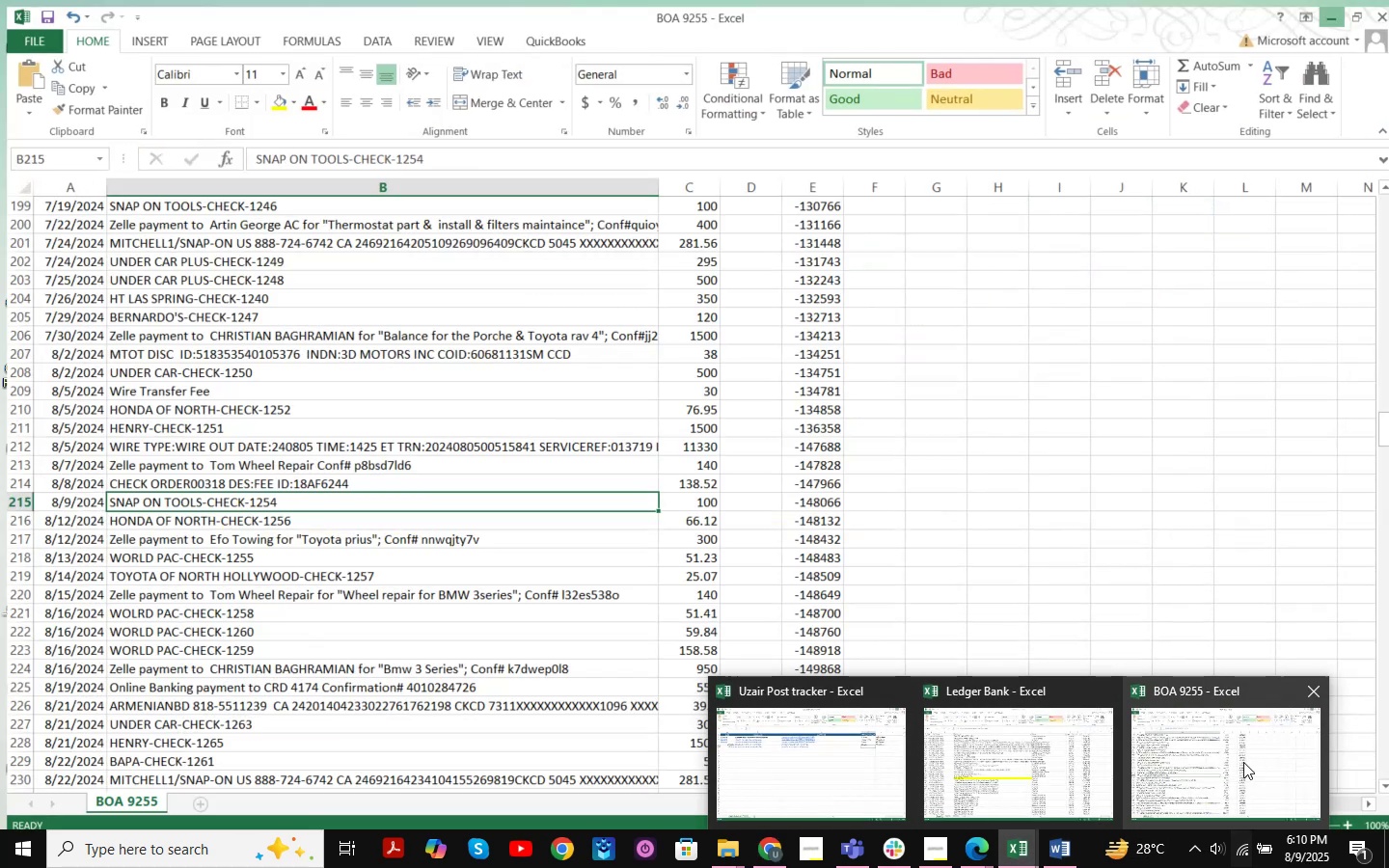 
left_click([1068, 849])
 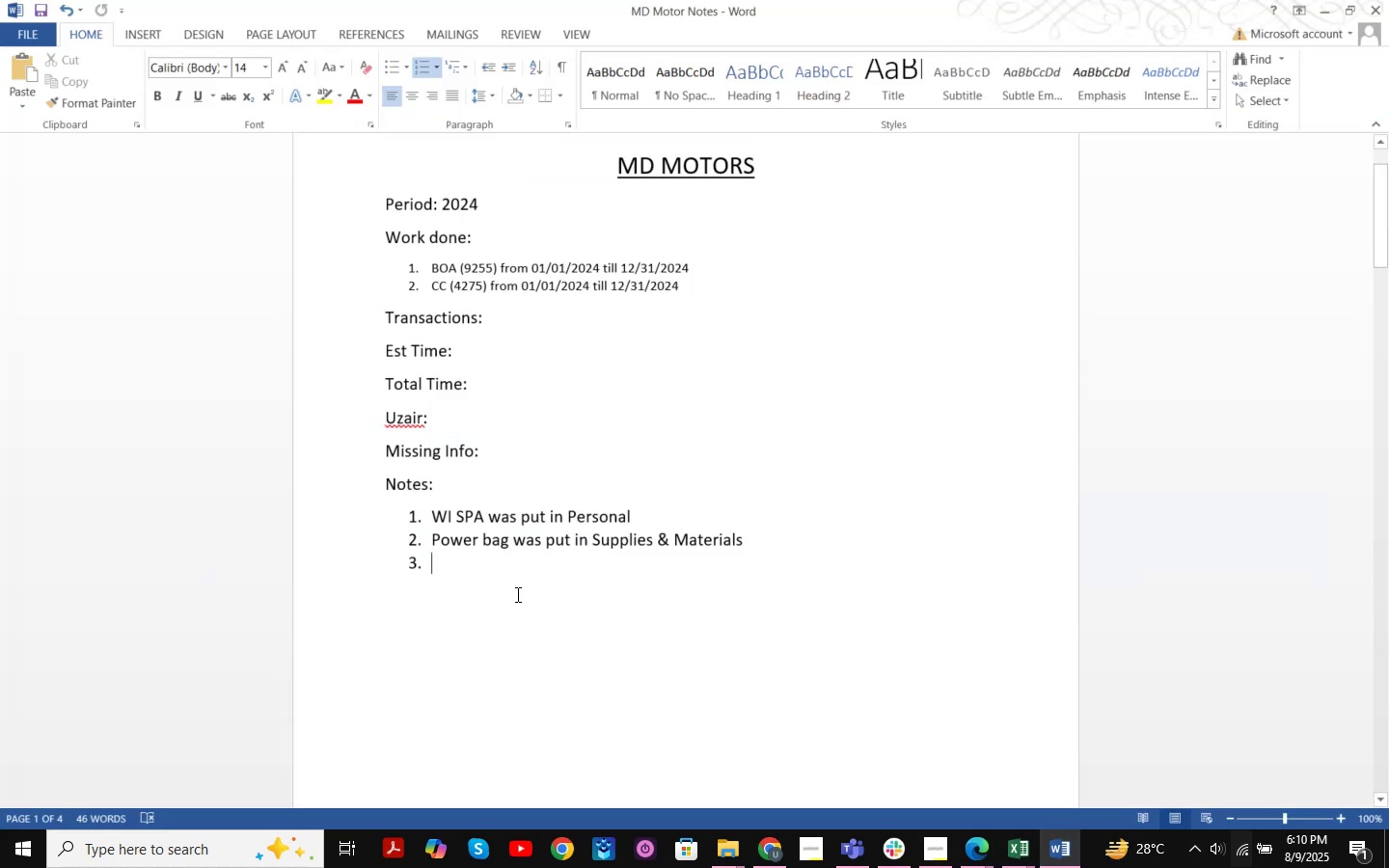 
key(Control+ControlLeft)
 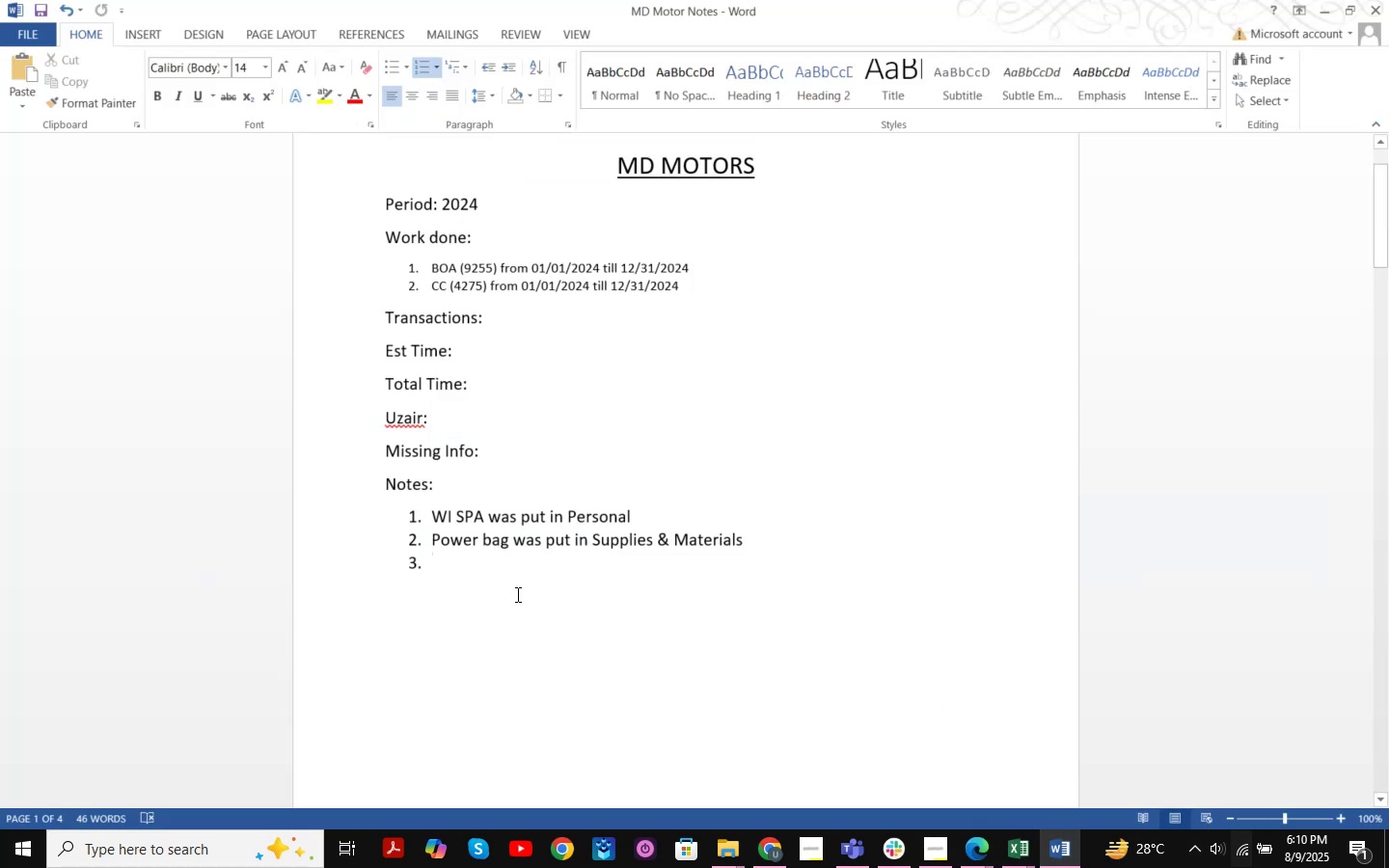 
key(Control+V)
 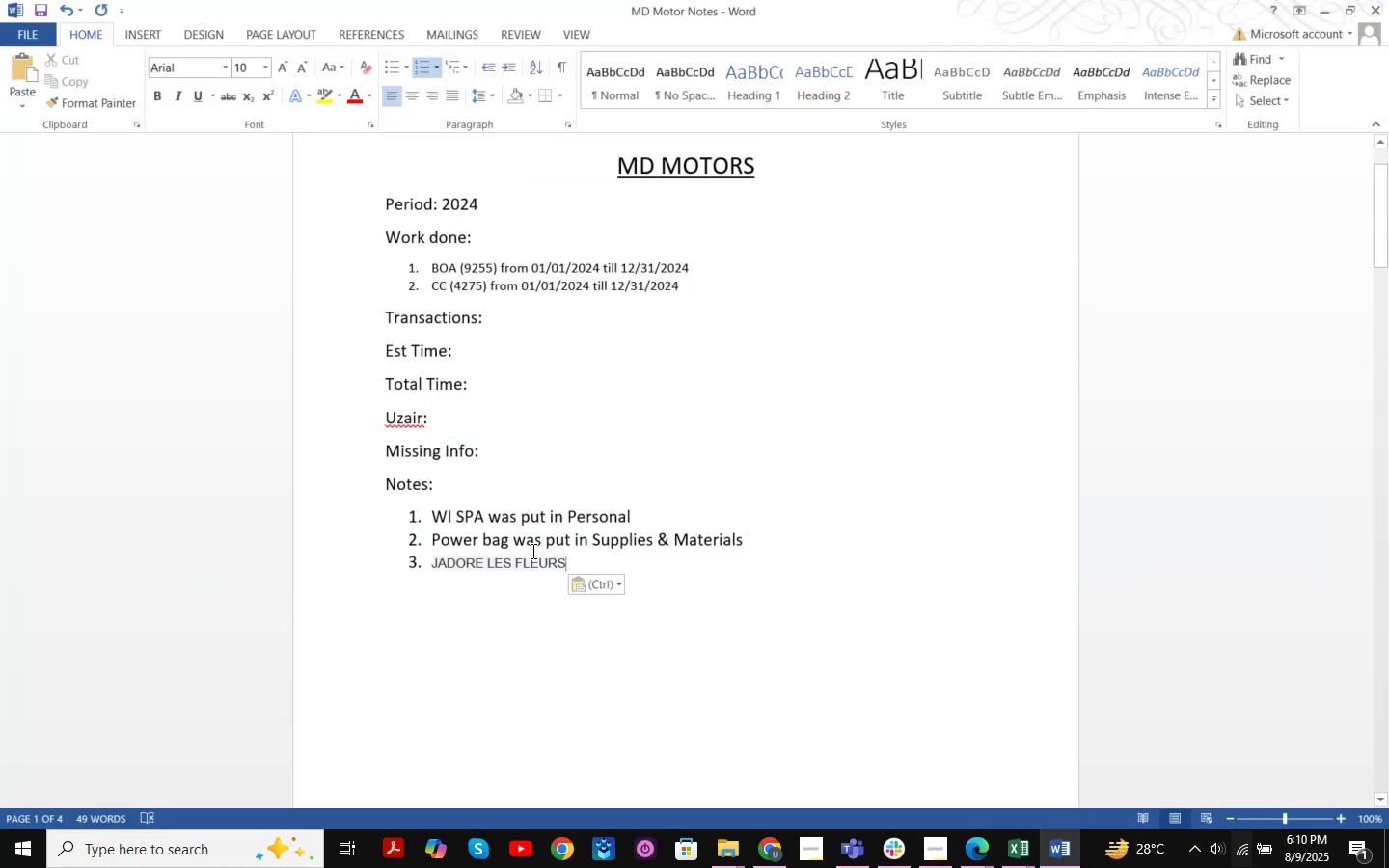 
left_click_drag(start_coordinate=[579, 558], to_coordinate=[447, 567])
 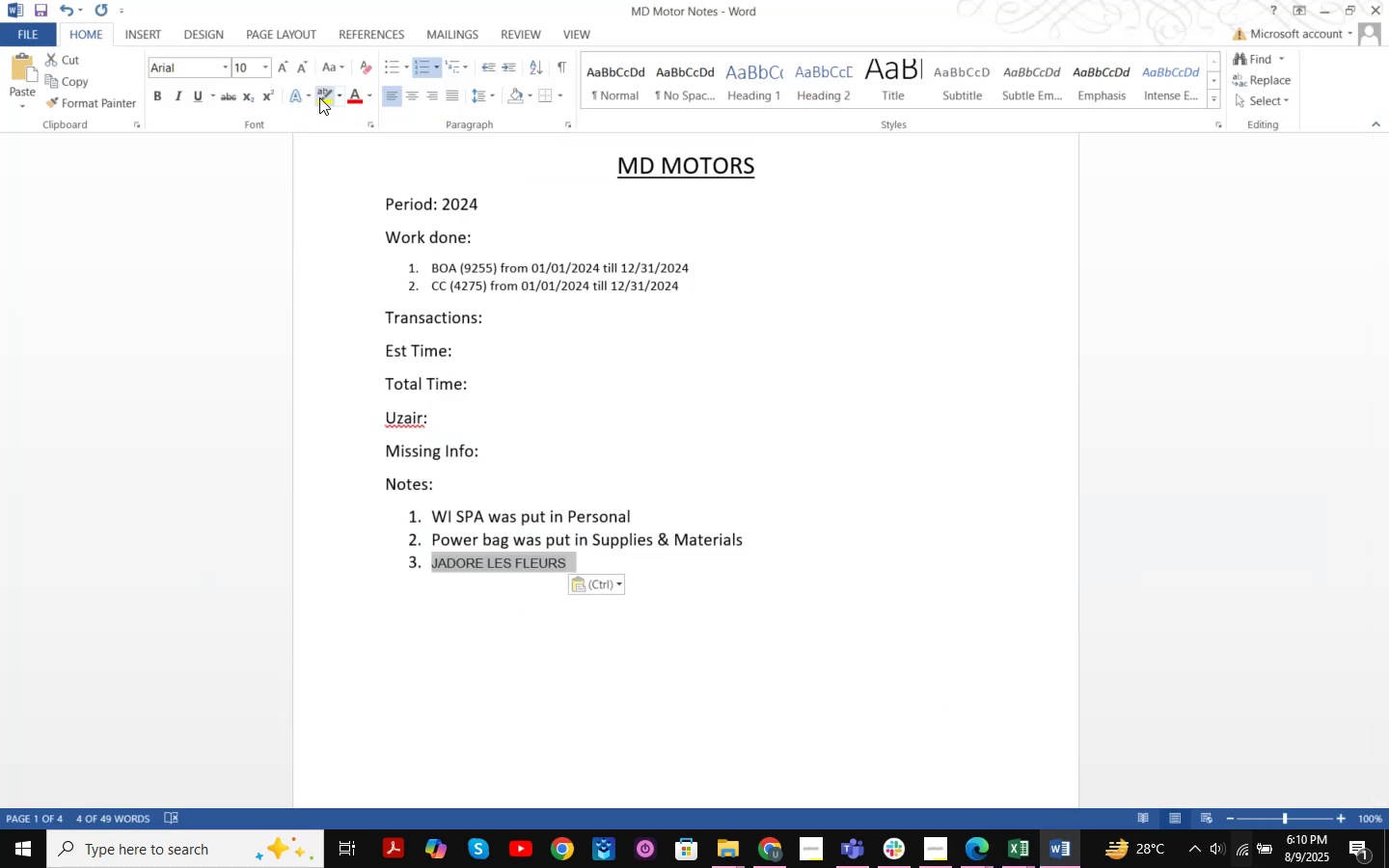 
left_click([368, 66])
 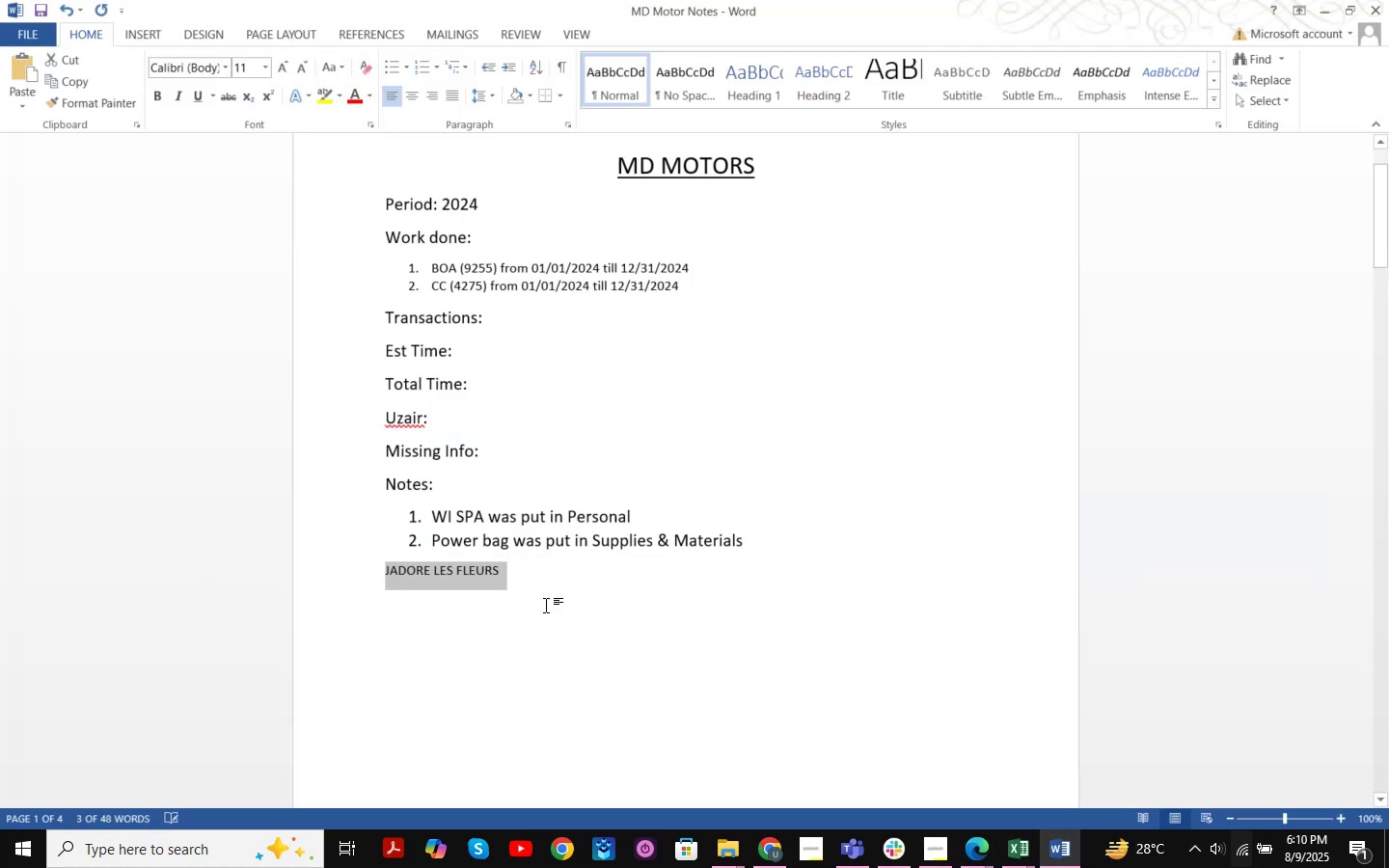 
left_click([546, 605])
 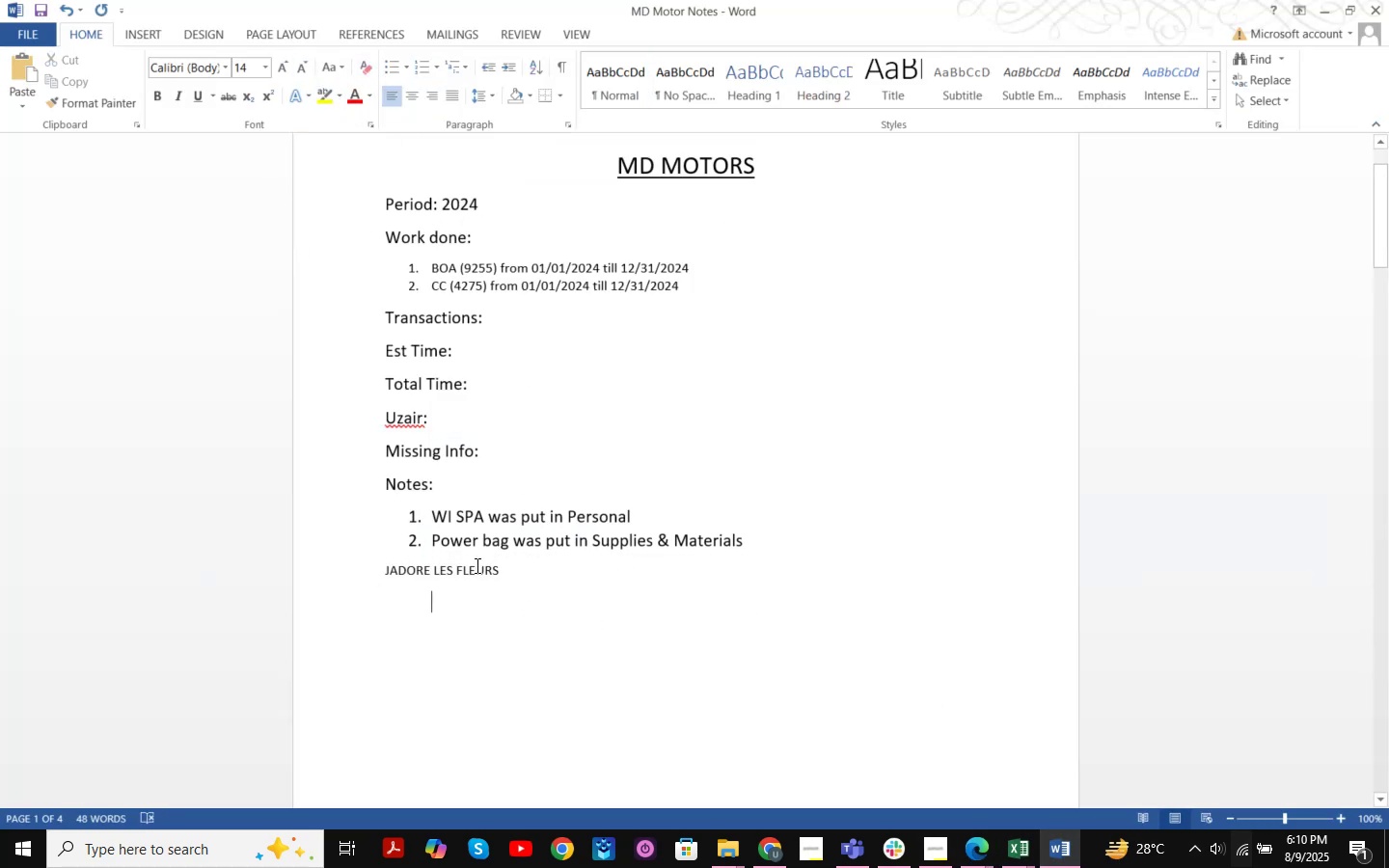 
left_click_drag(start_coordinate=[378, 567], to_coordinate=[533, 565])
 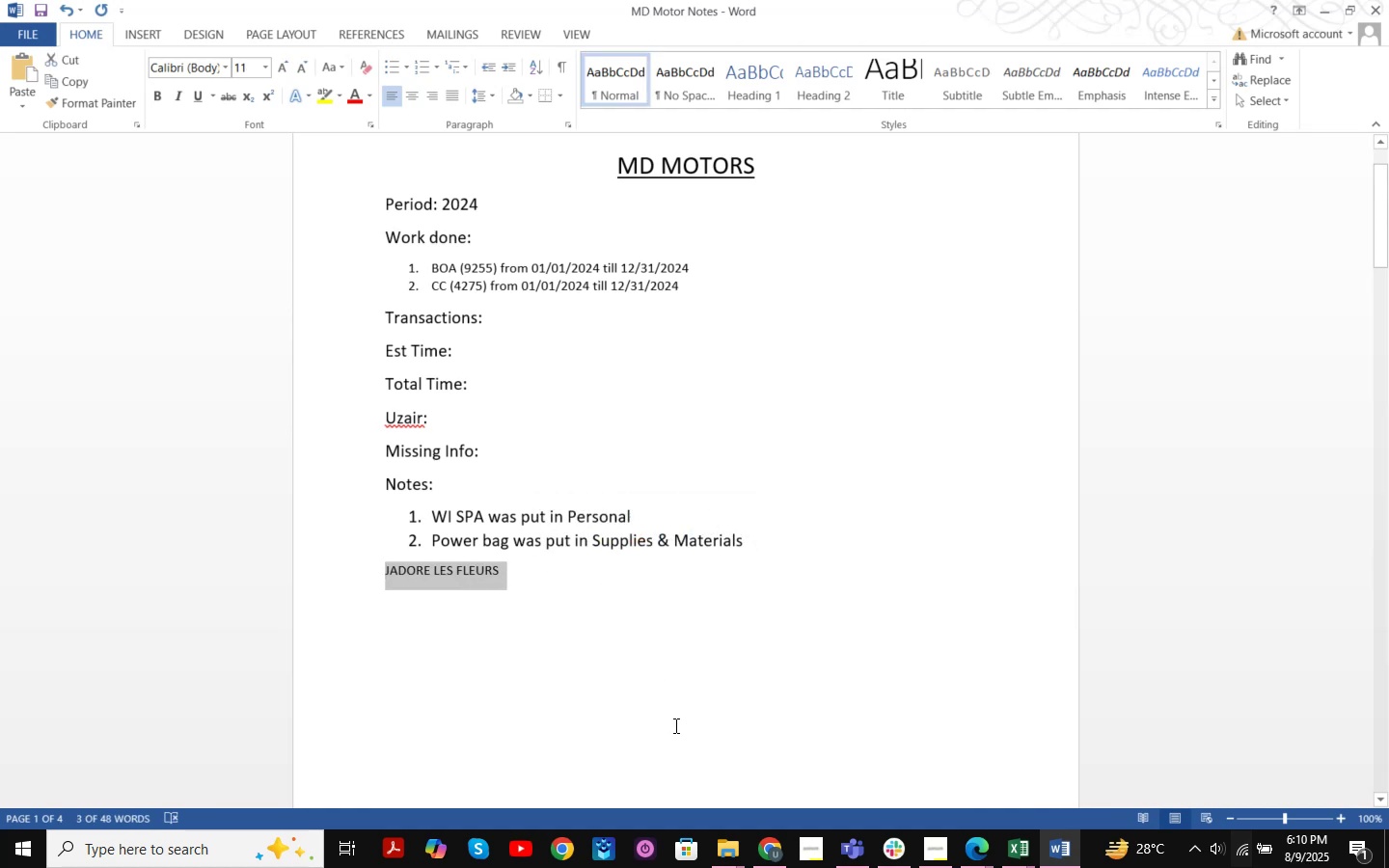 
key(Backspace)
 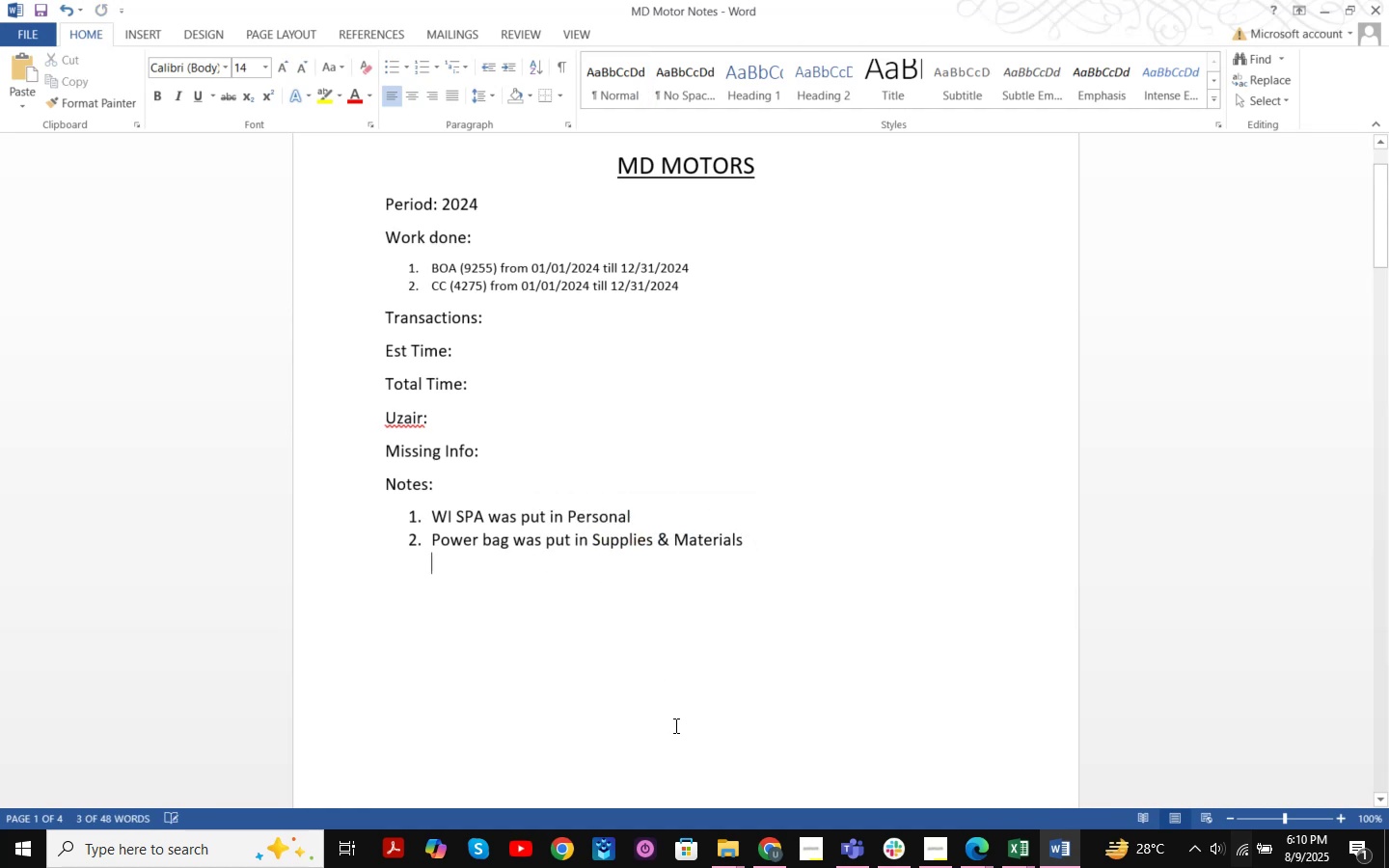 
key(Backspace)
 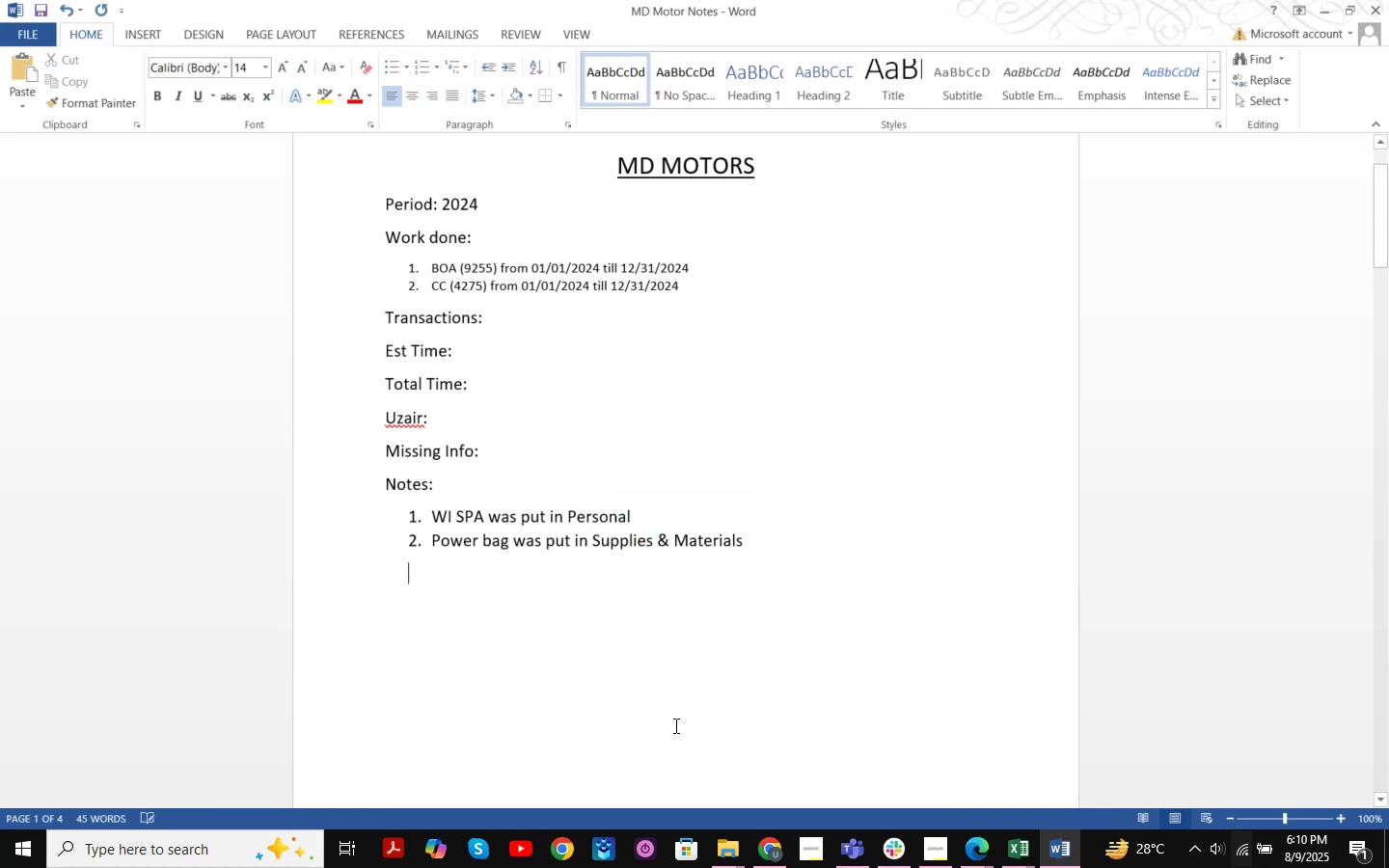 
key(Backspace)
 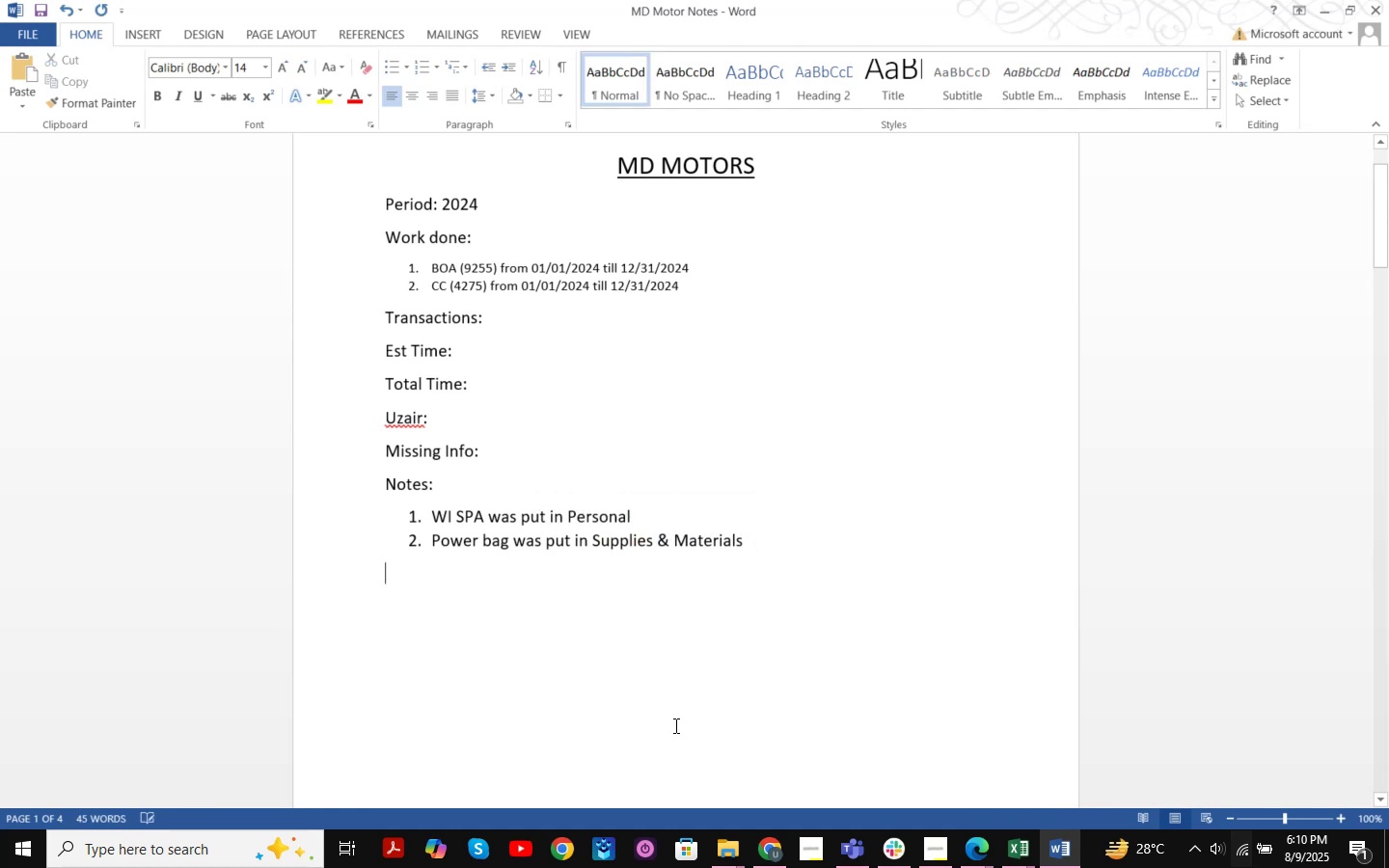 
key(Backspace)
 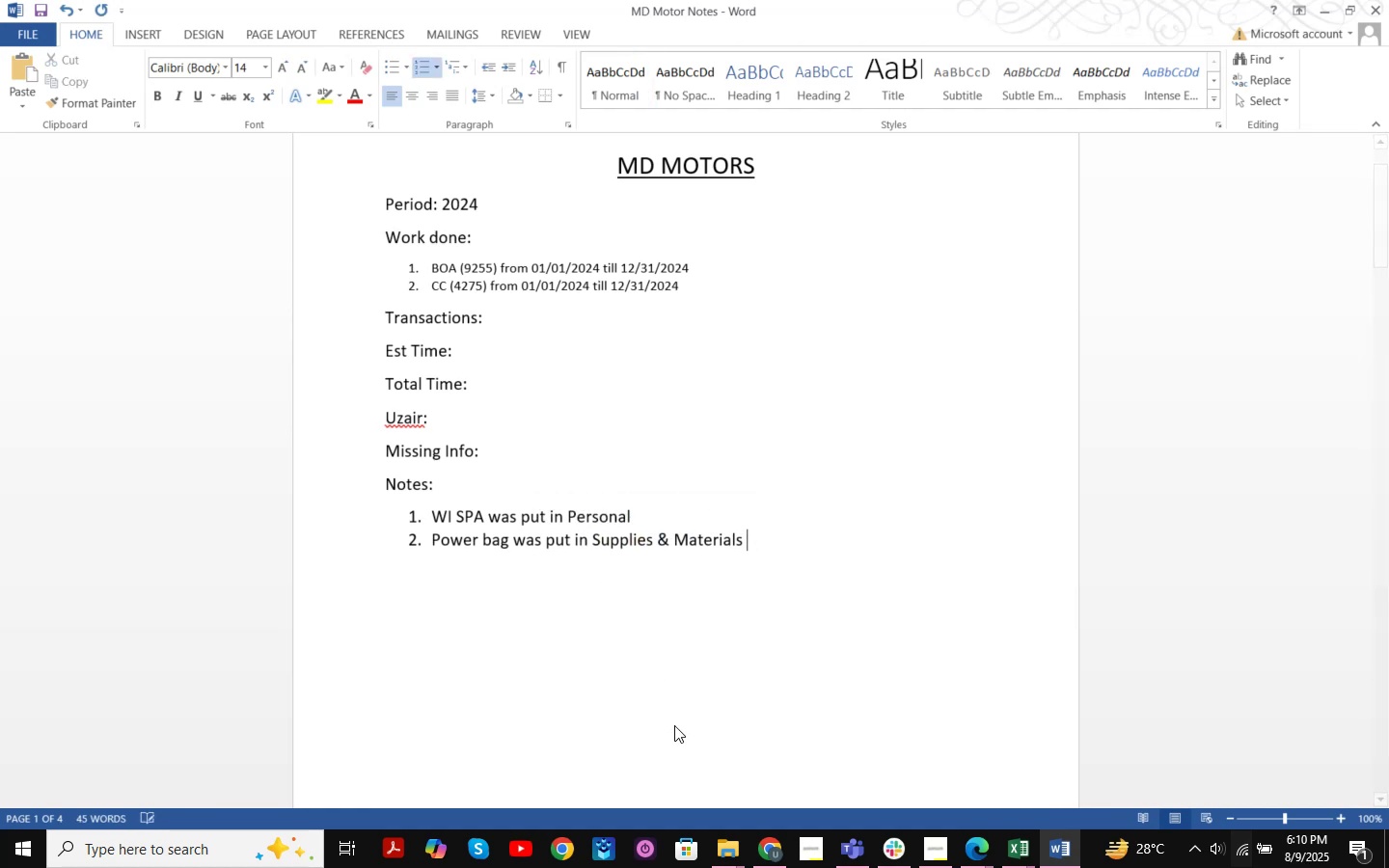 
key(Enter)
 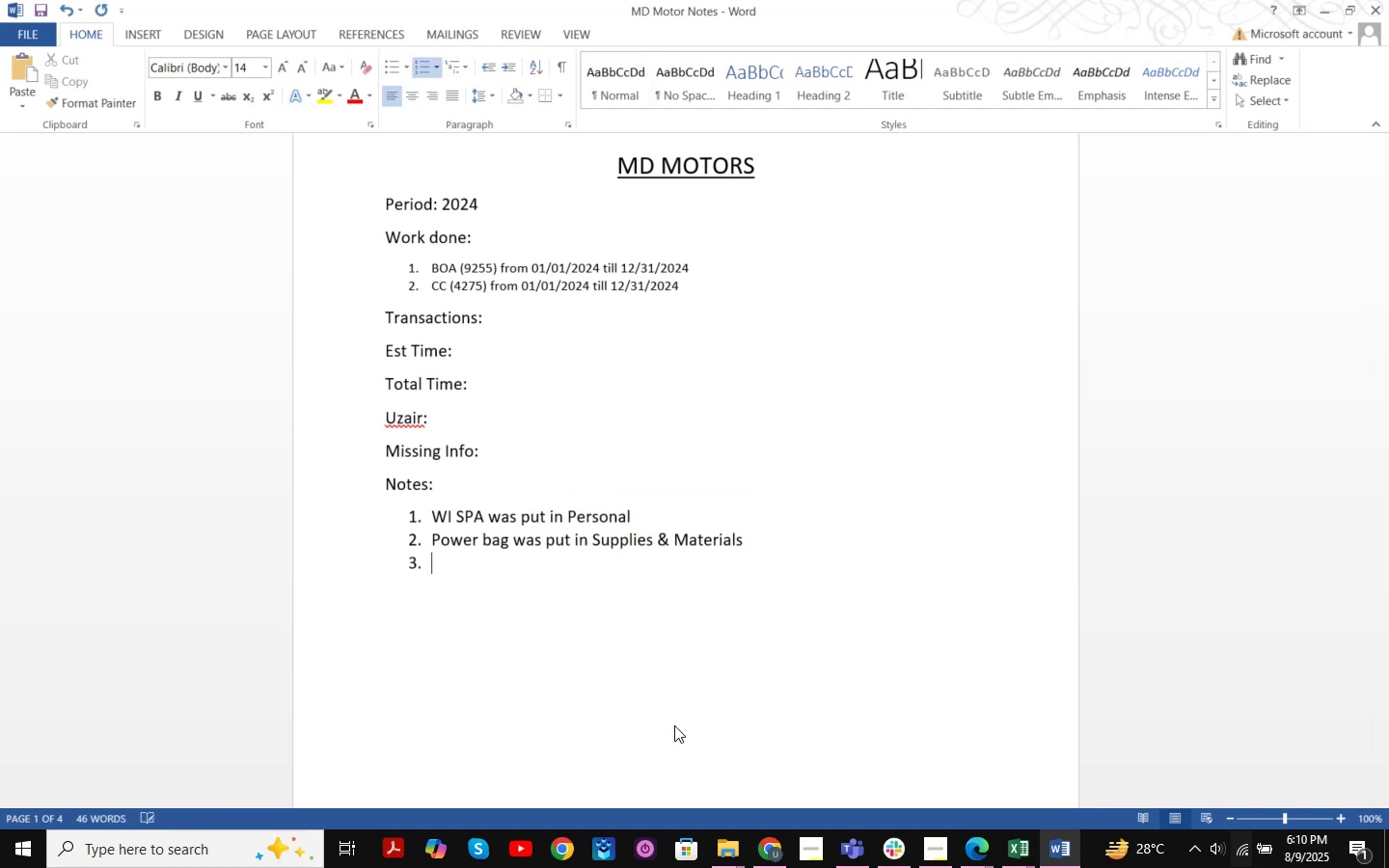 
key(Control+V)
 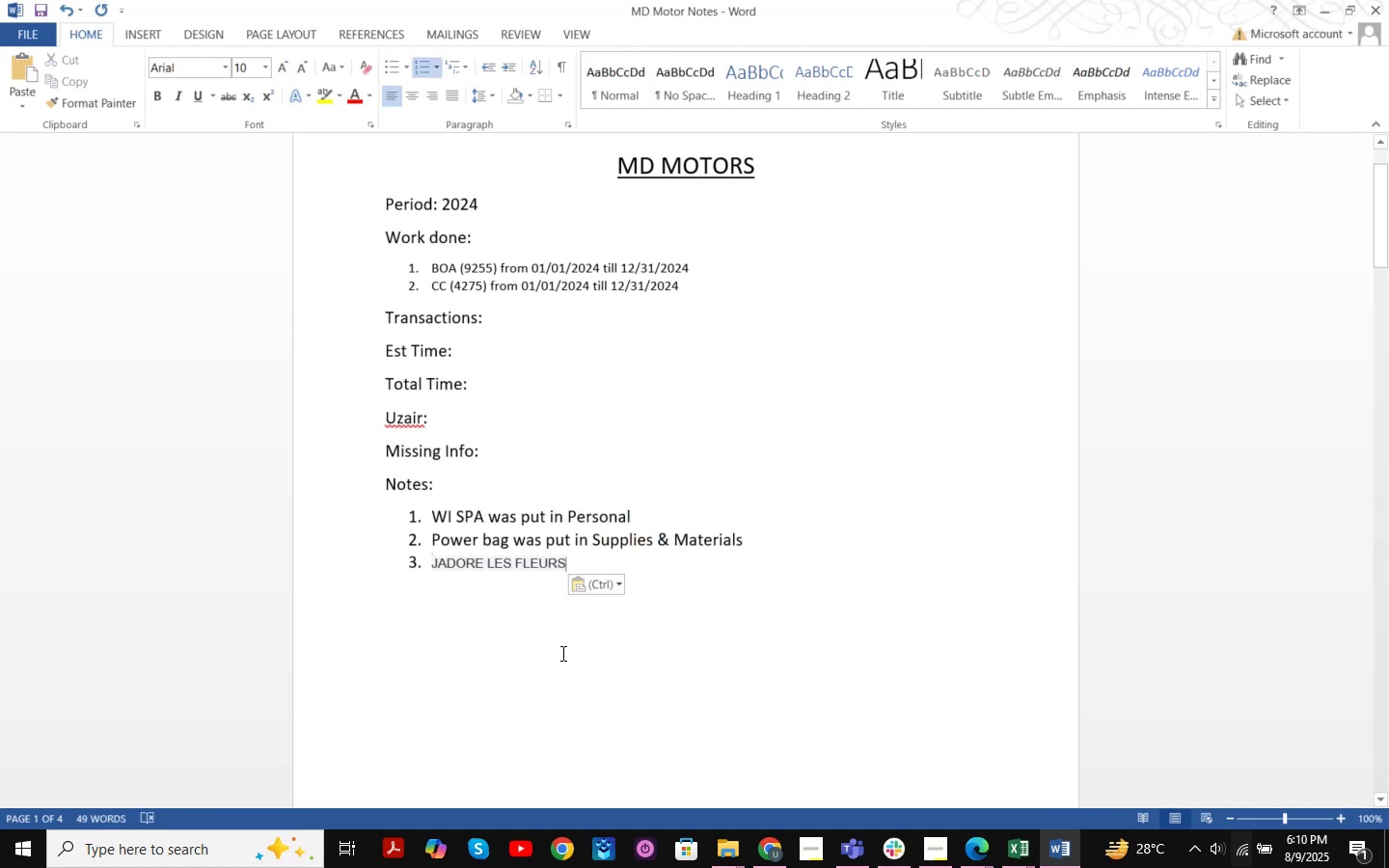 
left_click_drag(start_coordinate=[433, 568], to_coordinate=[564, 563])
 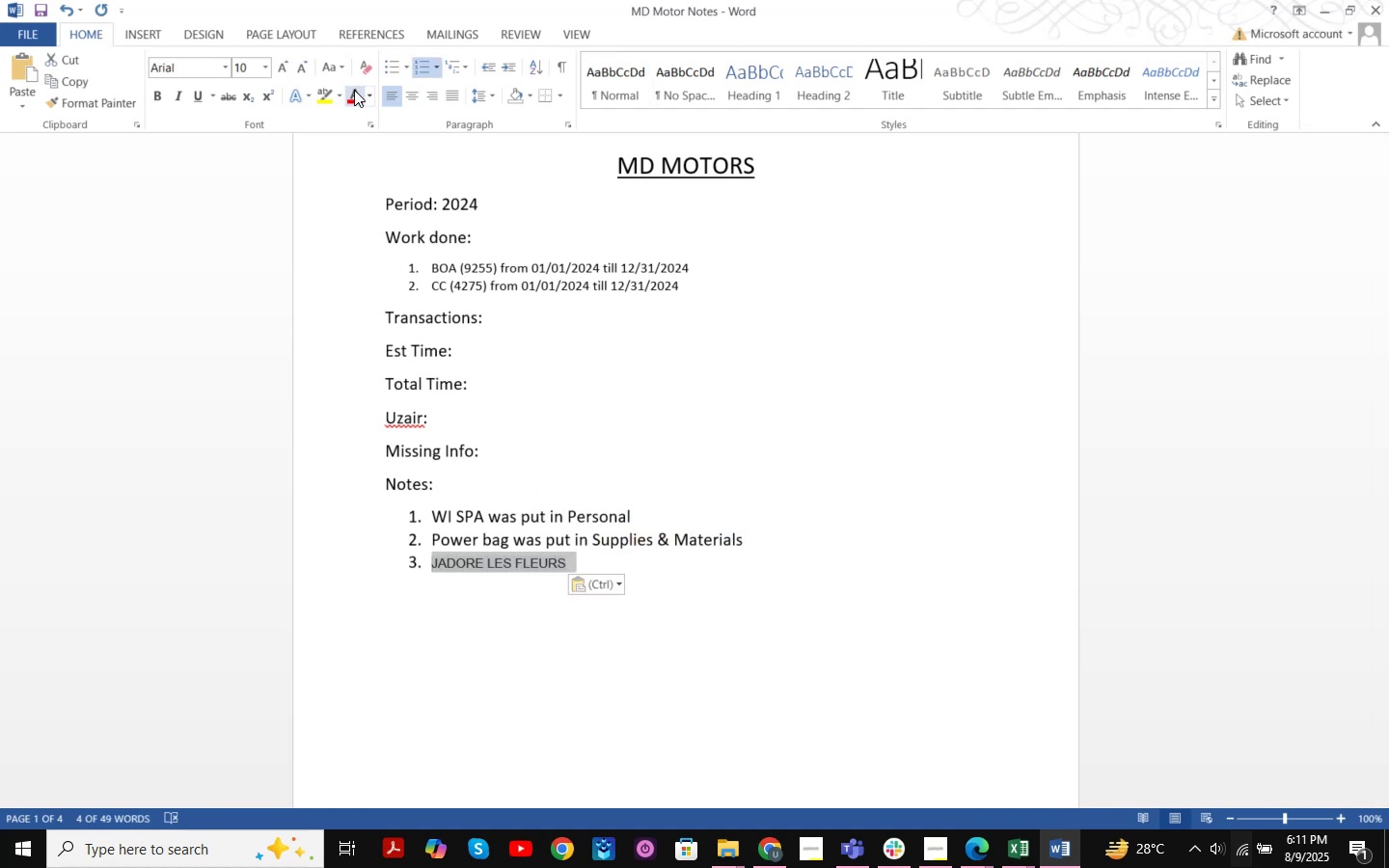 
left_click([368, 64])
 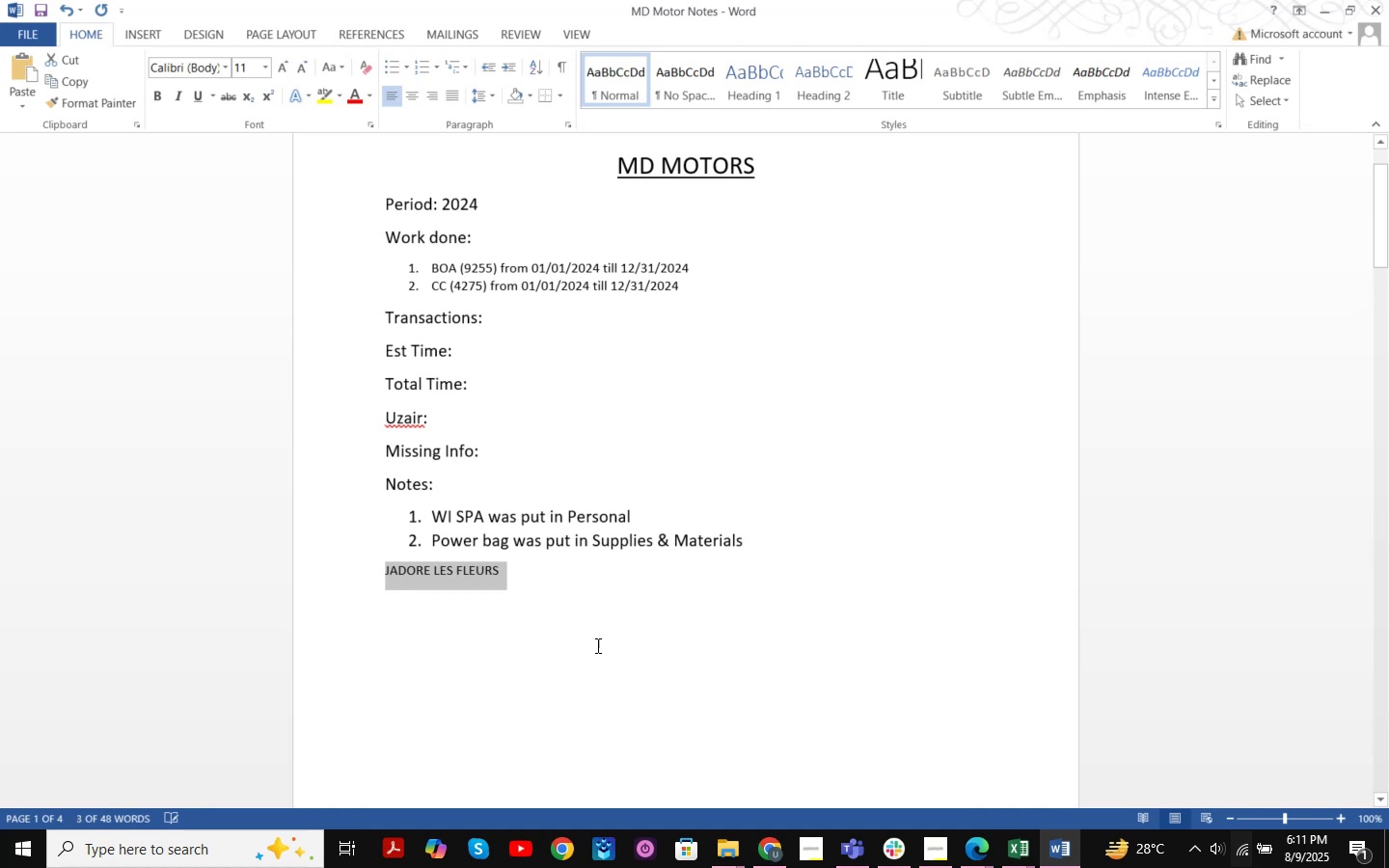 
left_click([574, 649])
 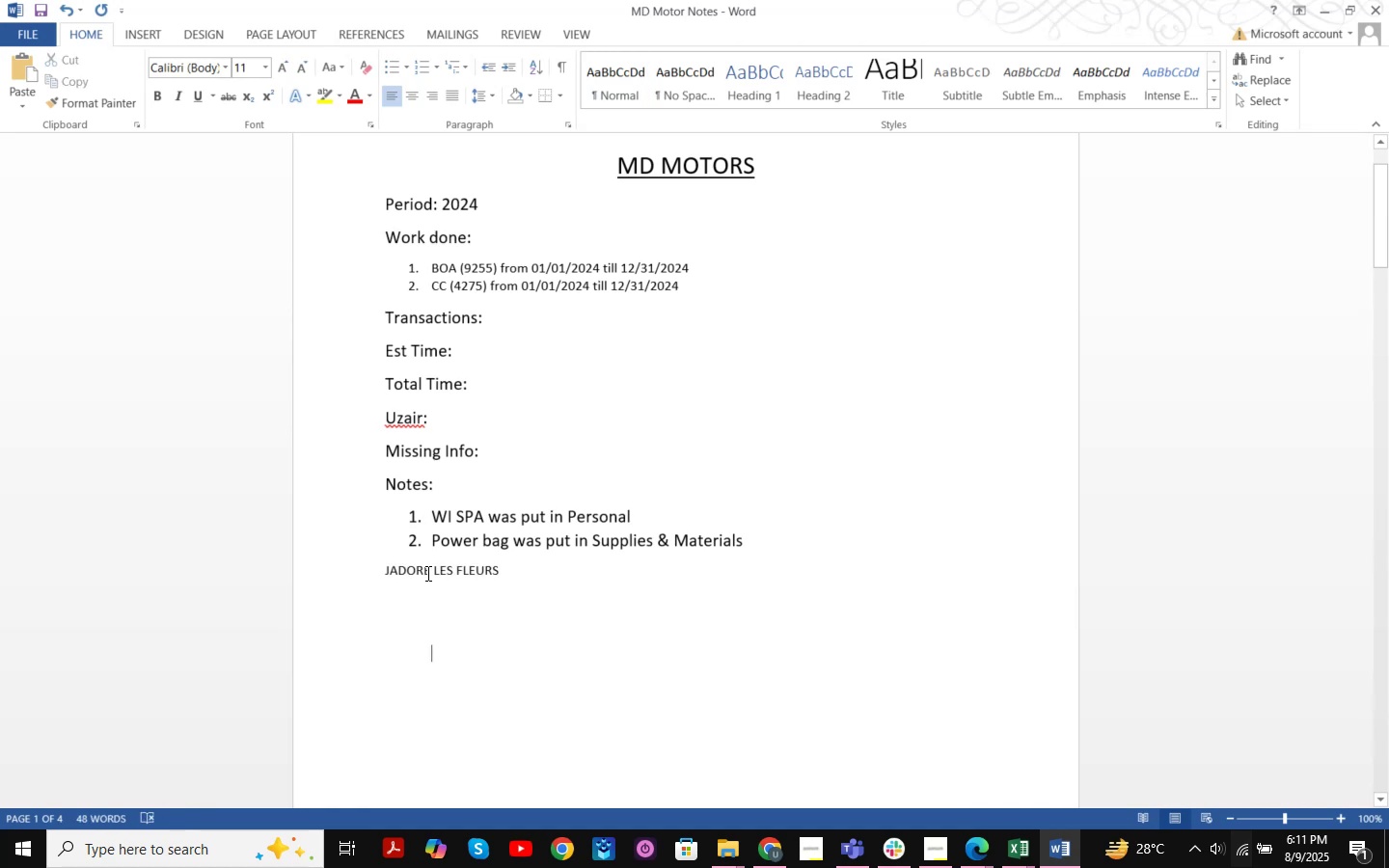 
left_click_drag(start_coordinate=[526, 570], to_coordinate=[313, 573])
 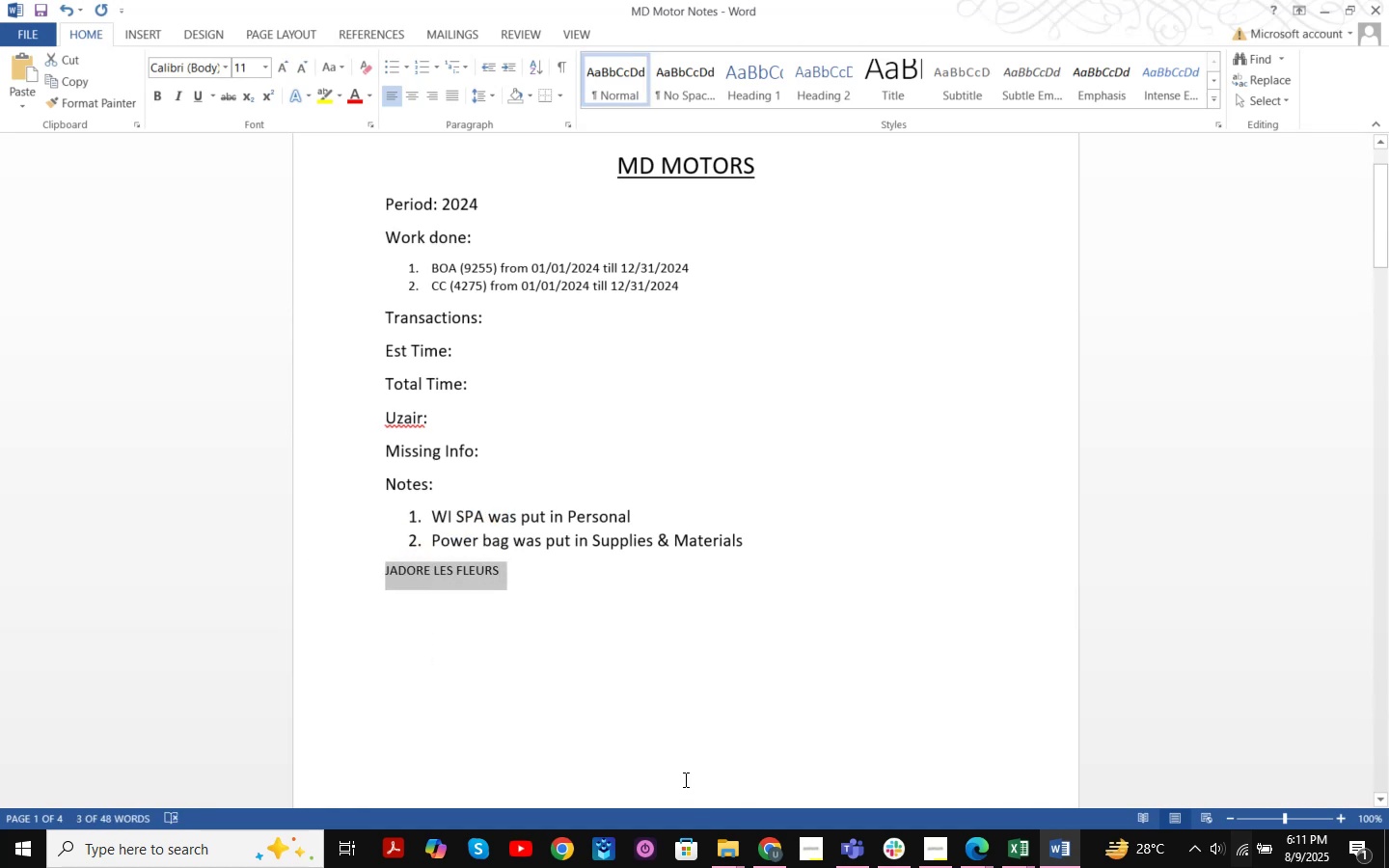 
left_click([594, 750])
 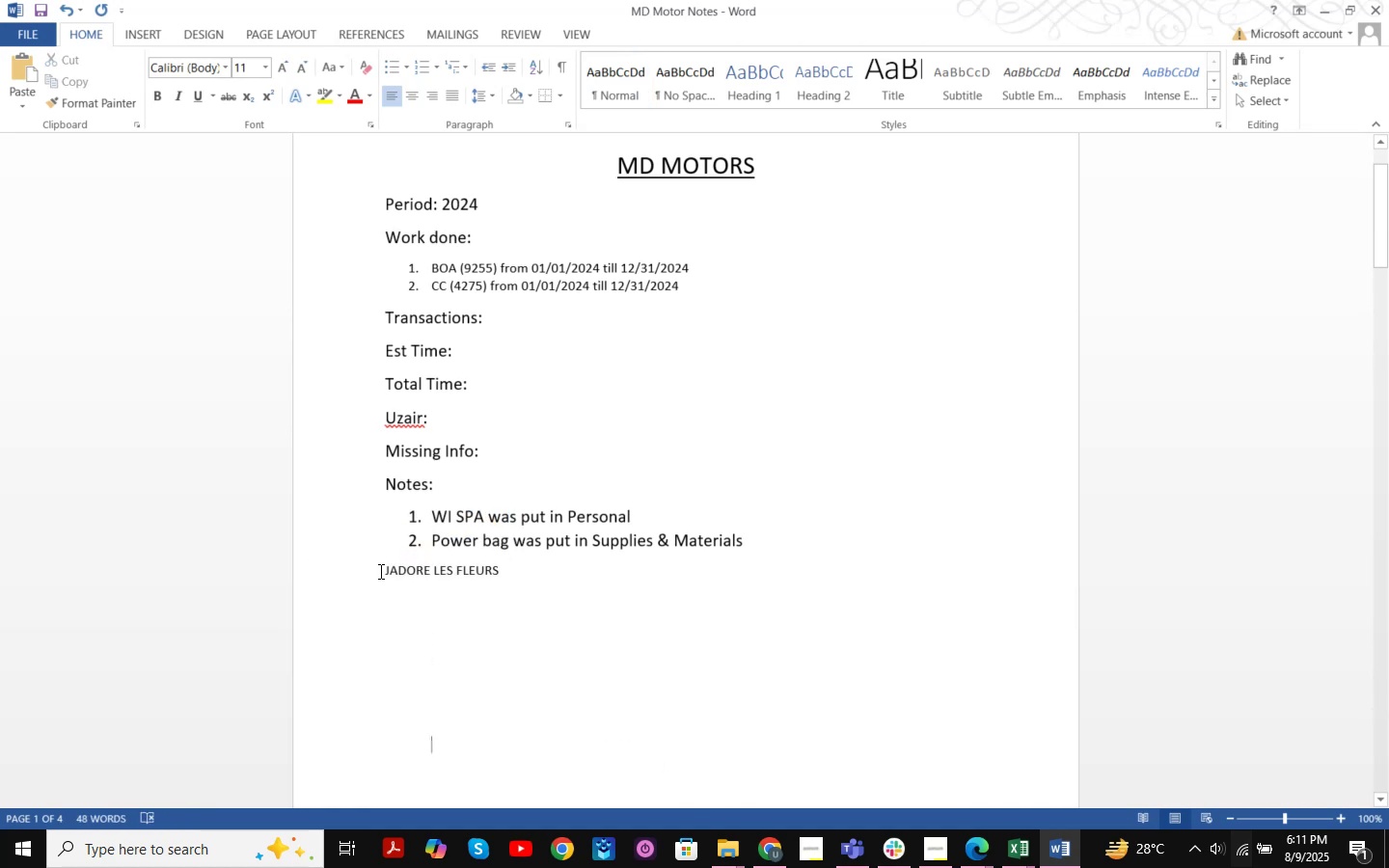 
left_click([379, 573])
 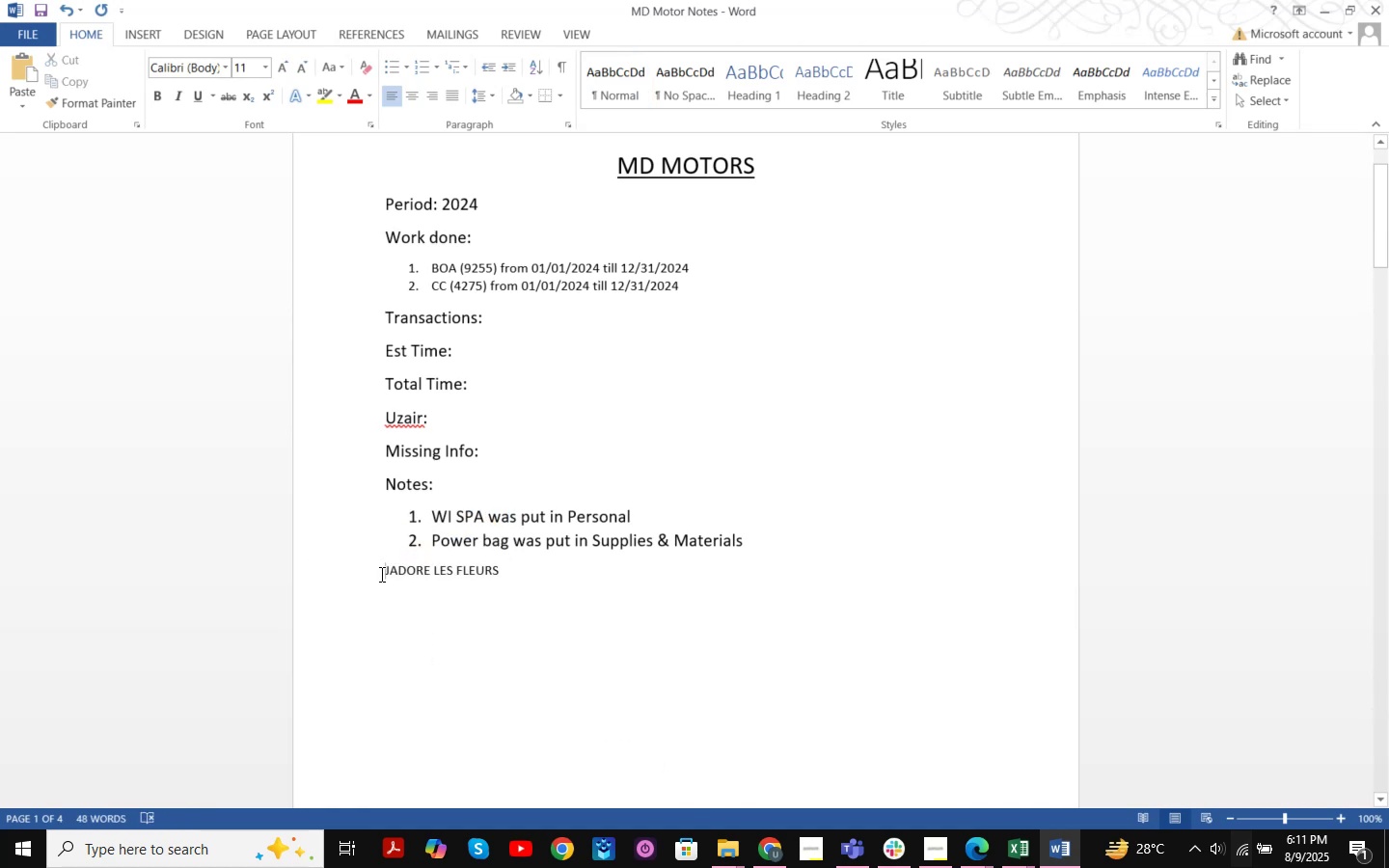 
key(Backspace)
 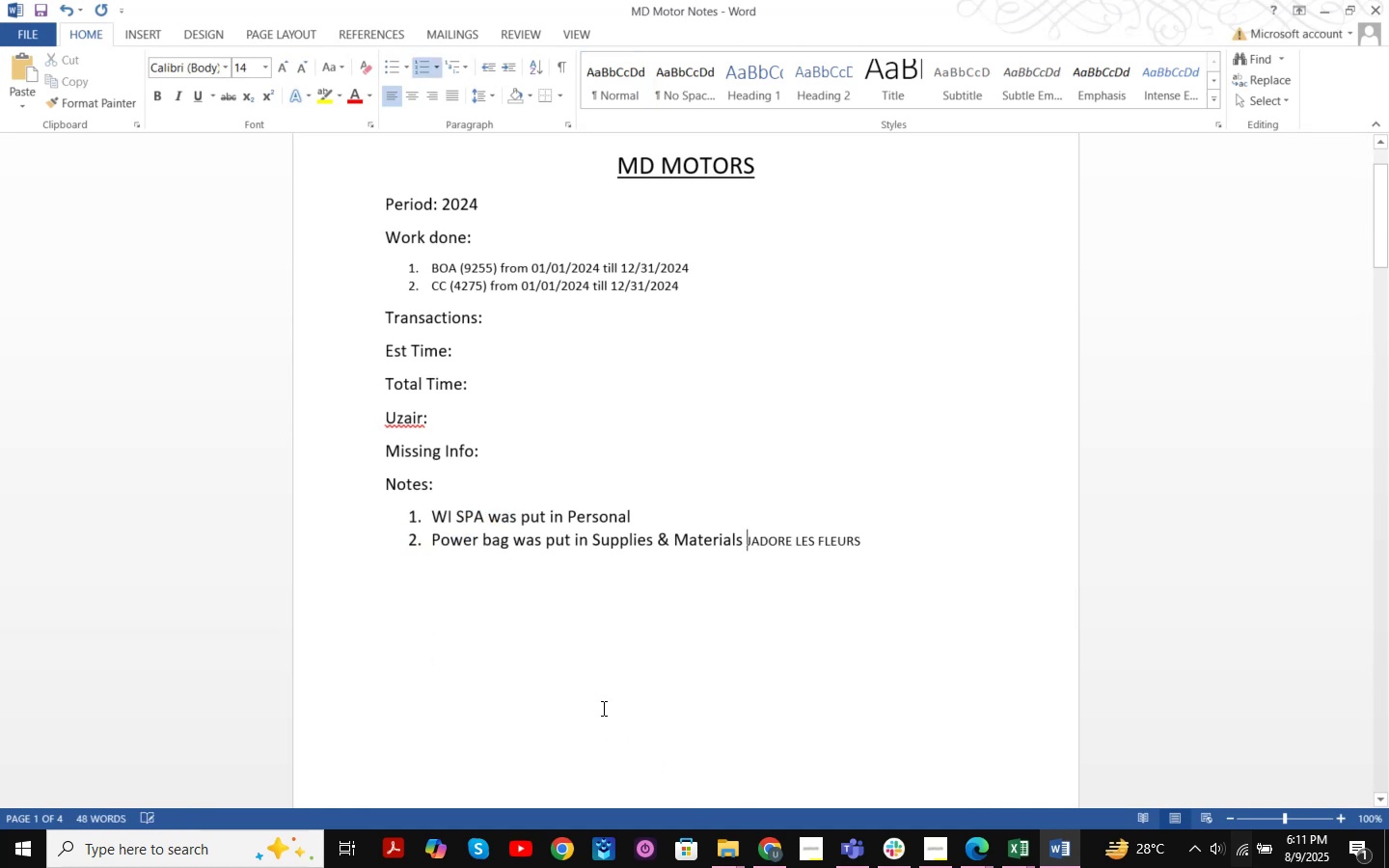 
key(NumpadEnter)
 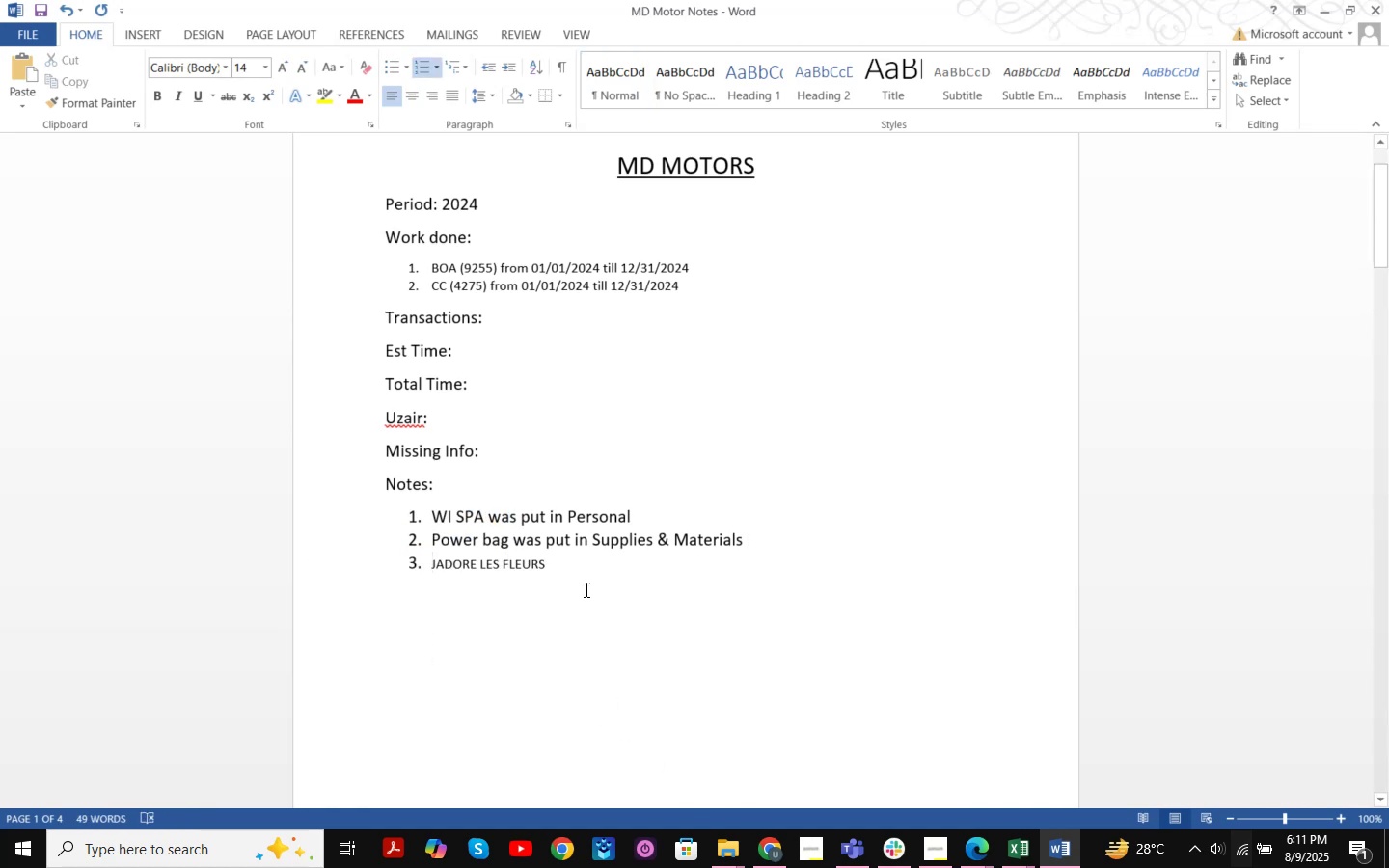 
left_click_drag(start_coordinate=[580, 576], to_coordinate=[421, 558])
 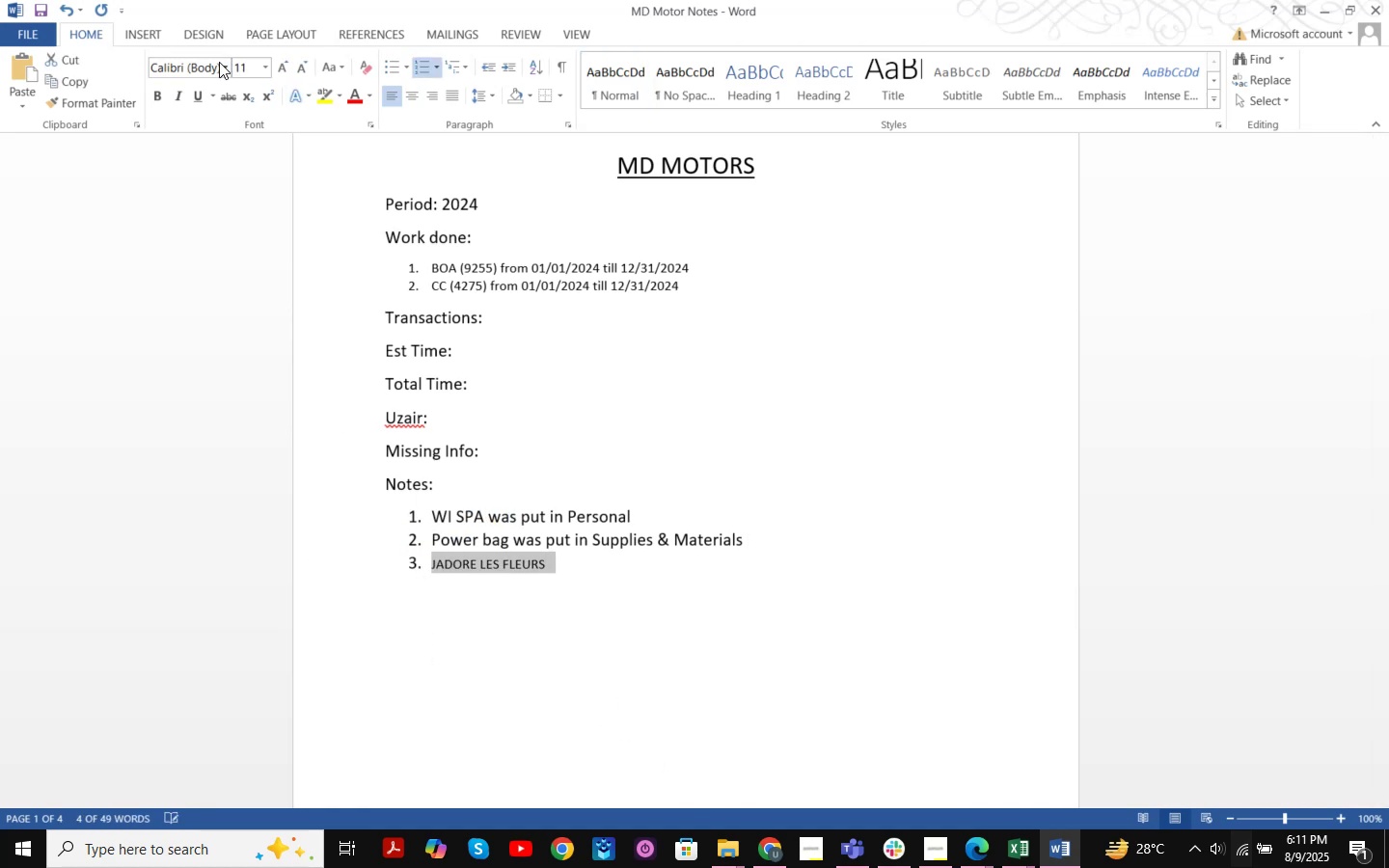 
left_click([224, 66])
 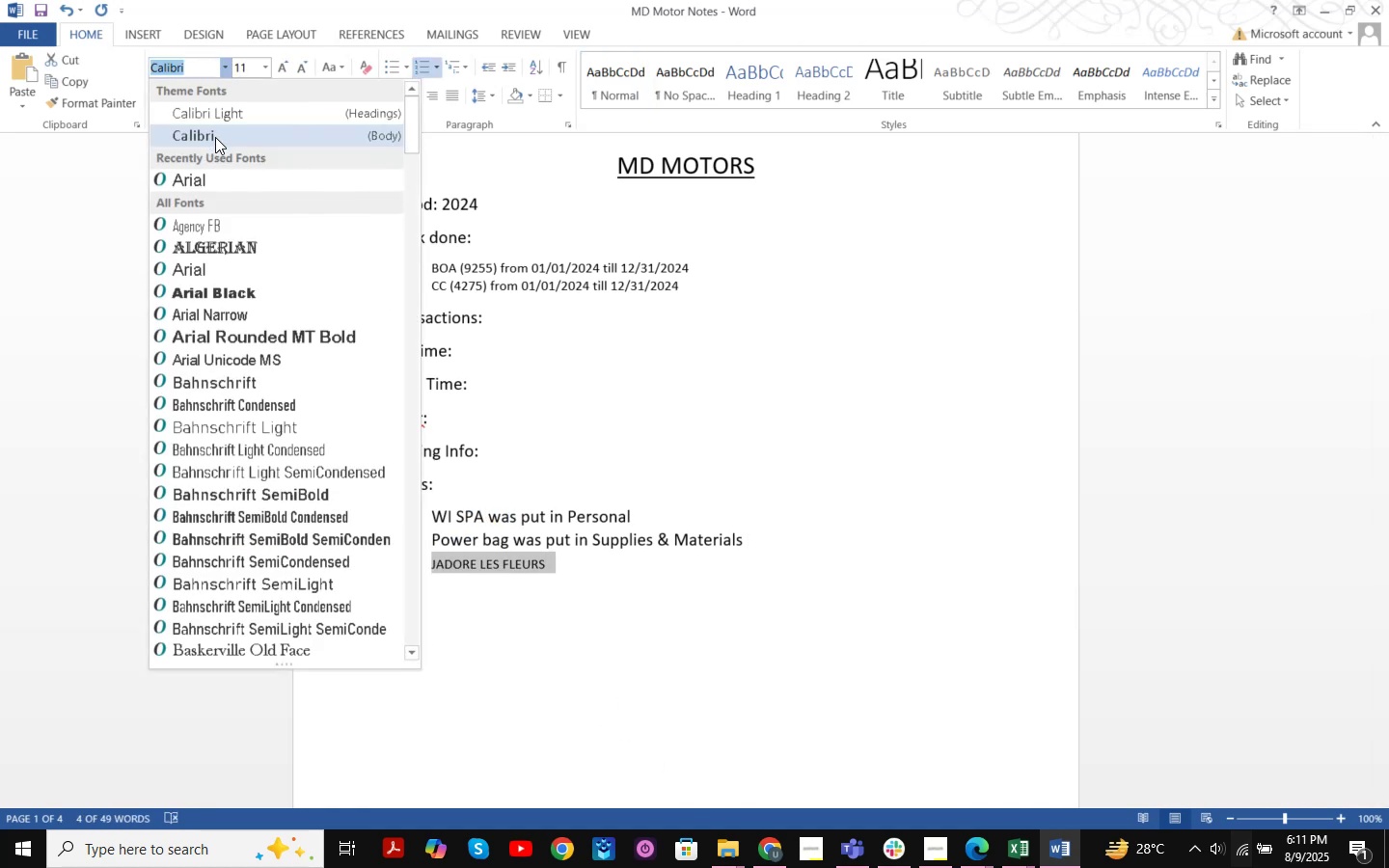 
double_click([746, 618])
 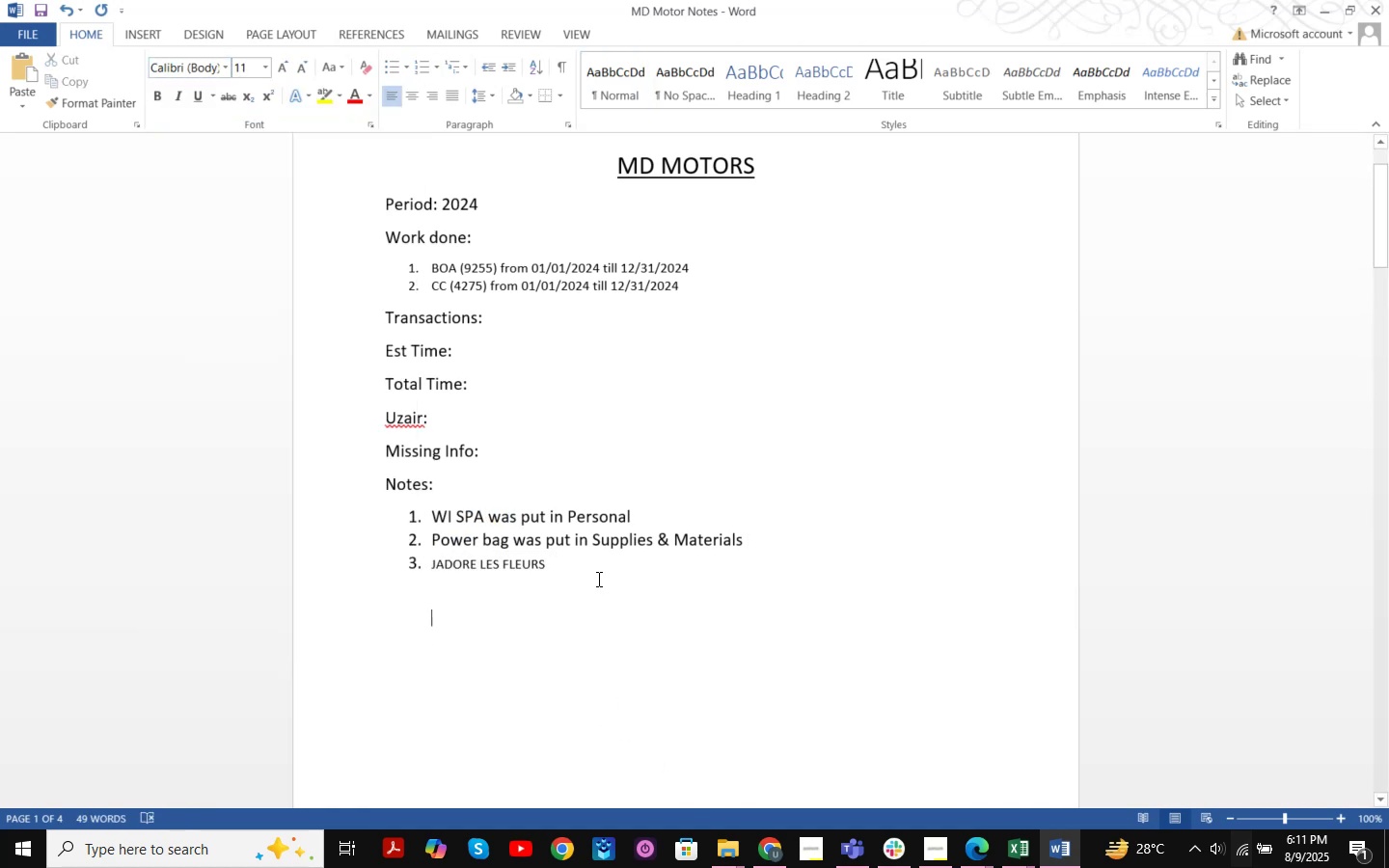 
left_click([540, 565])
 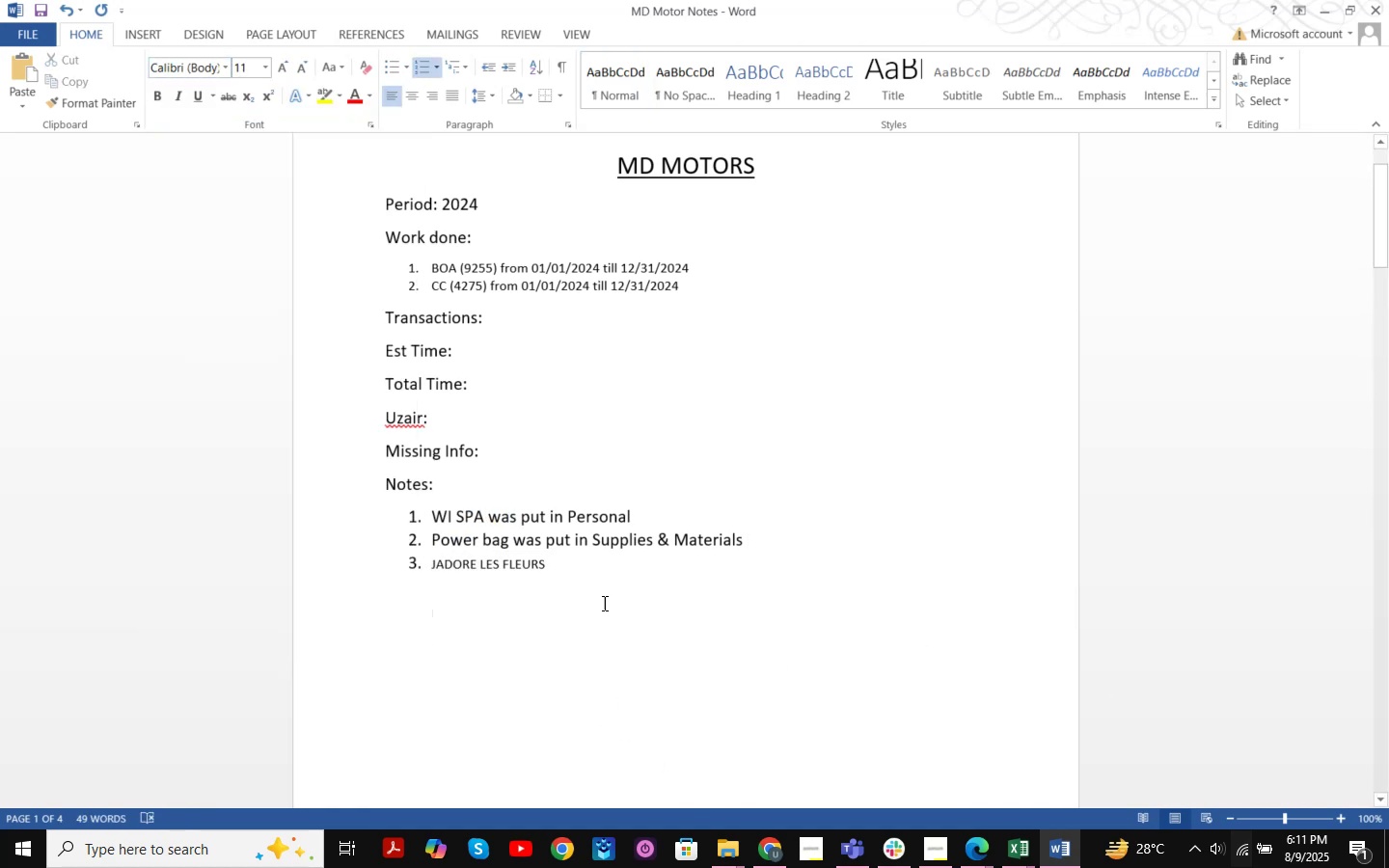 
left_click([558, 572])
 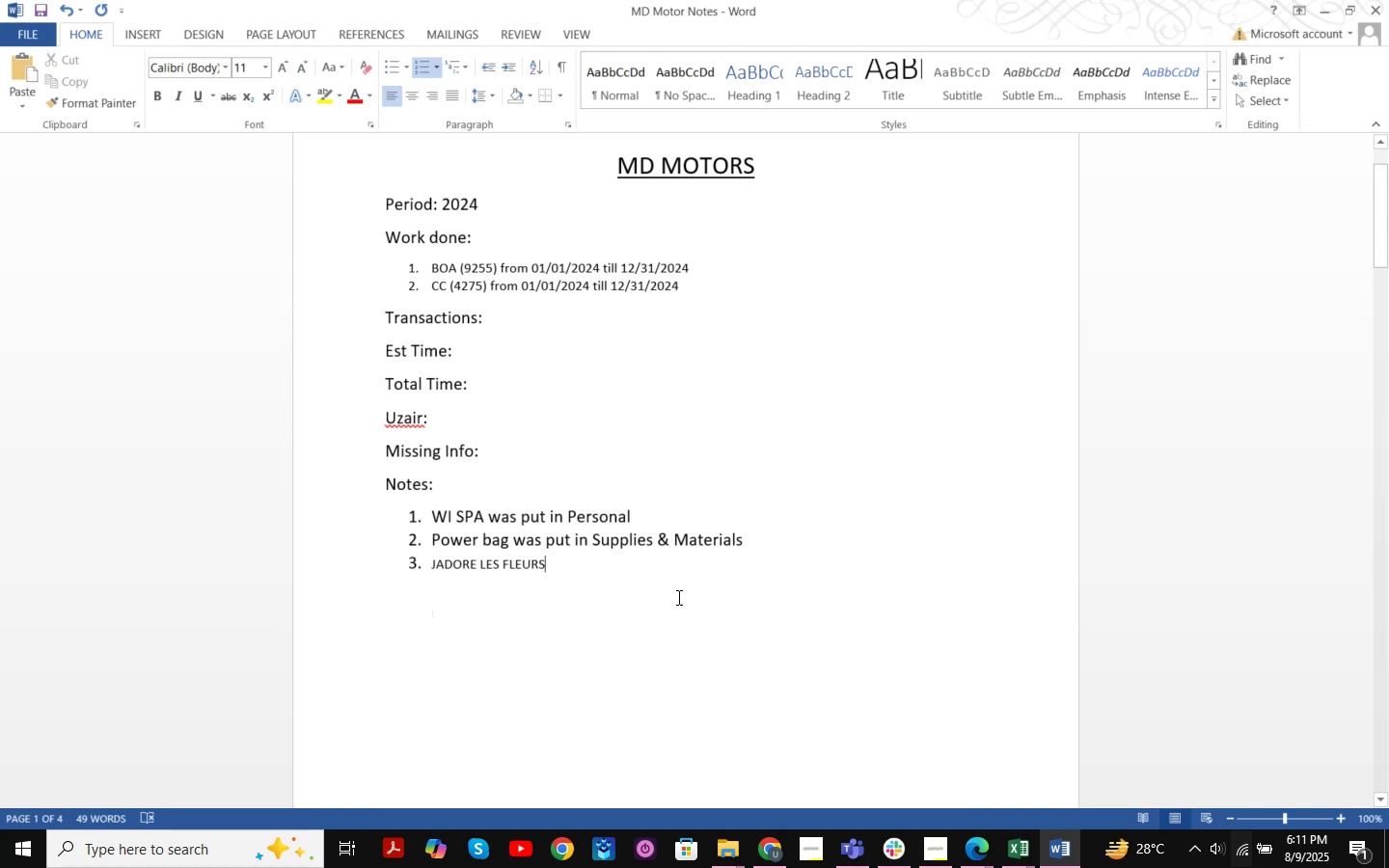 
type( ws )
key(Backspace)
key(Backspace)
type(as put in Pwe)
key(Backspace)
key(Backspace)
type(ersna)
key(Backspace)
key(Backspace)
key(Backspace)
type(sonal )
key(Backspace)
type(.)
 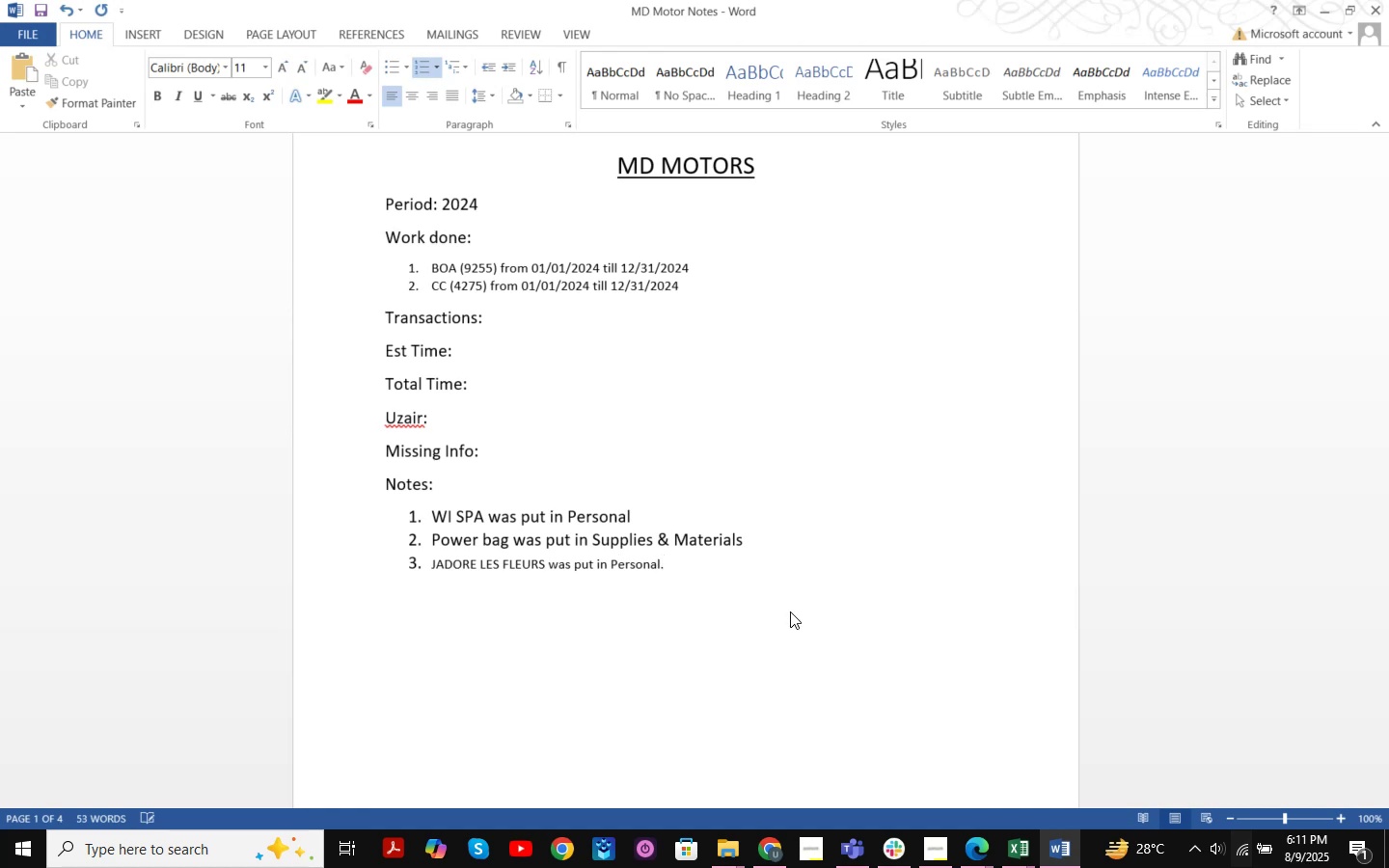 
key(Enter)
 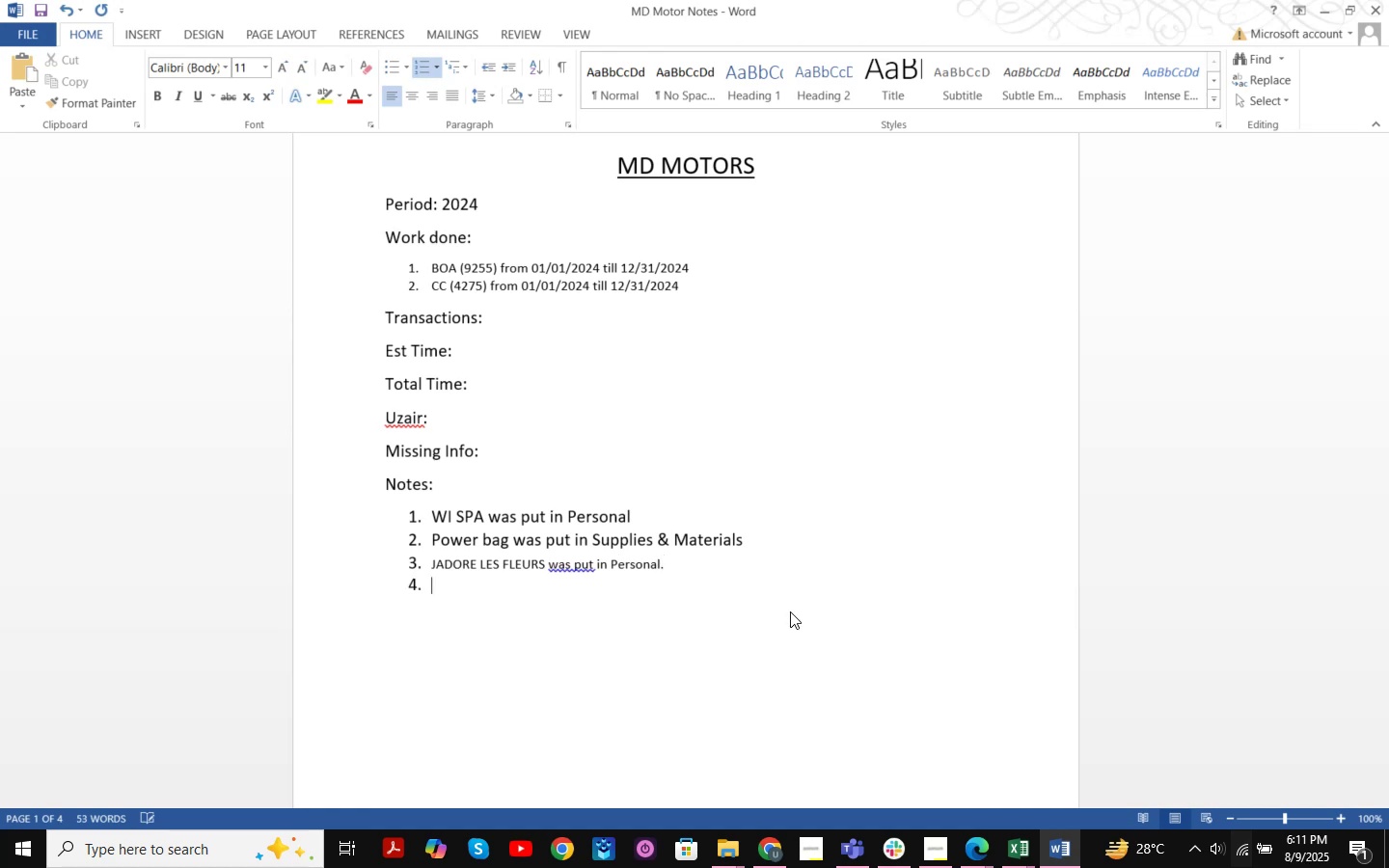 
key(Control+ControlRight)
 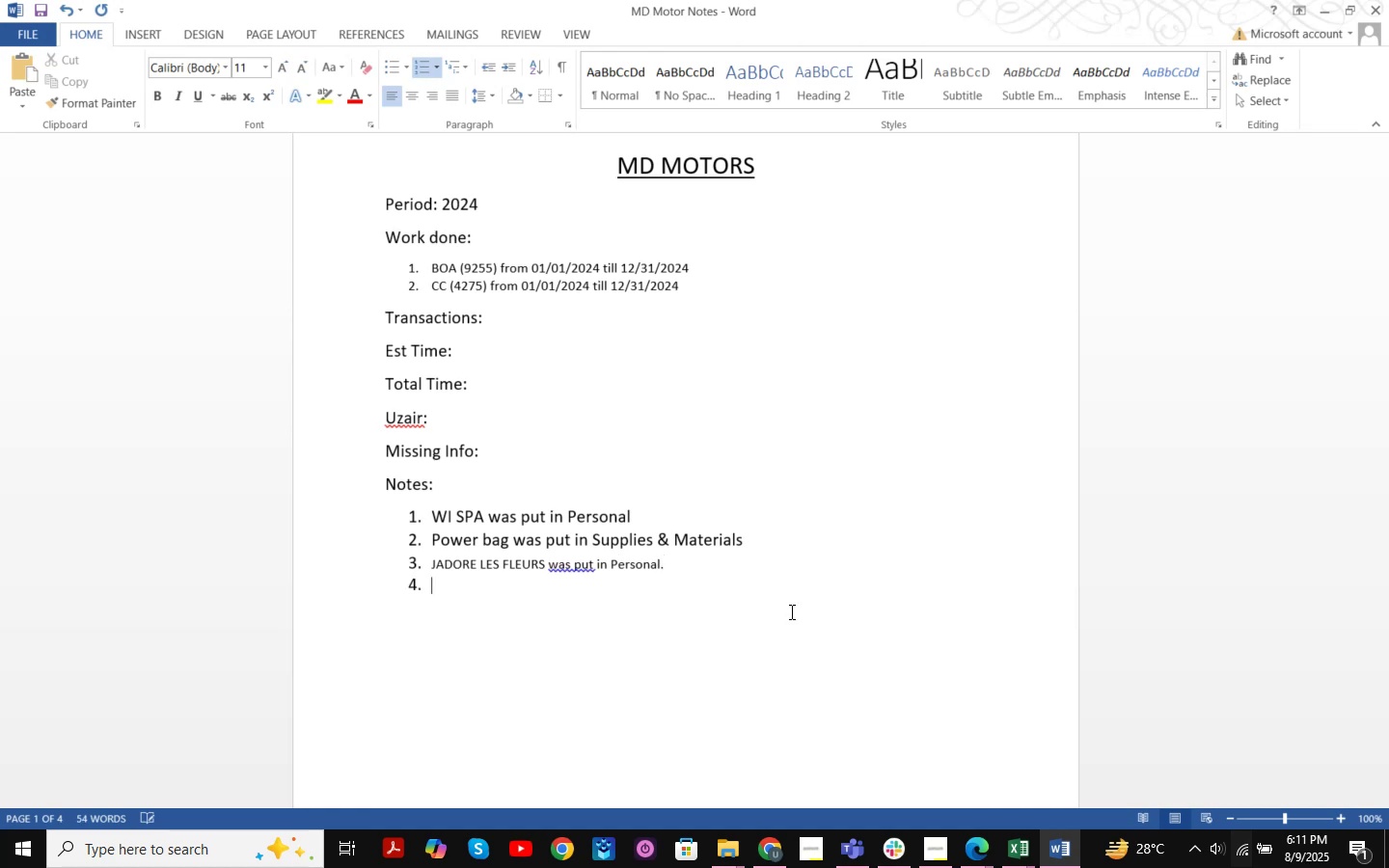 
key(Control+S)
 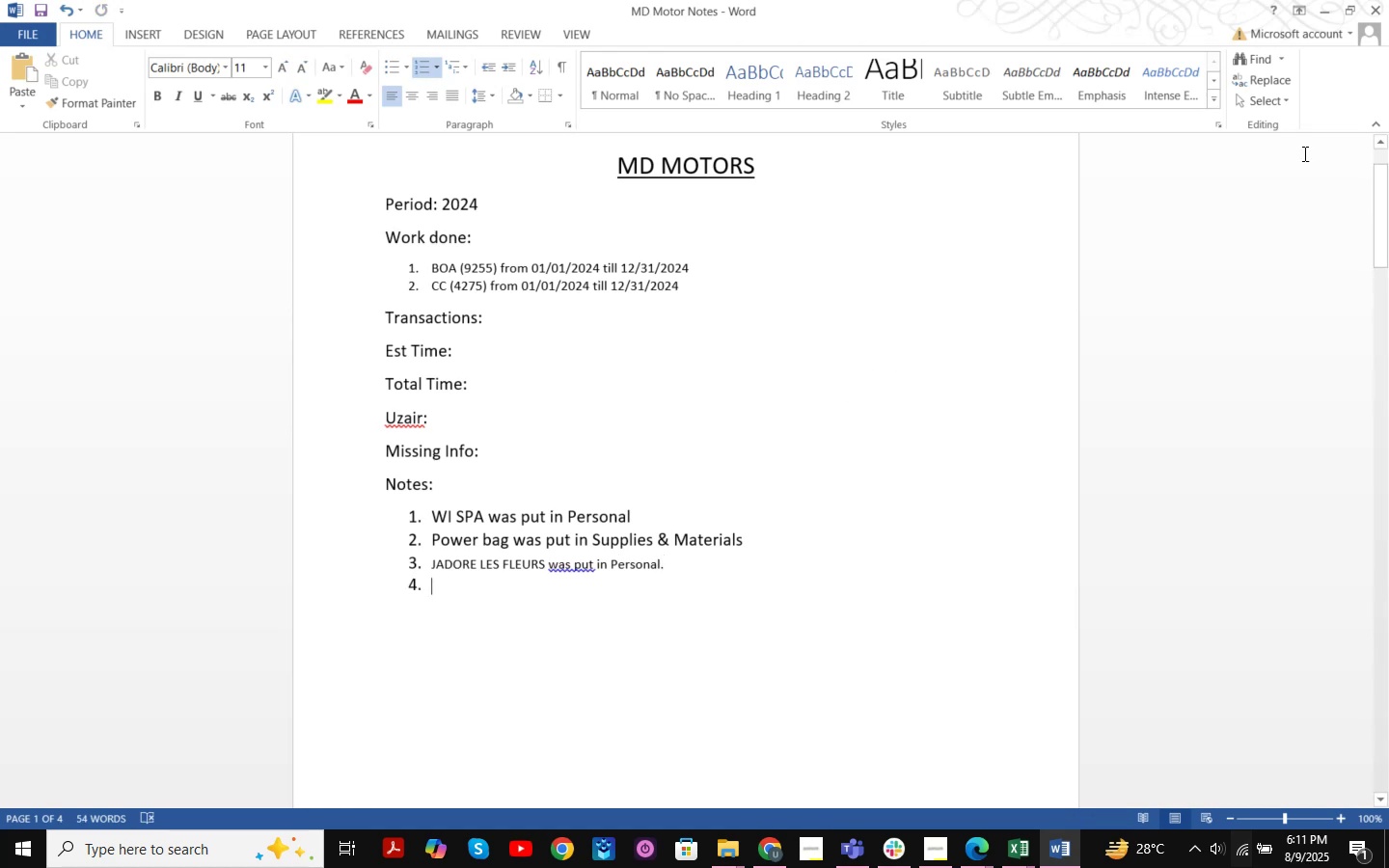 
left_click([1330, 11])
 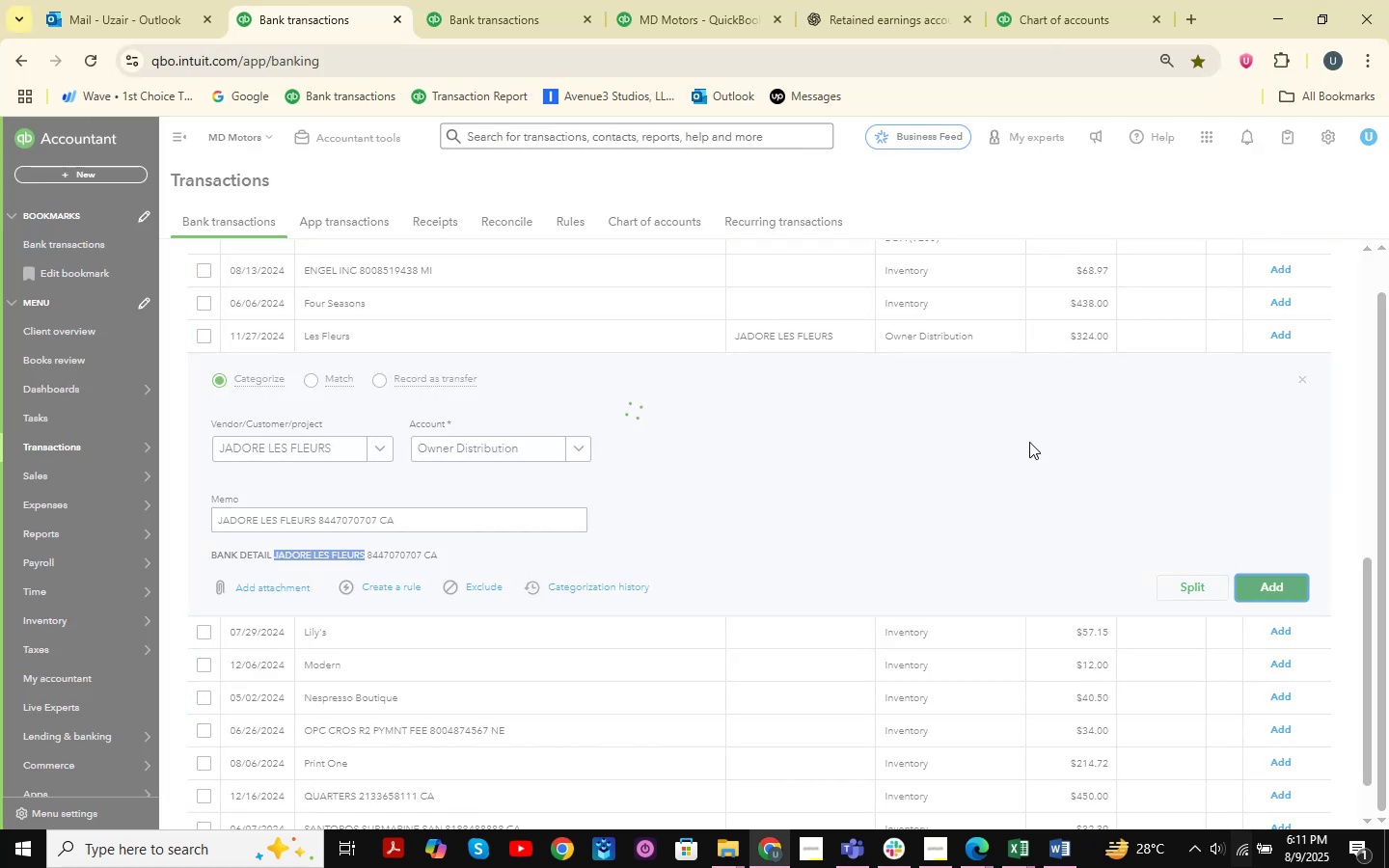 
mouse_move([712, 476])
 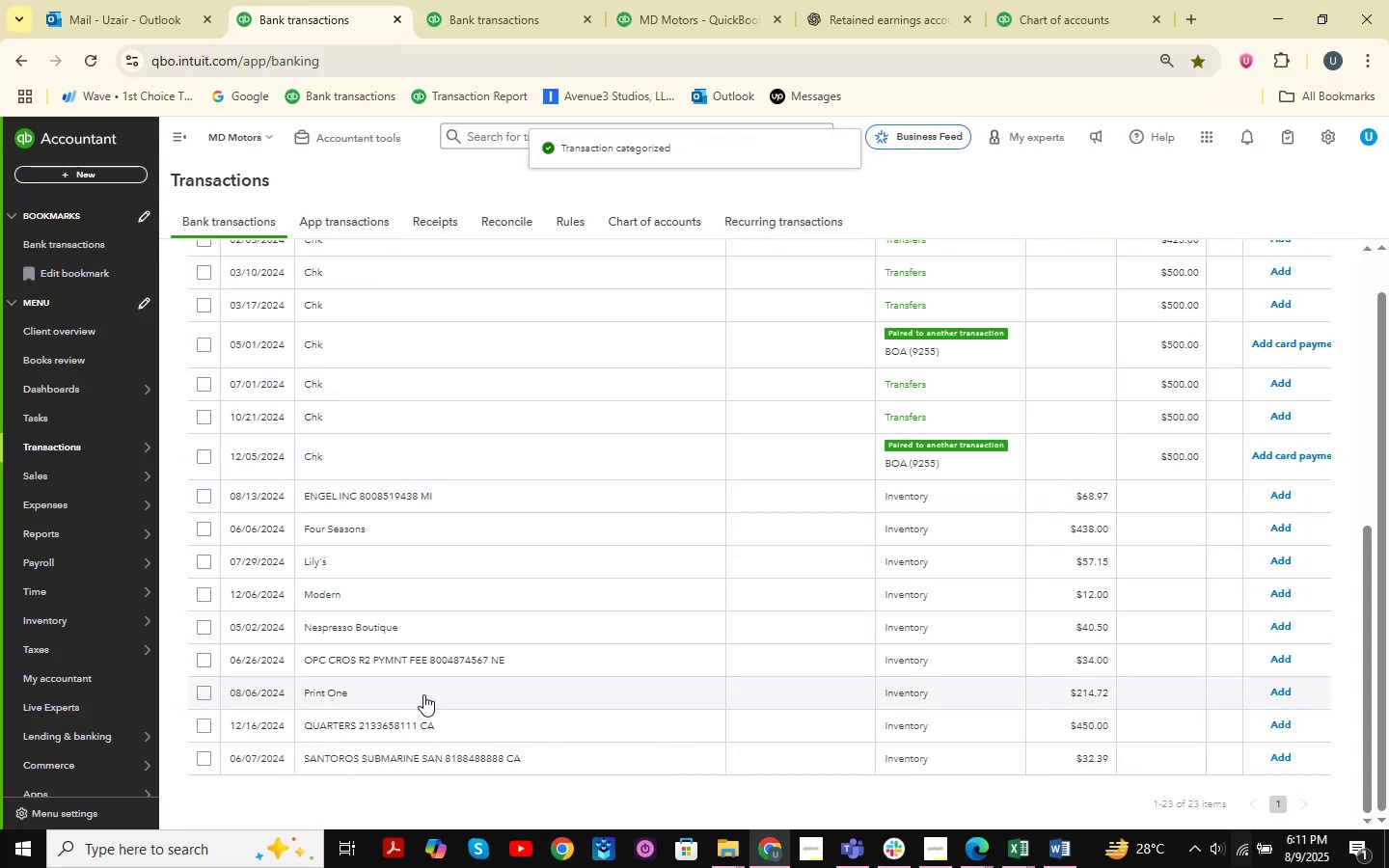 
left_click([414, 682])
 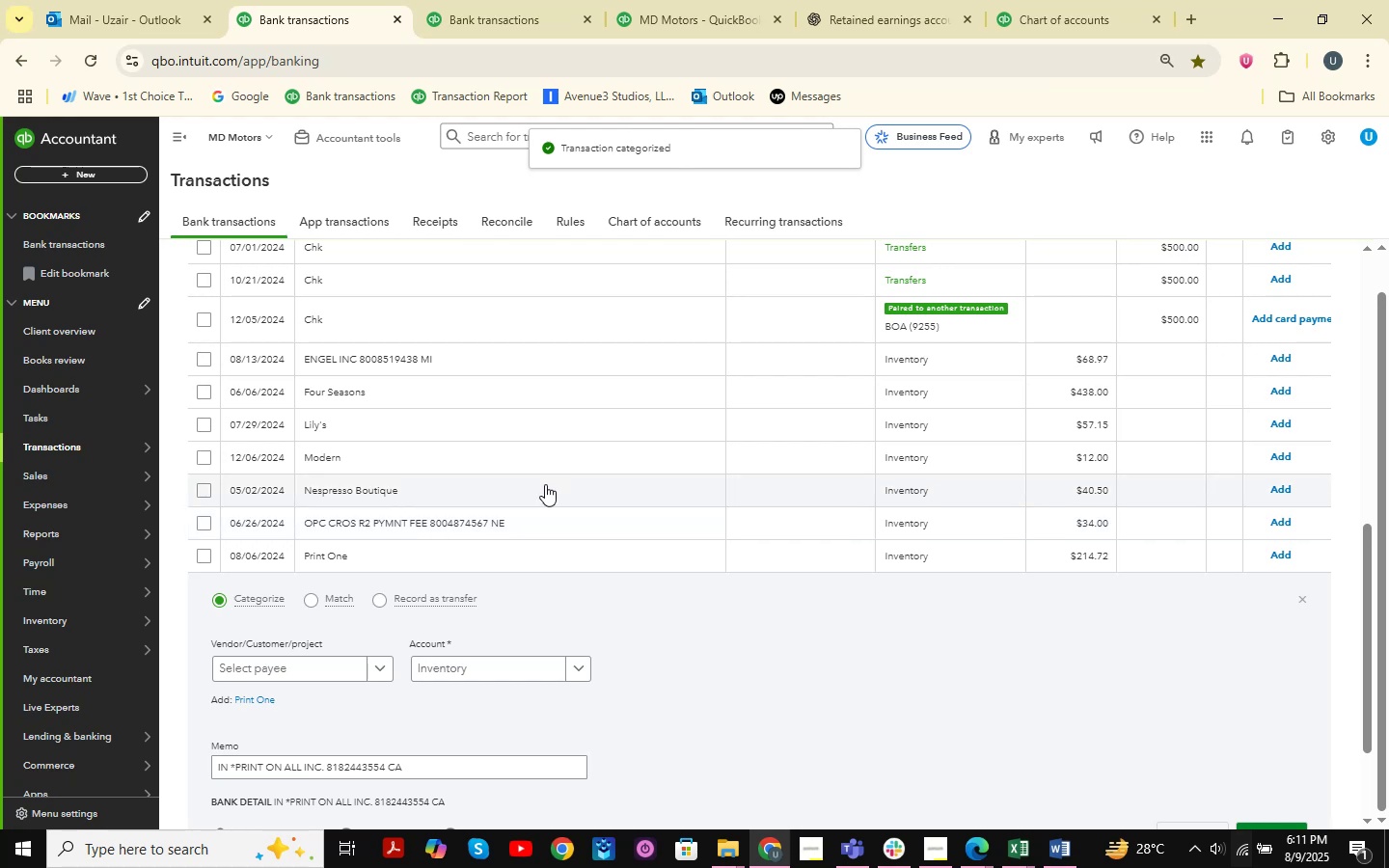 
scroll: coordinate [545, 484], scroll_direction: down, amount: 1.0
 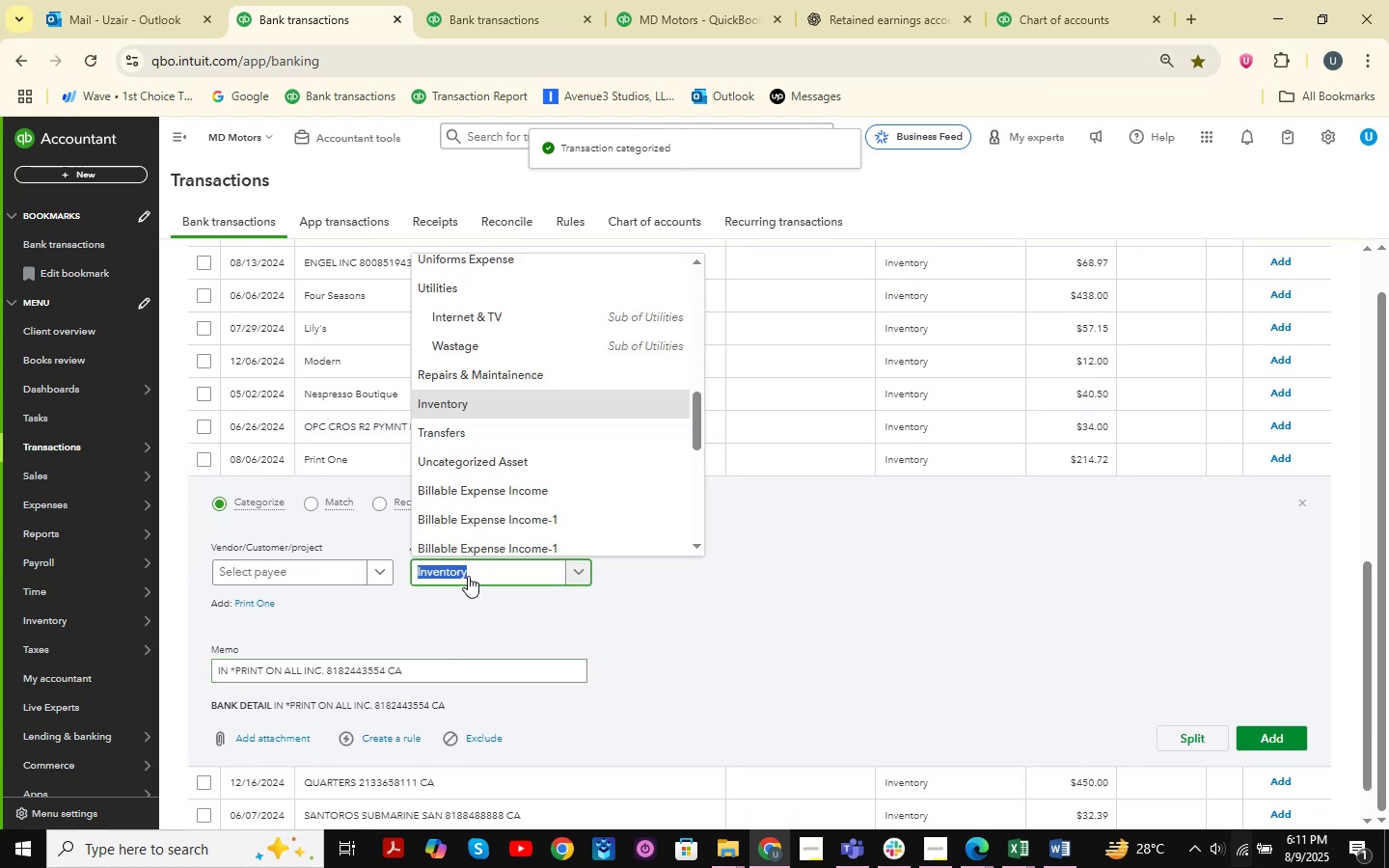 
type(office )
 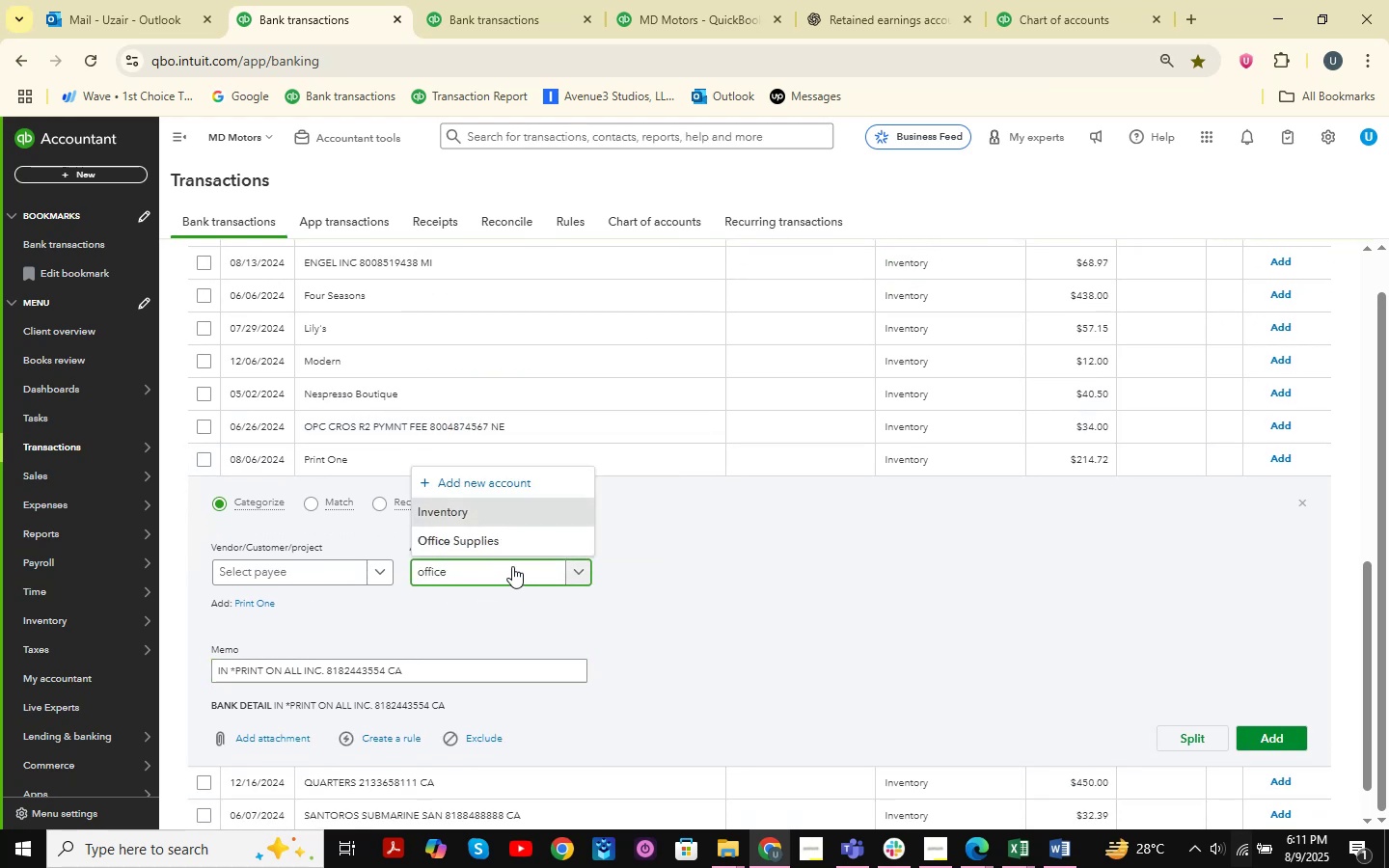 
left_click([526, 535])
 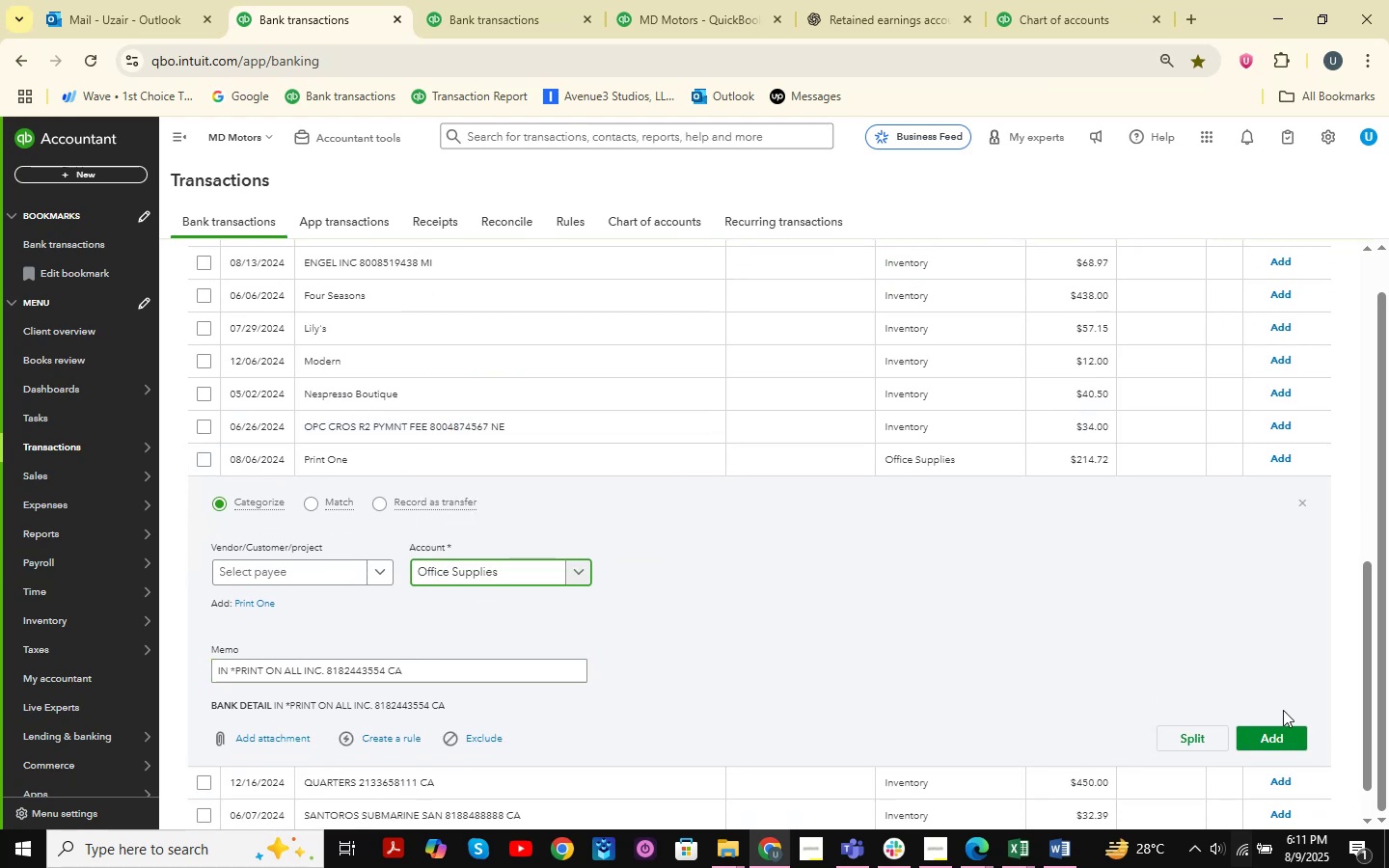 
left_click([1284, 731])
 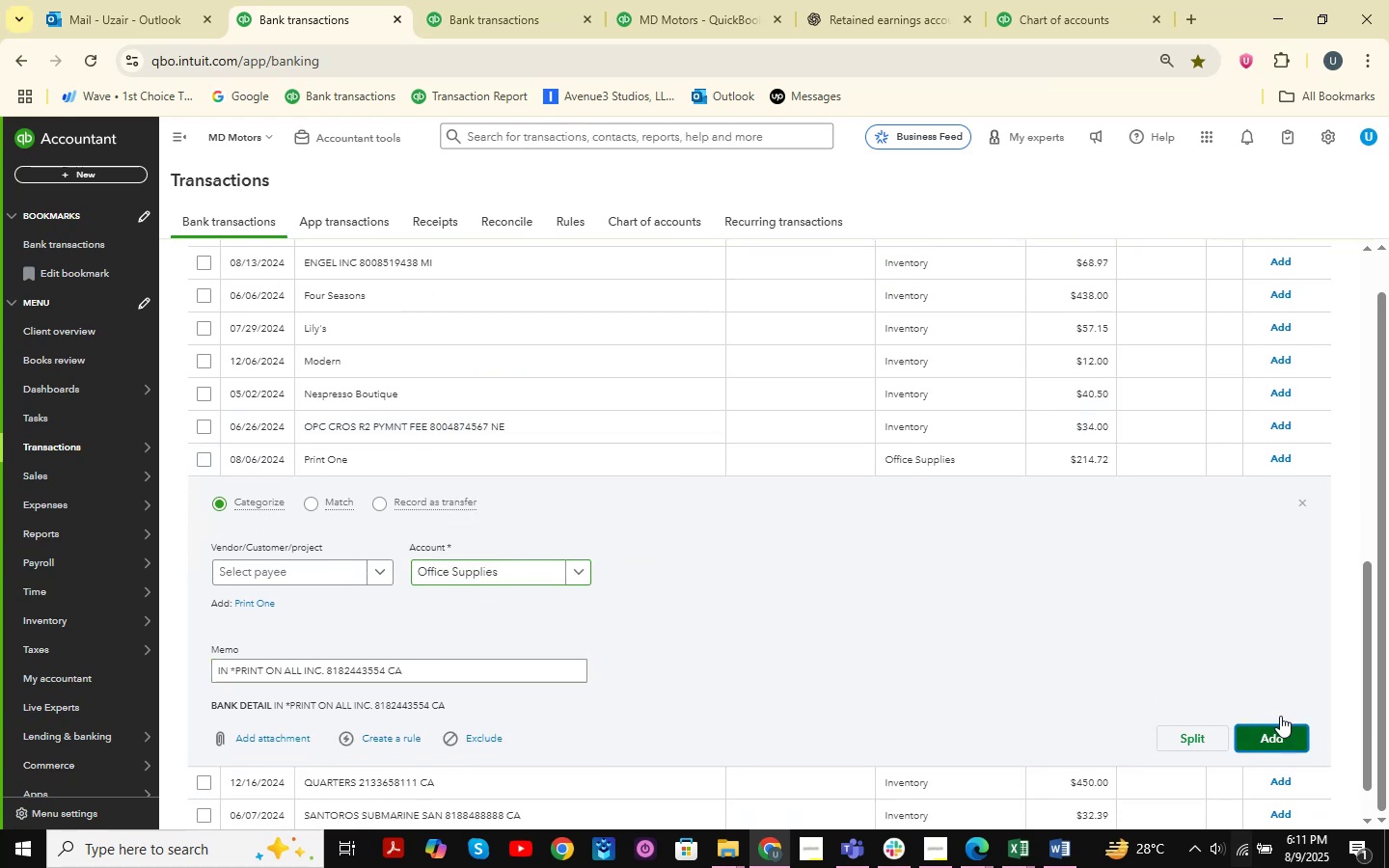 
mouse_move([1081, 495])
 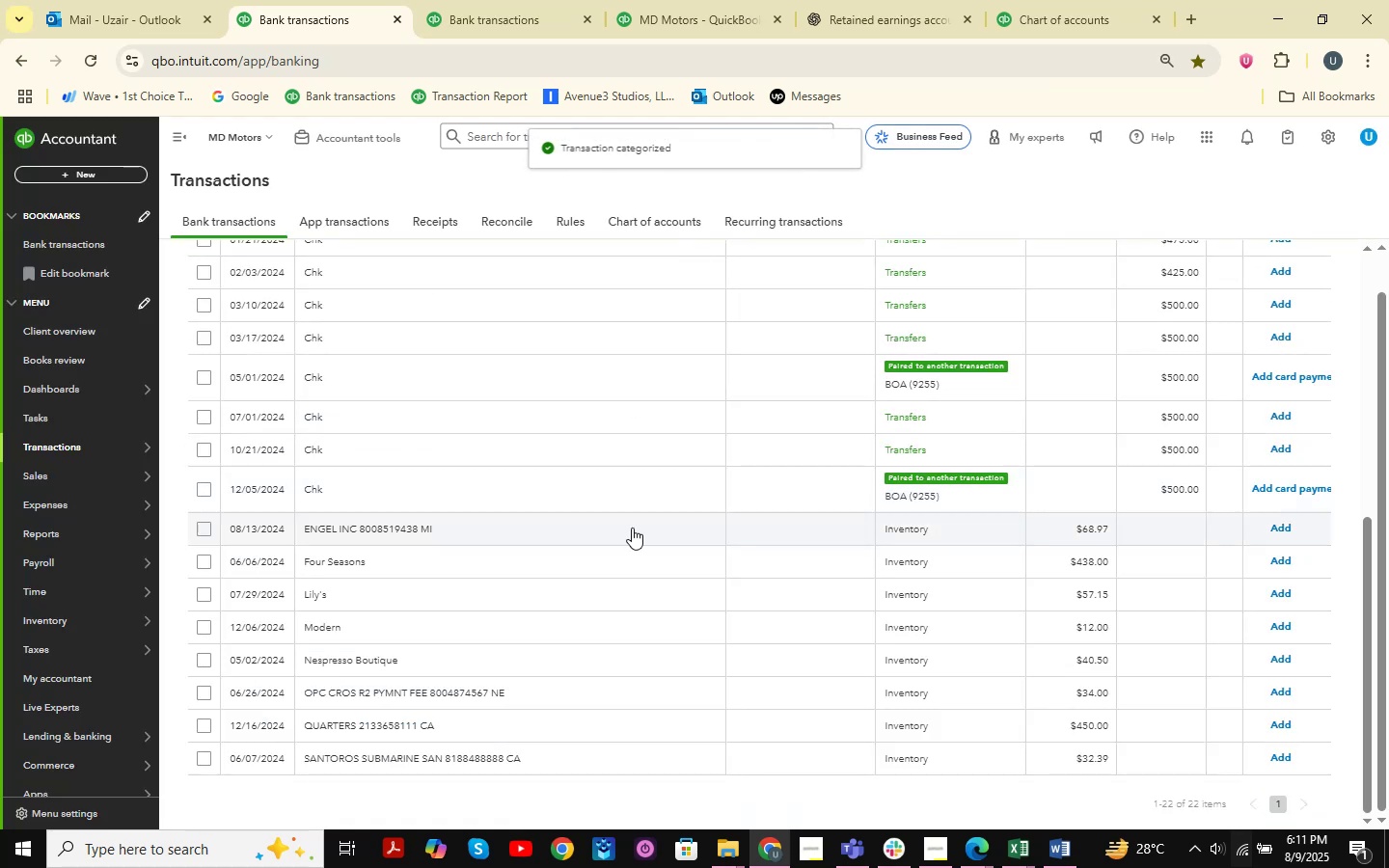 
scroll: coordinate [426, 462], scroll_direction: up, amount: 5.0
 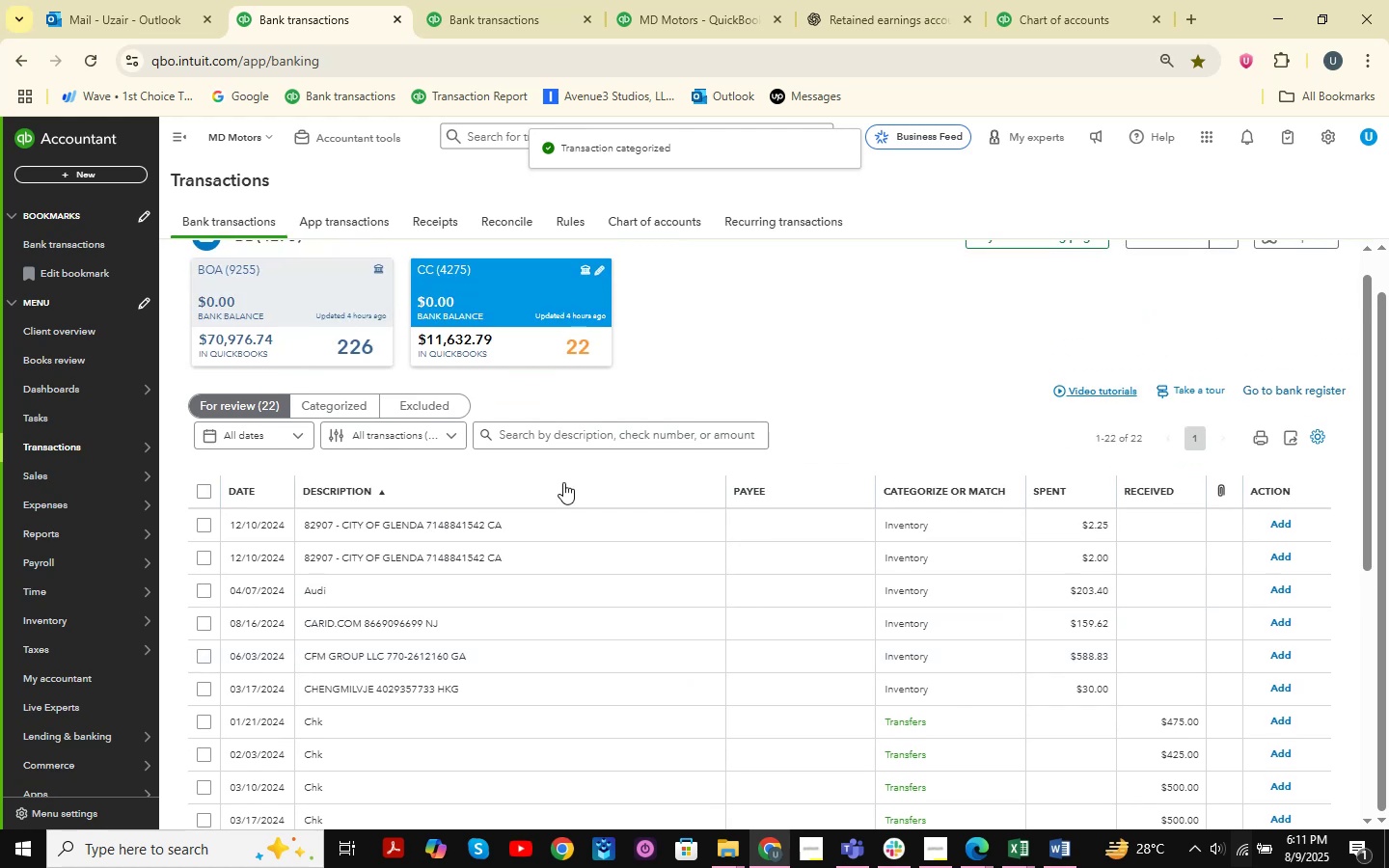 
scroll: coordinate [531, 501], scroll_direction: down, amount: 2.0
 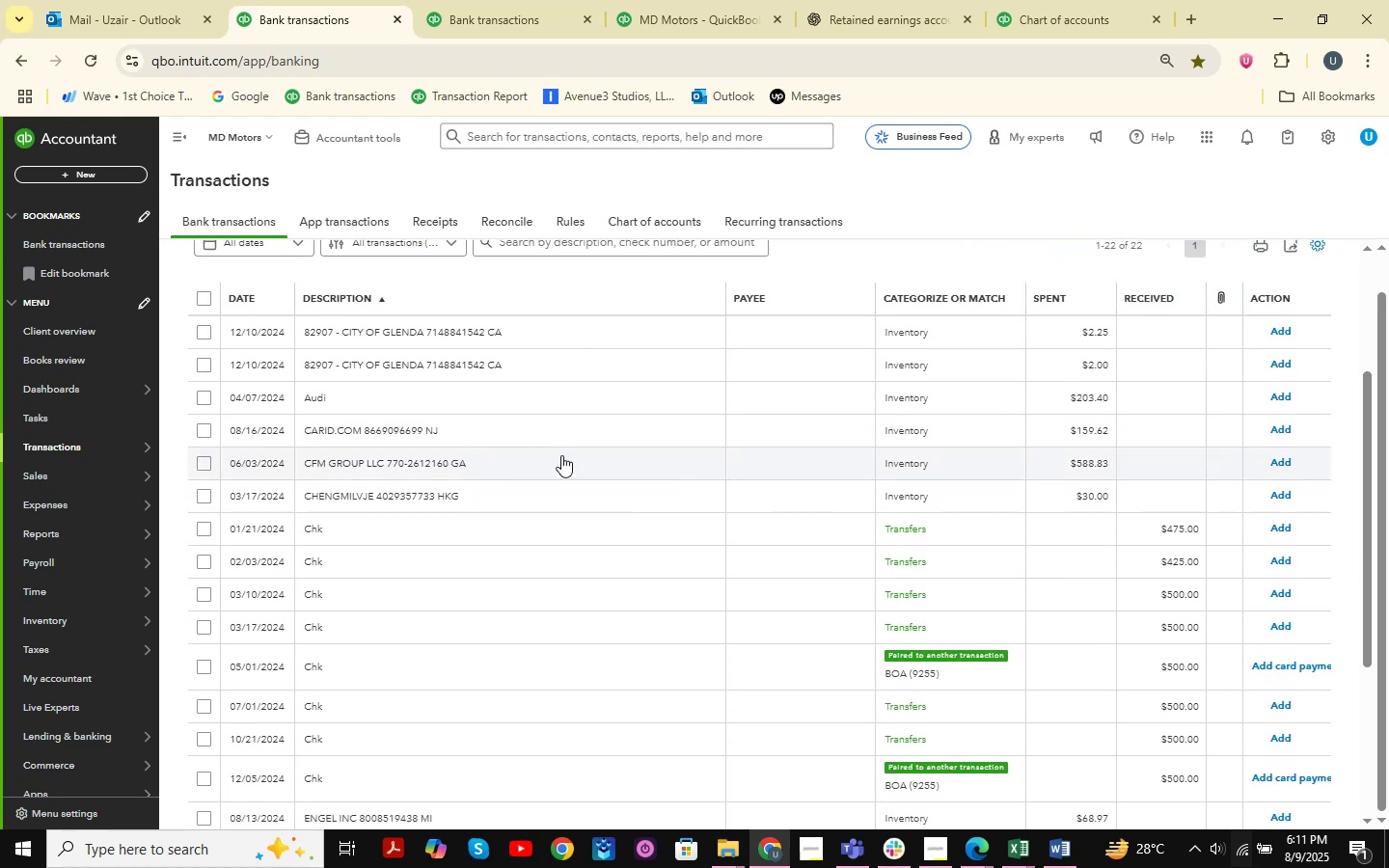 
scroll: coordinate [561, 455], scroll_direction: up, amount: 3.0
 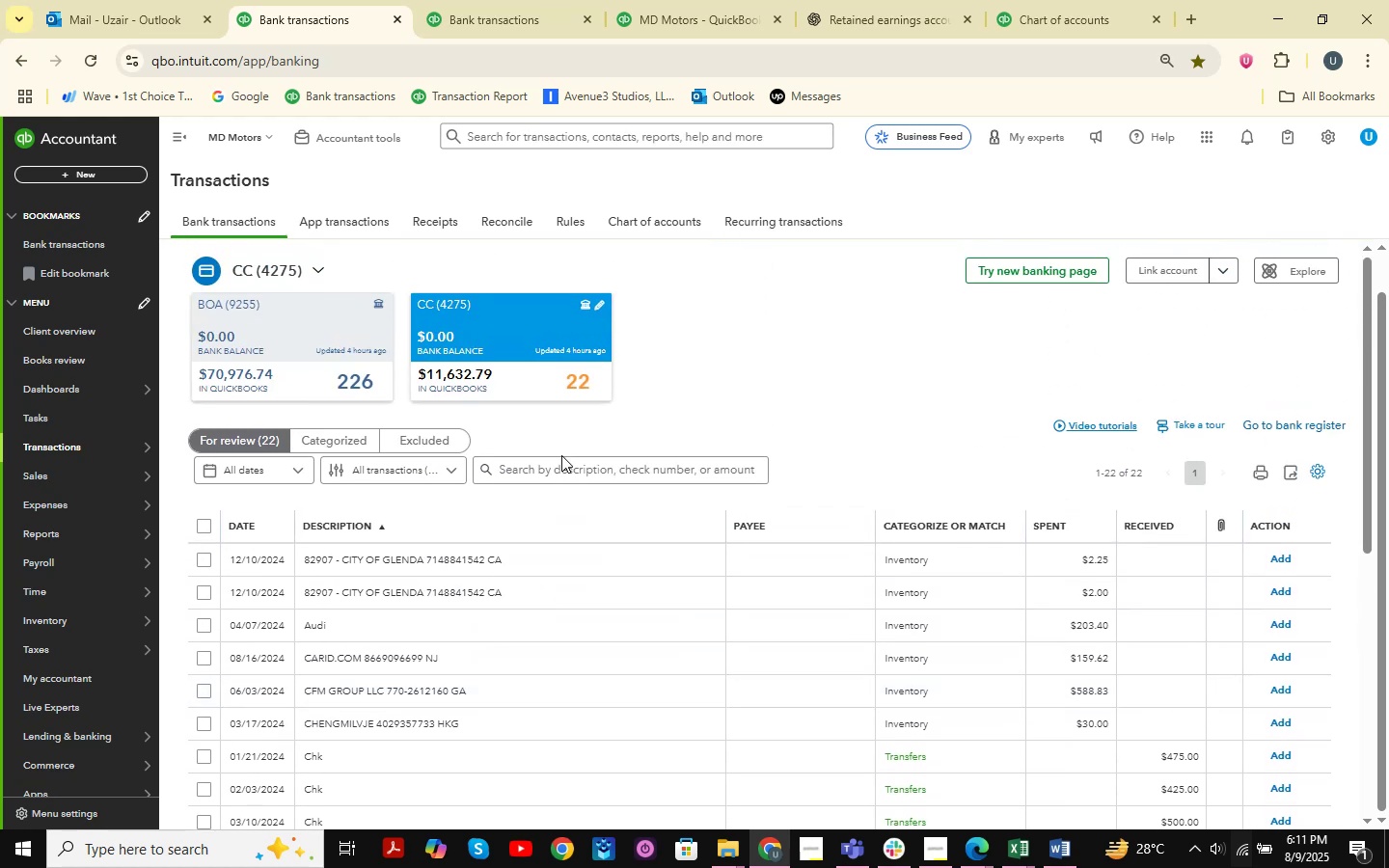 
scroll: coordinate [575, 495], scroll_direction: down, amount: 3.0
 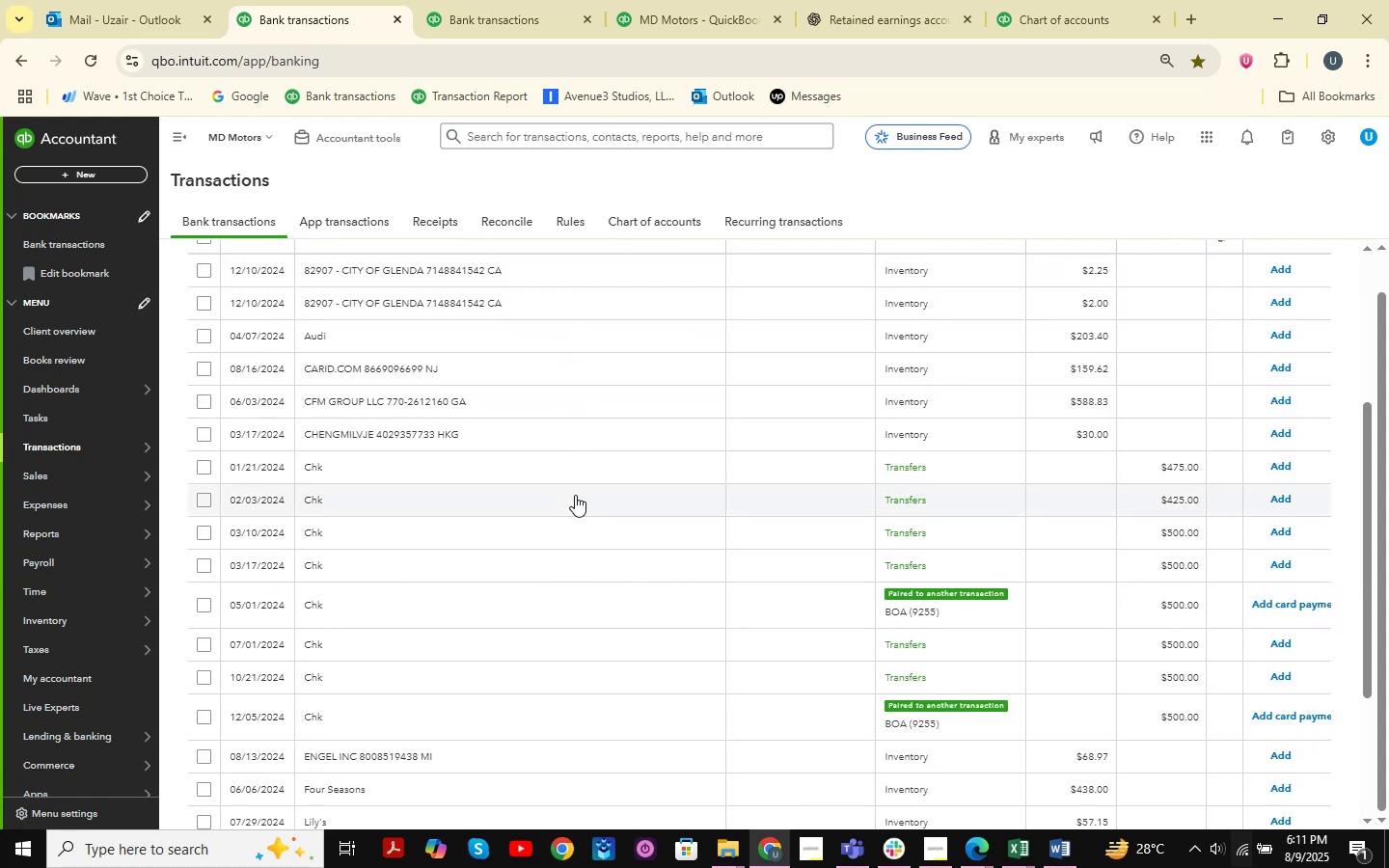 
scroll: coordinate [575, 495], scroll_direction: up, amount: 1.0
 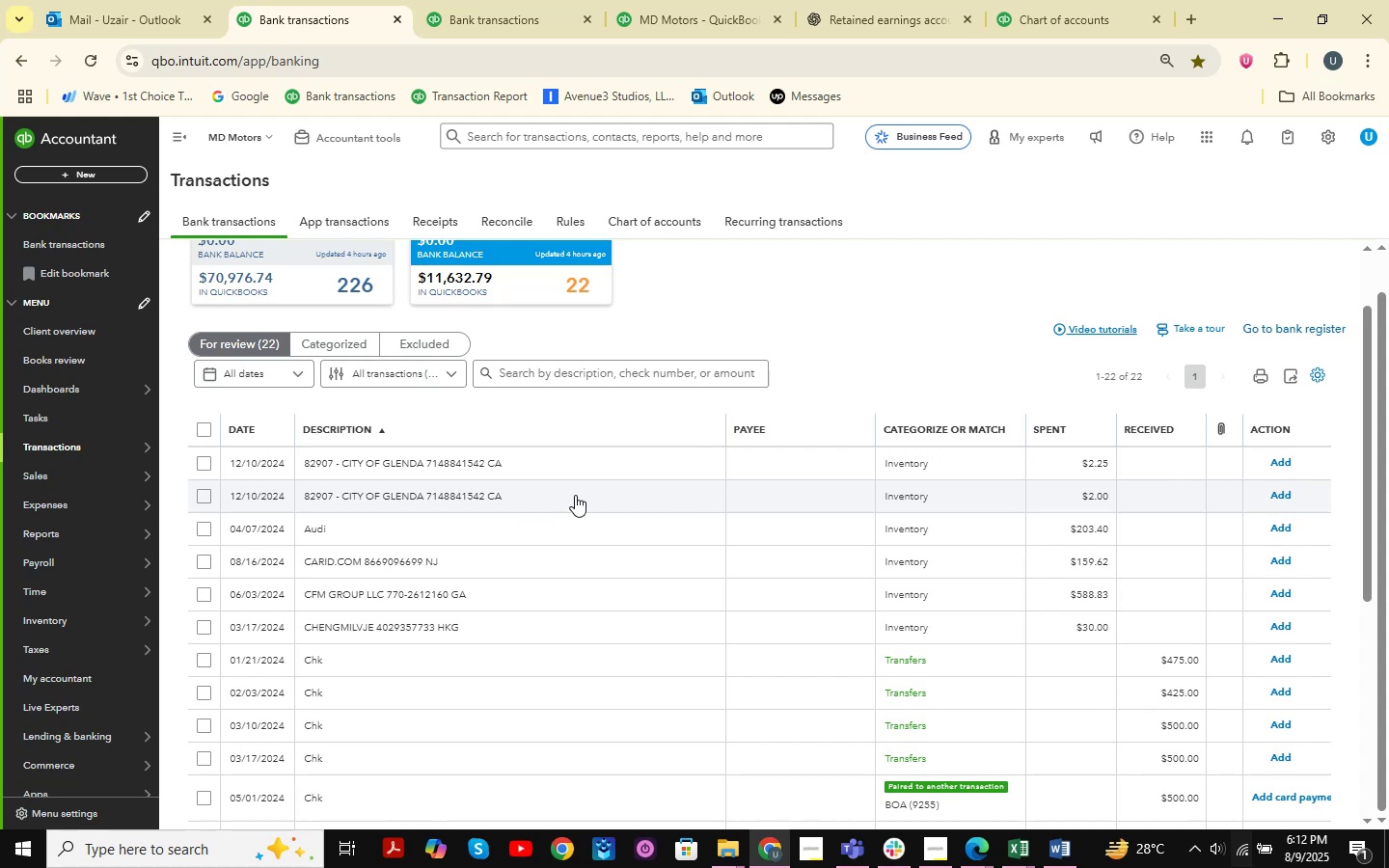 
wait(5.58)
 